 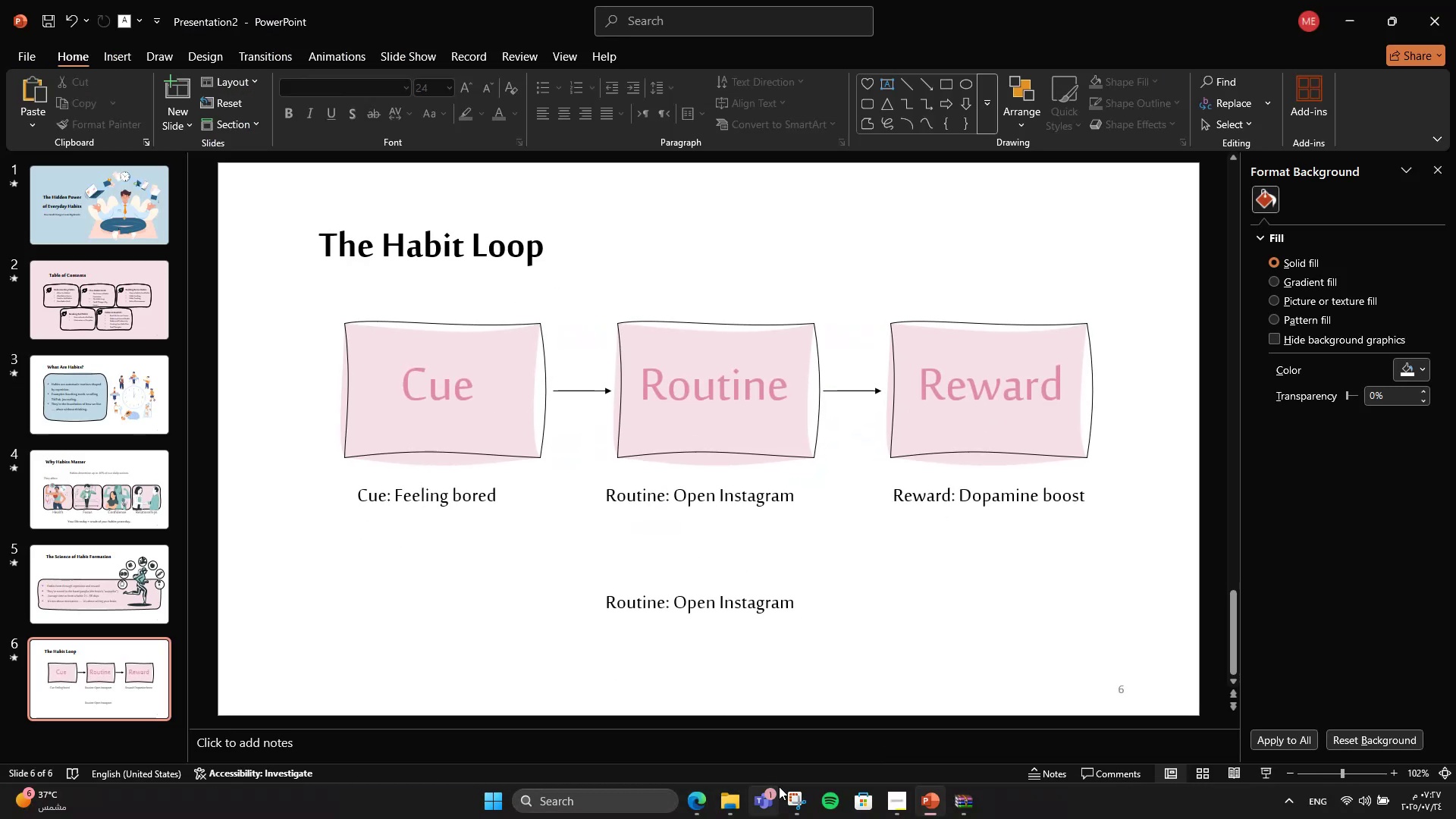 
left_click([821, 29])
 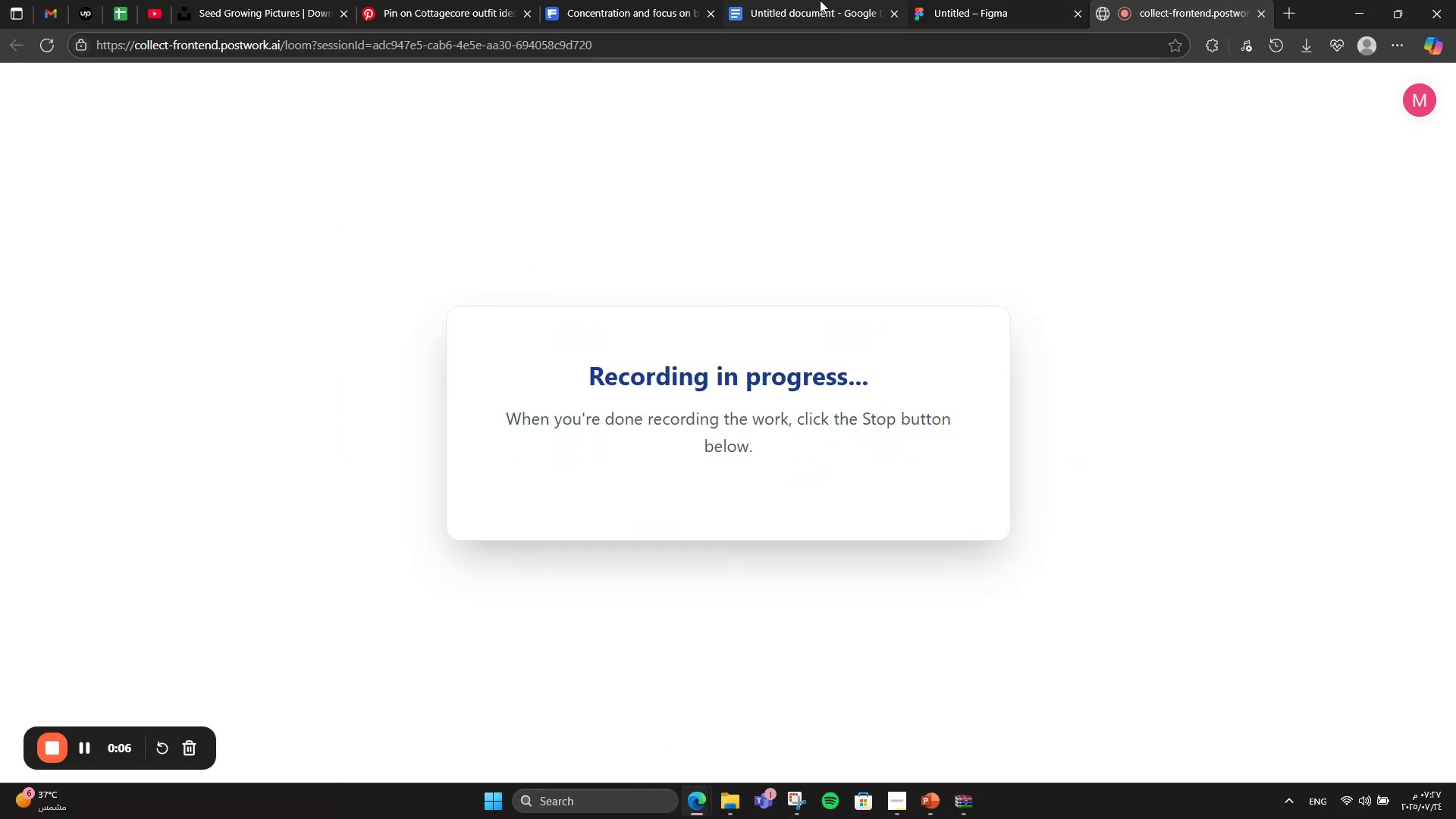 
double_click([820, 0])
 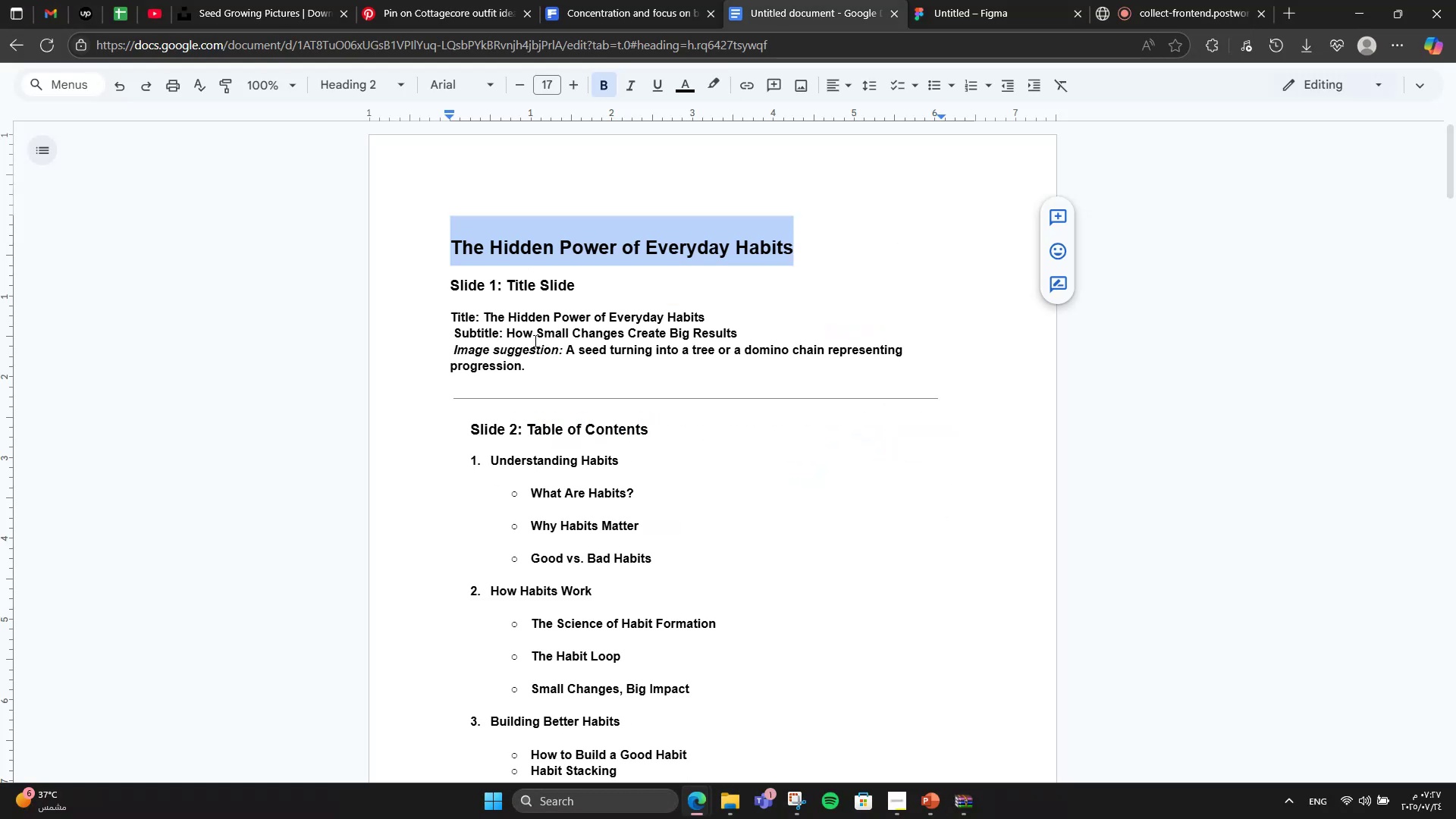 
scroll: coordinate [566, 449], scroll_direction: down, amount: 22.0
 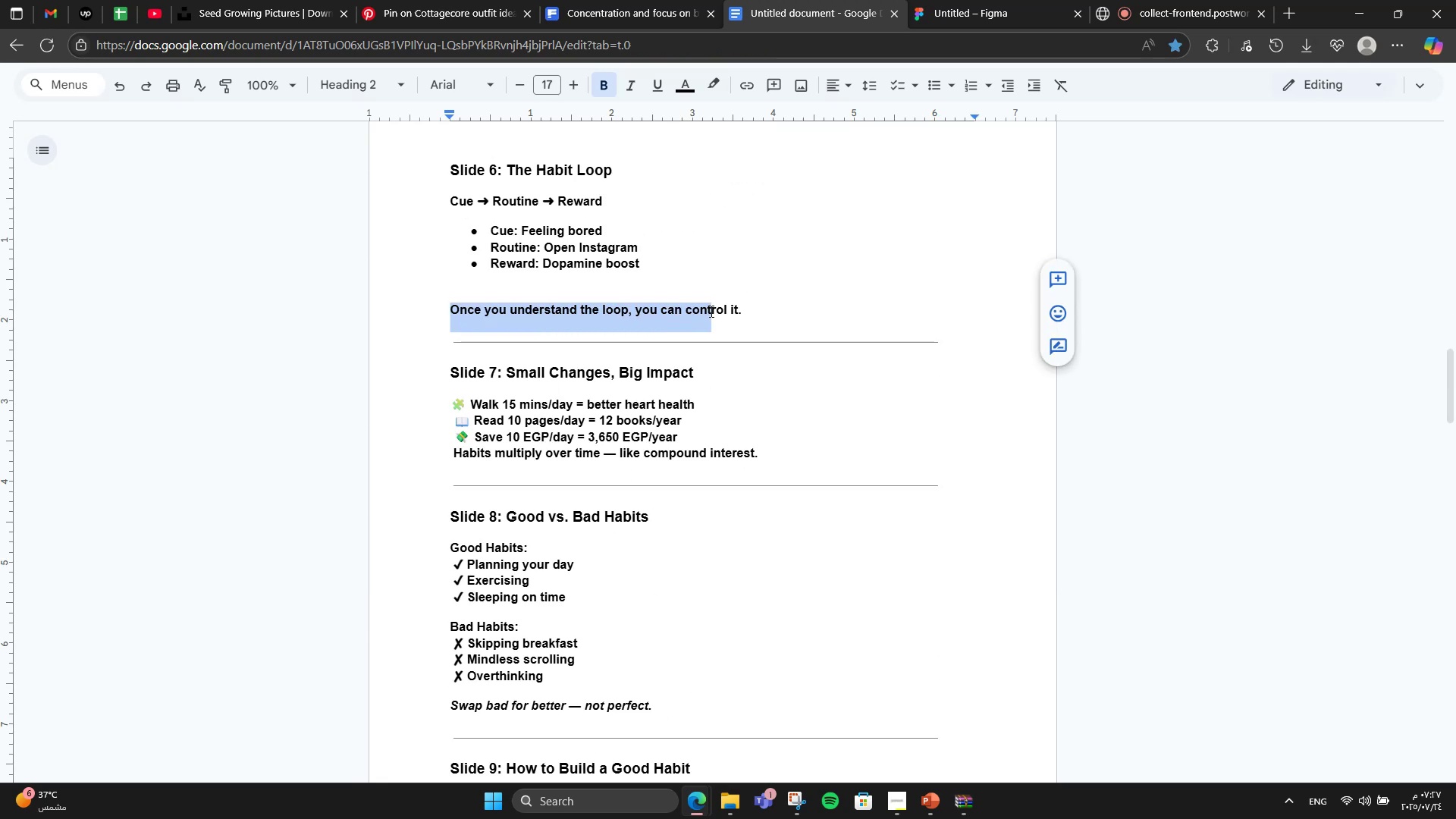 
key(Control+C)
 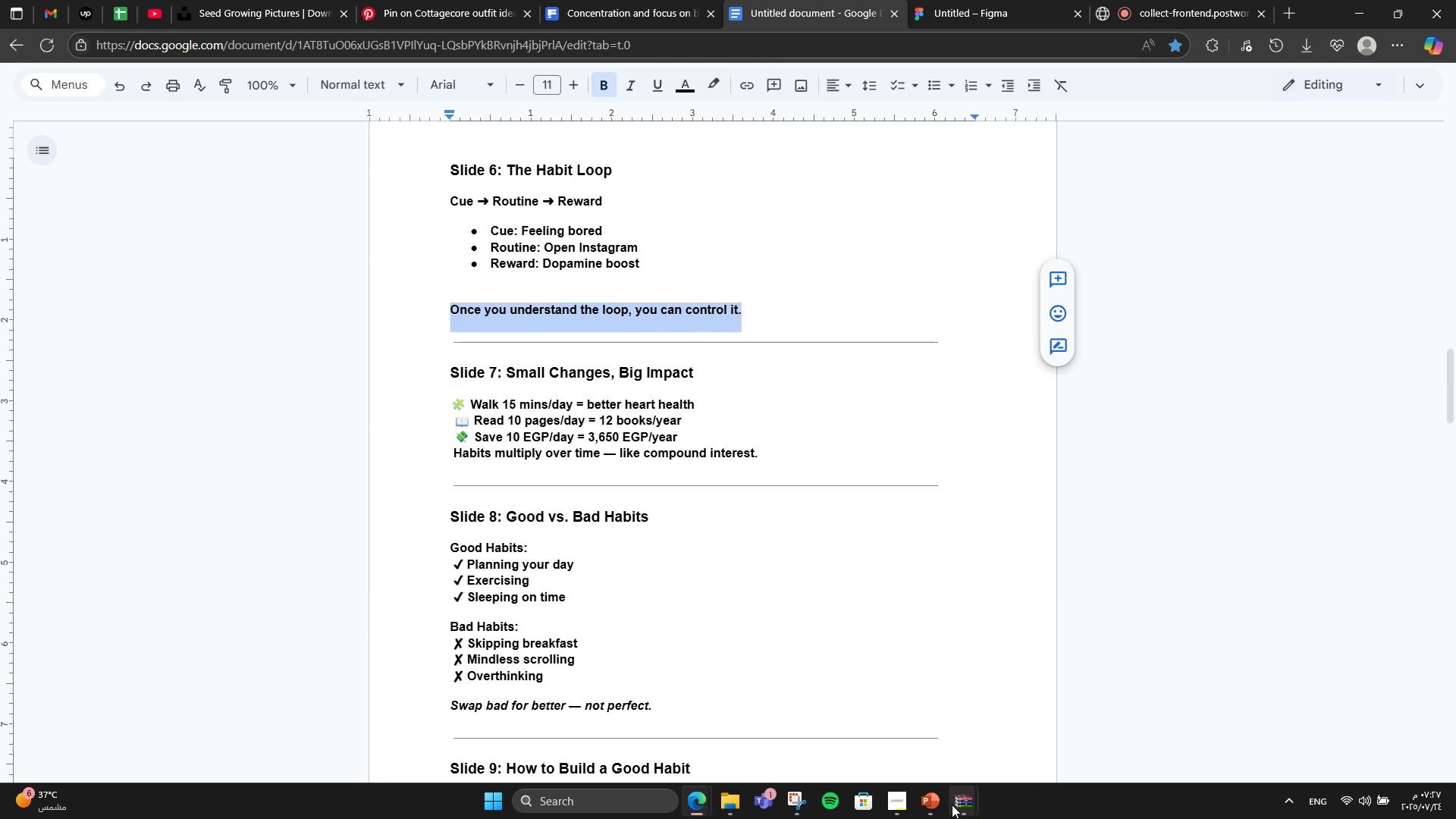 
left_click([946, 805])
 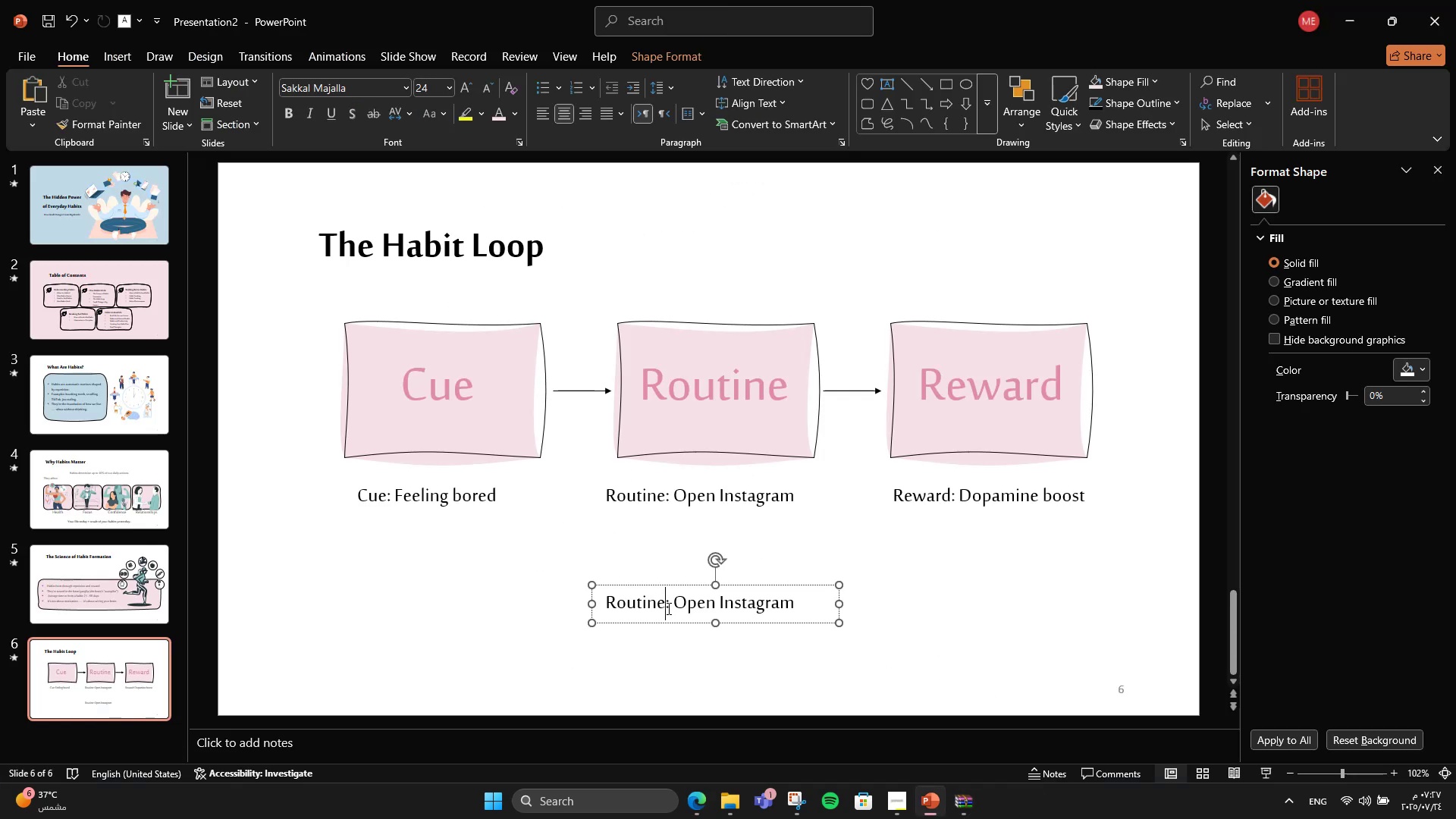 
double_click([667, 608])
 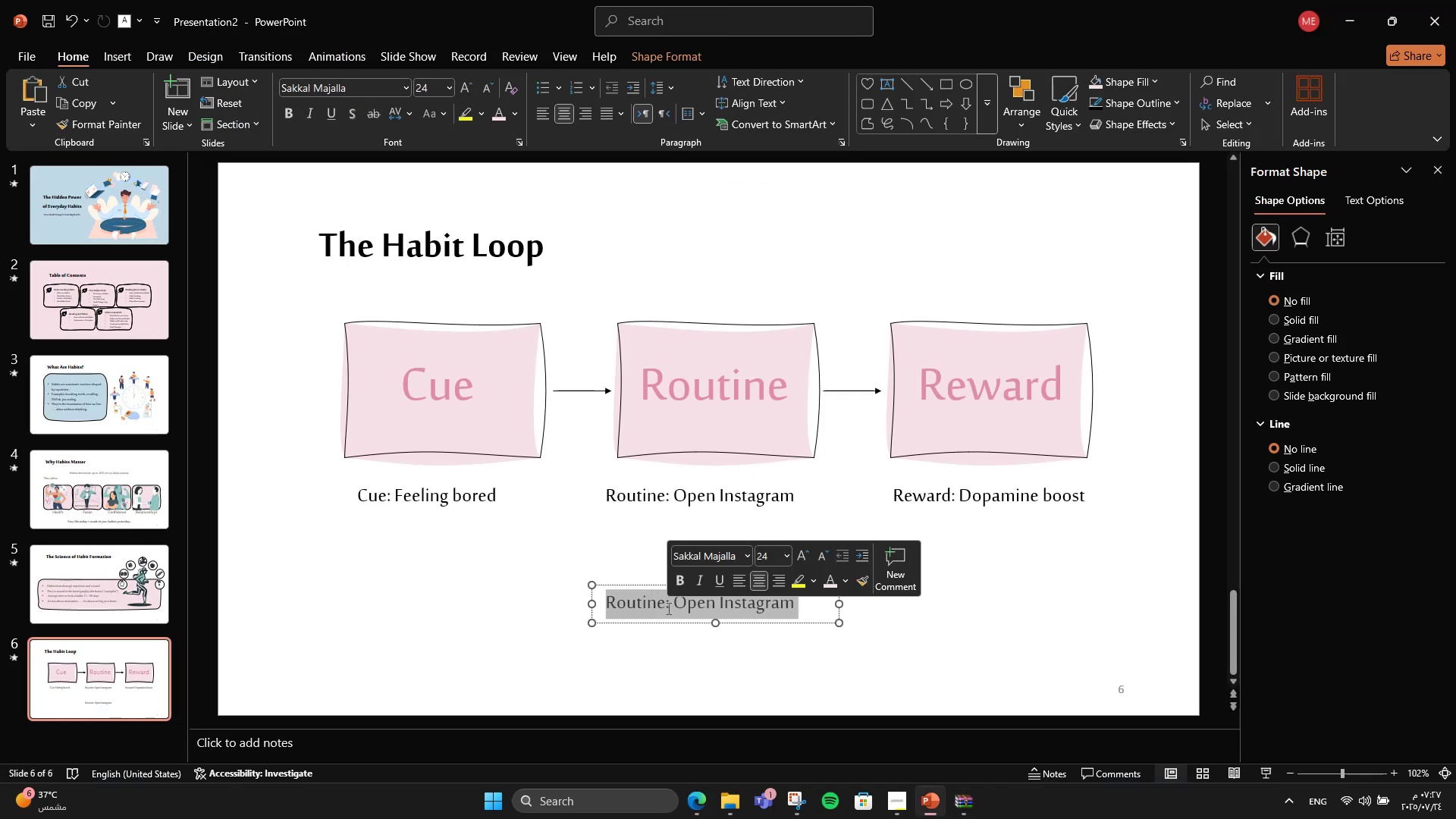 
triple_click([667, 608])
 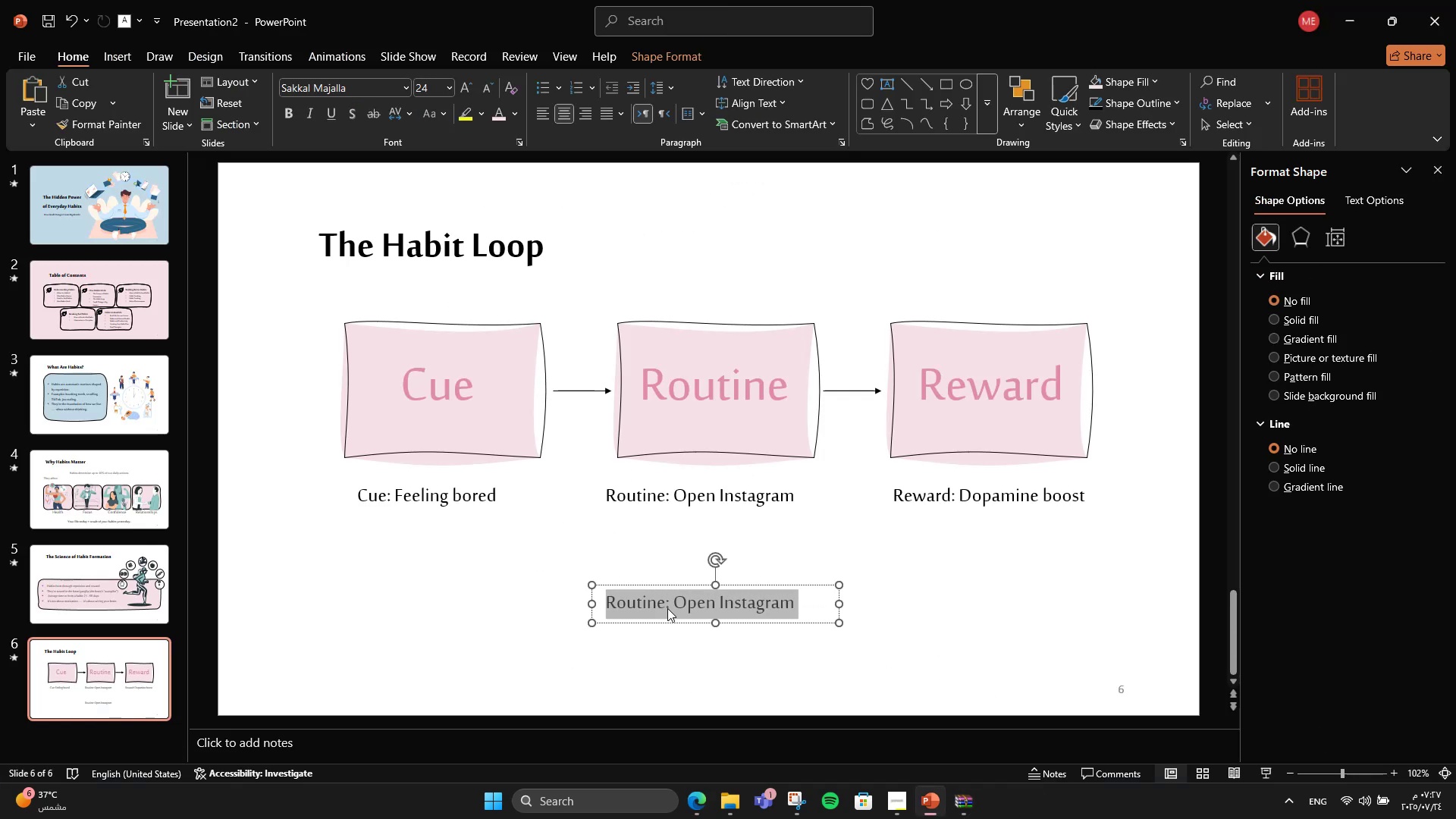 
key(Control+V)
 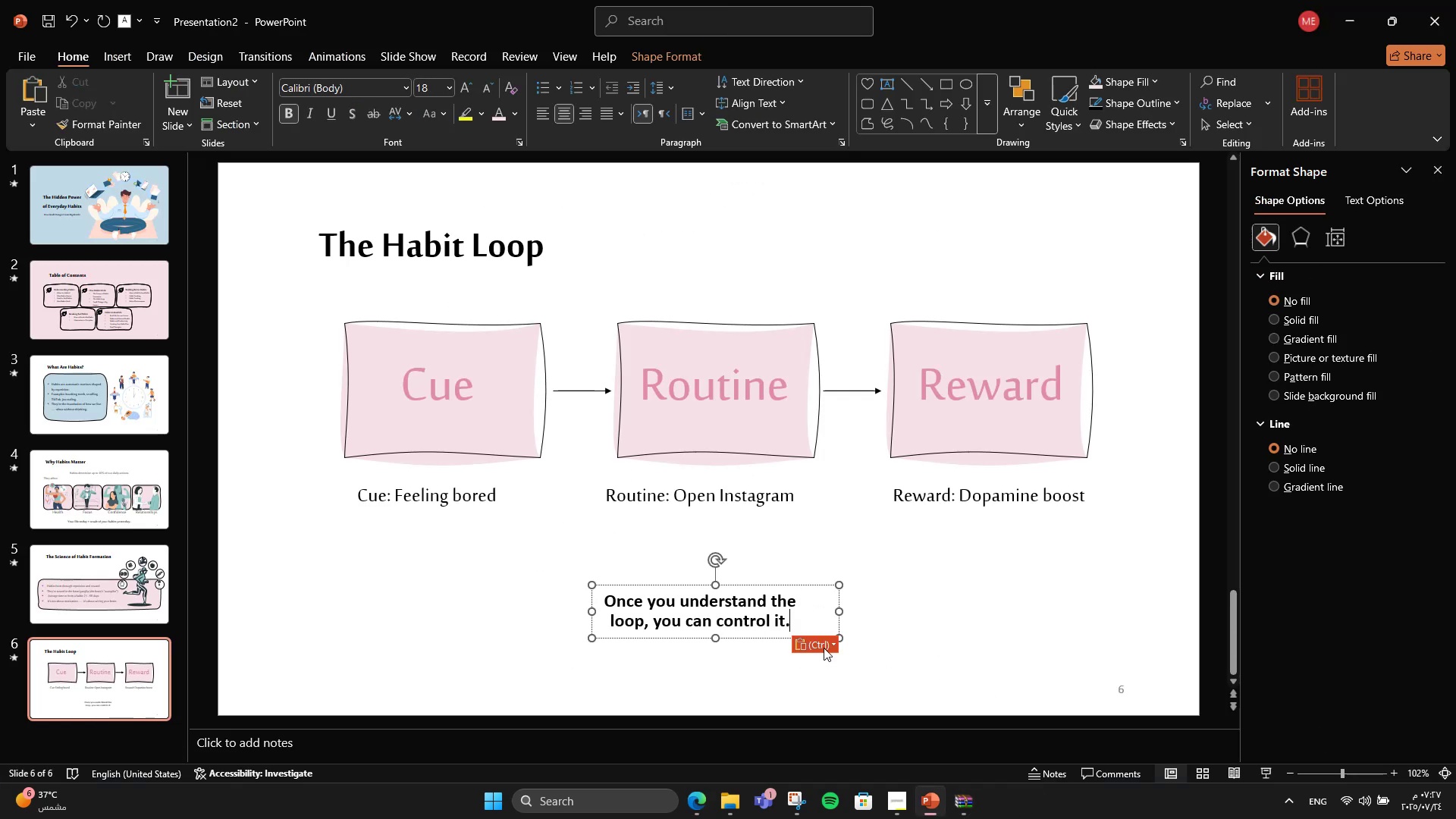 
left_click([824, 648])
 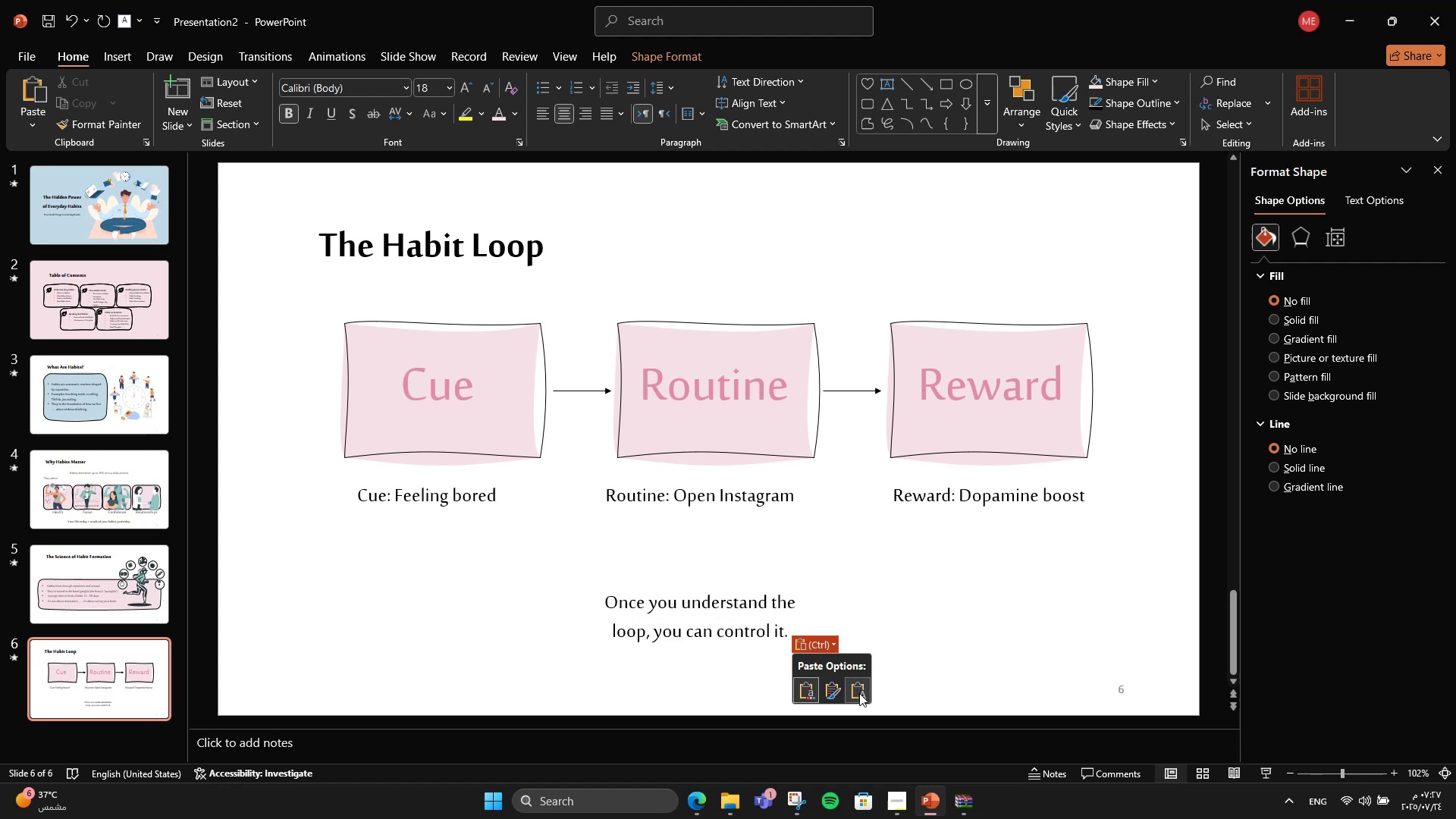 
left_click([859, 693])
 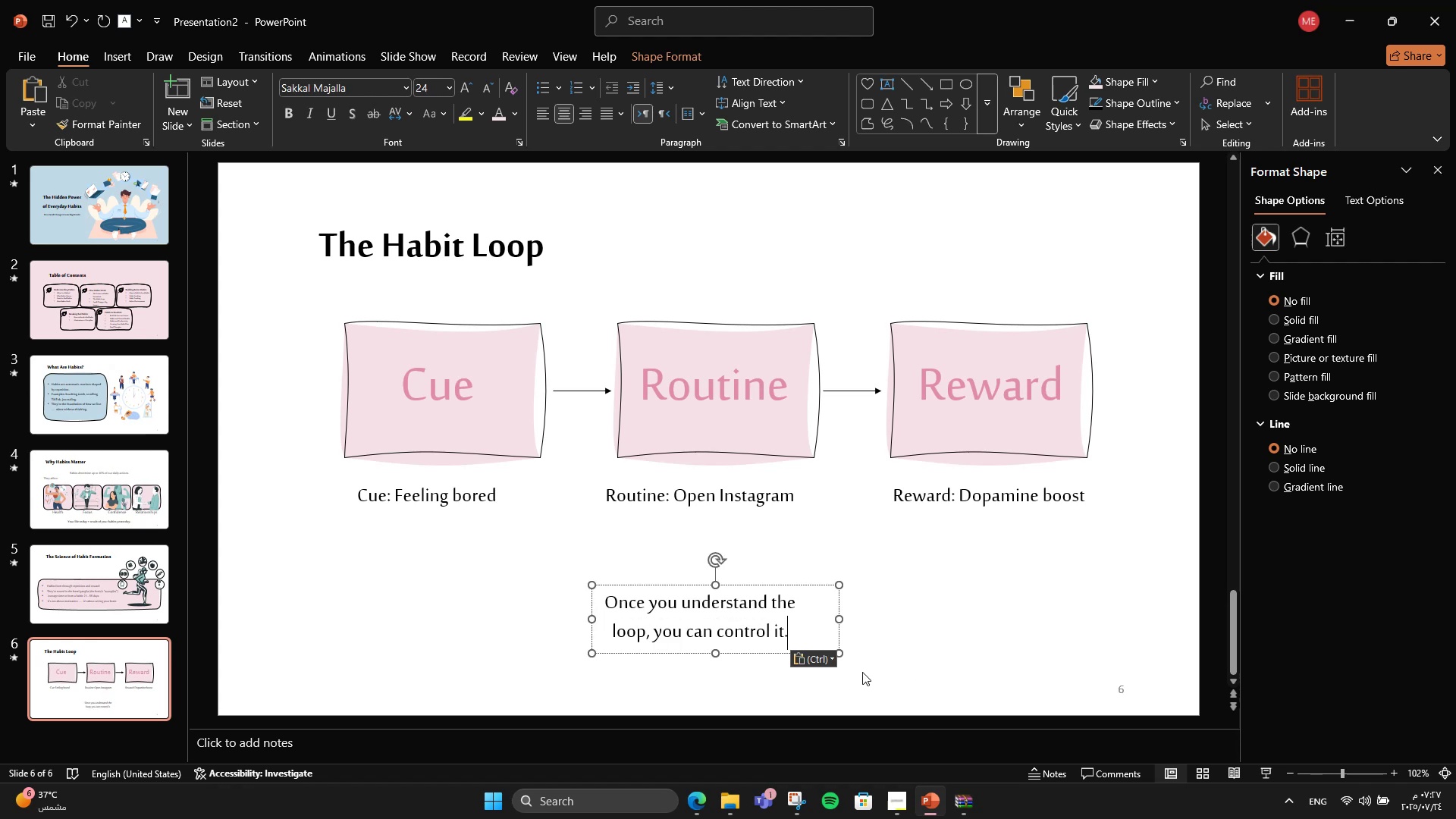 
hold_key(key=ControlLeft, duration=1.31)
scroll: coordinate [847, 610], scroll_direction: down, amount: 1.0
 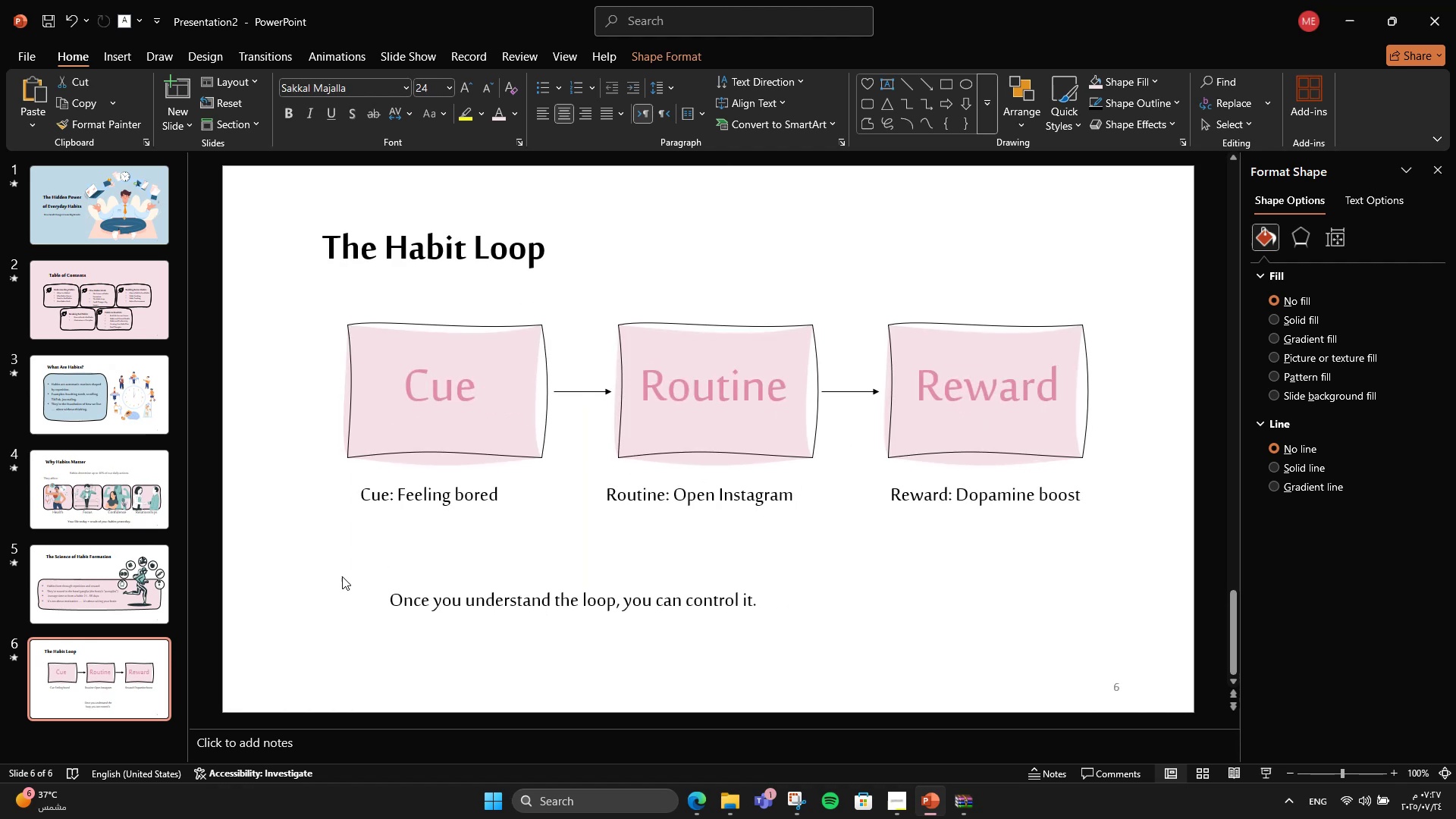 
left_click([522, 601])
 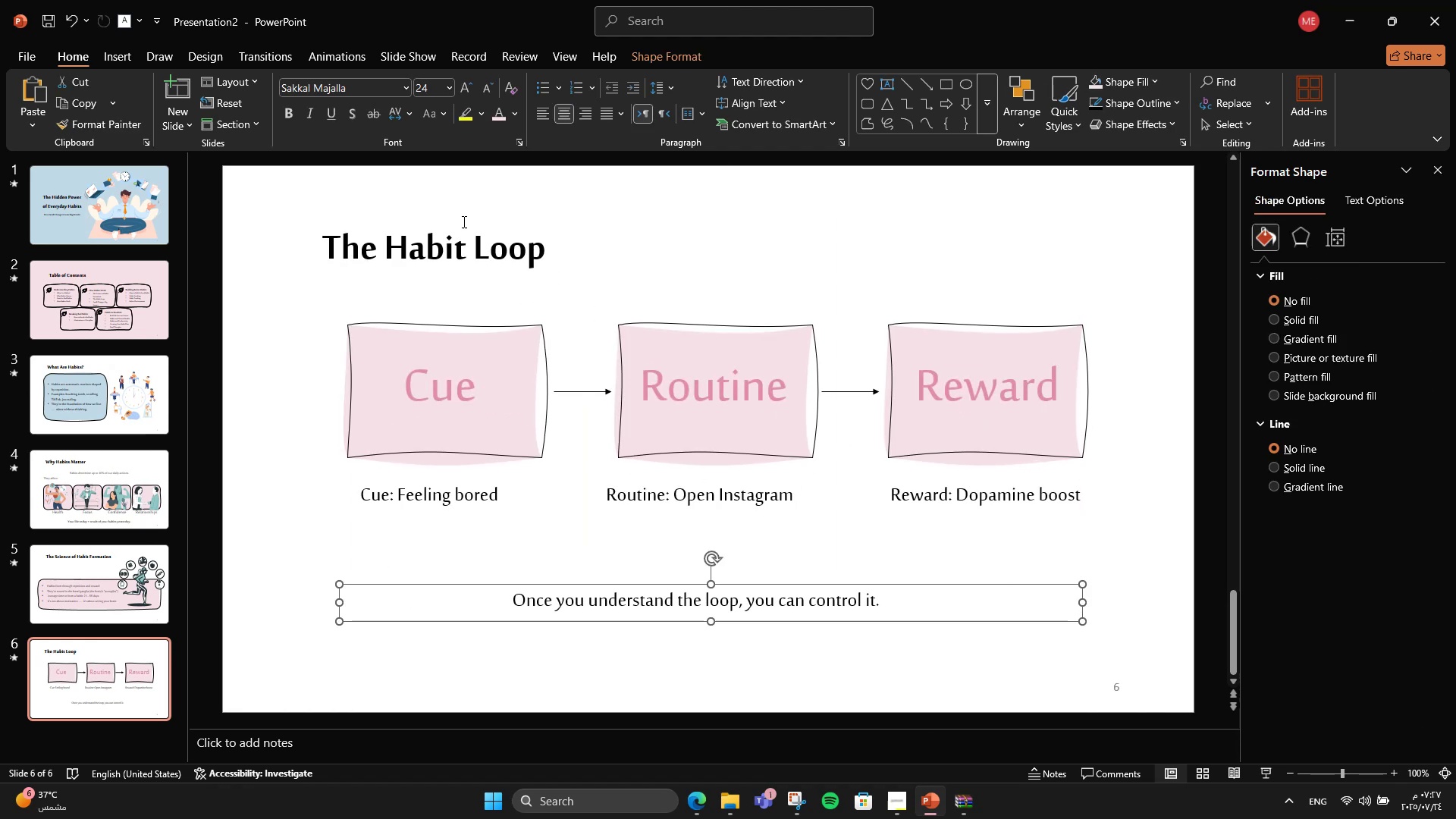 
left_click([285, 121])
 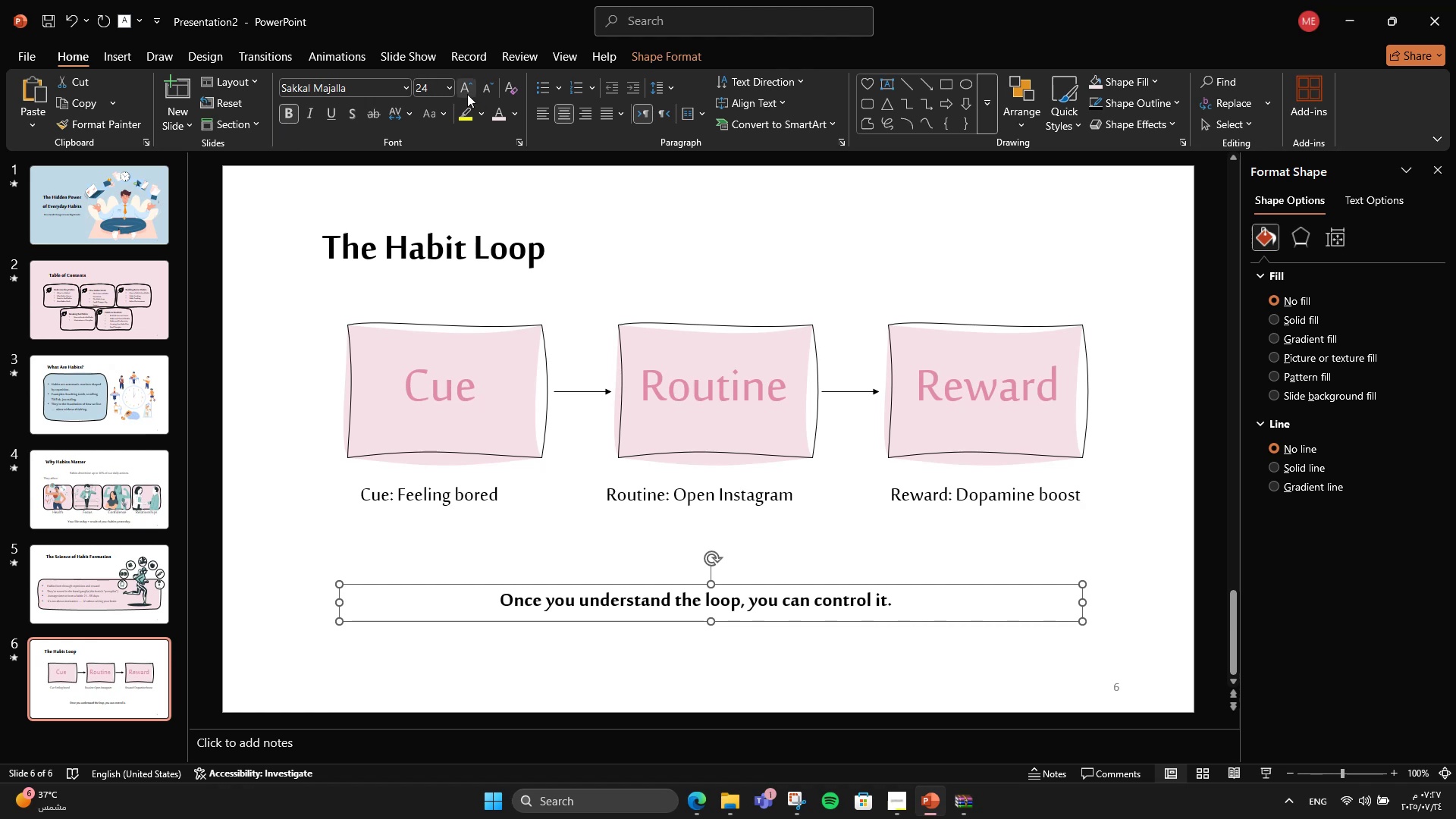 
double_click([467, 94])
 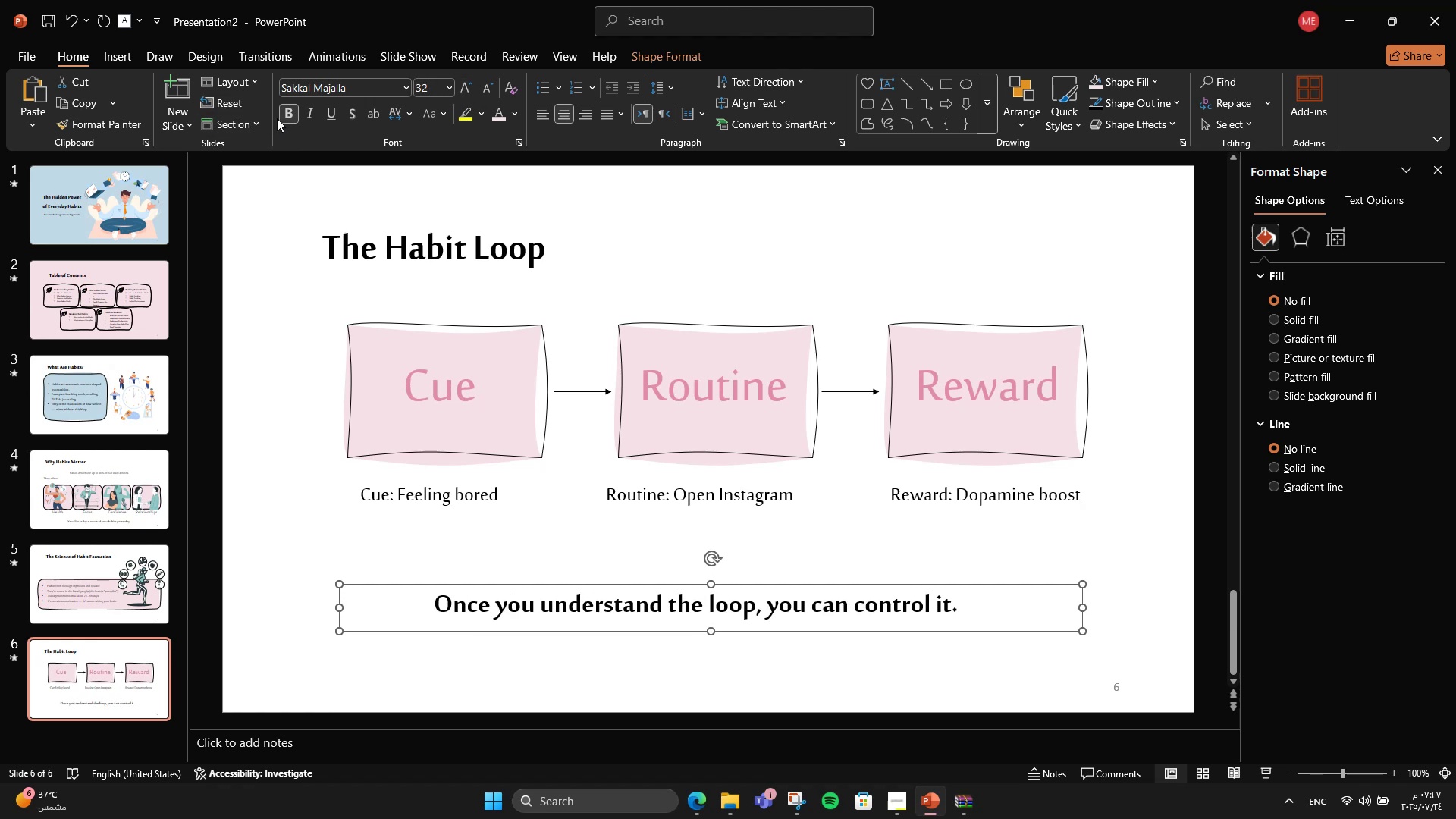 
double_click([282, 117])
 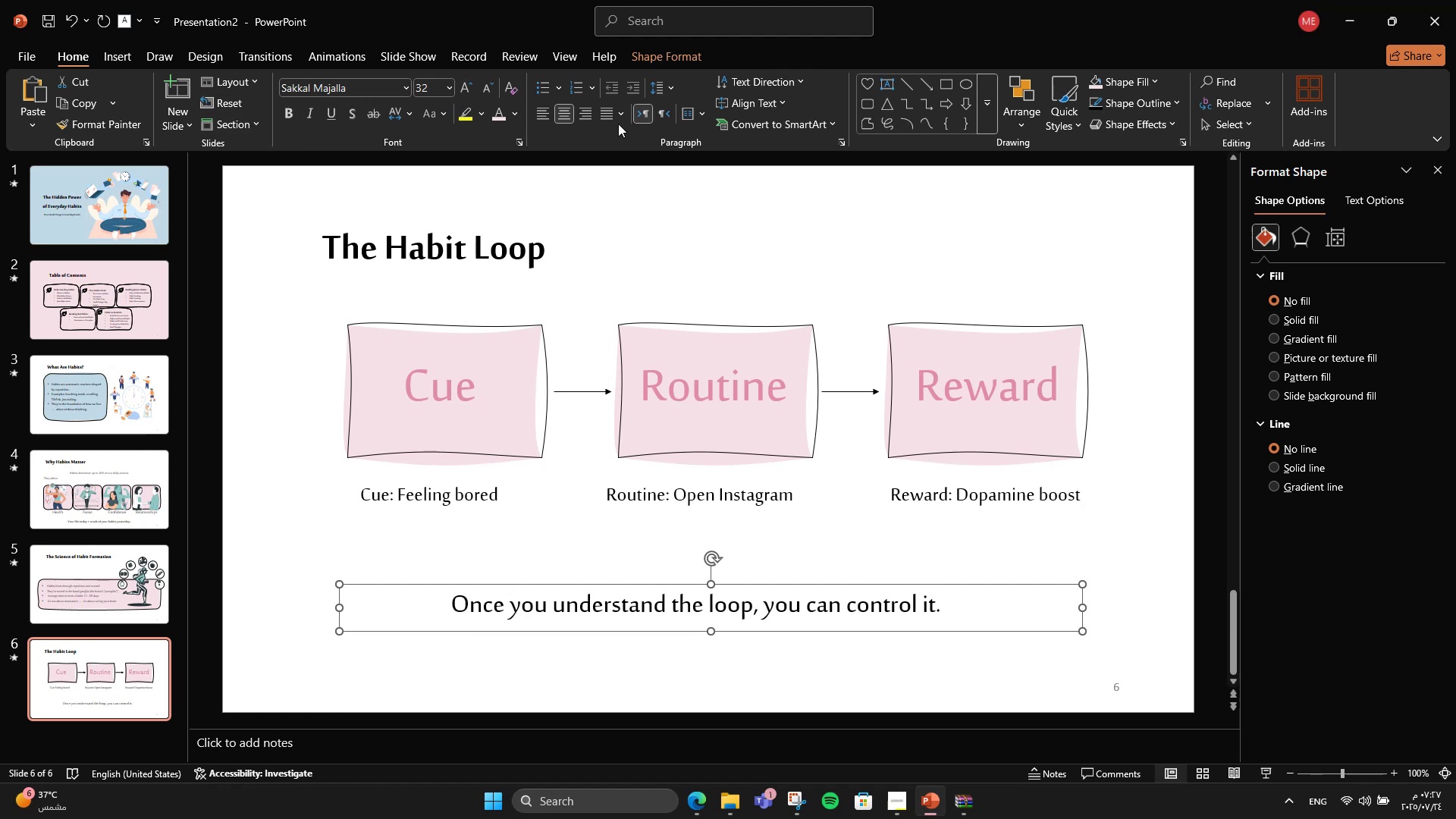 
left_click([413, 115])
 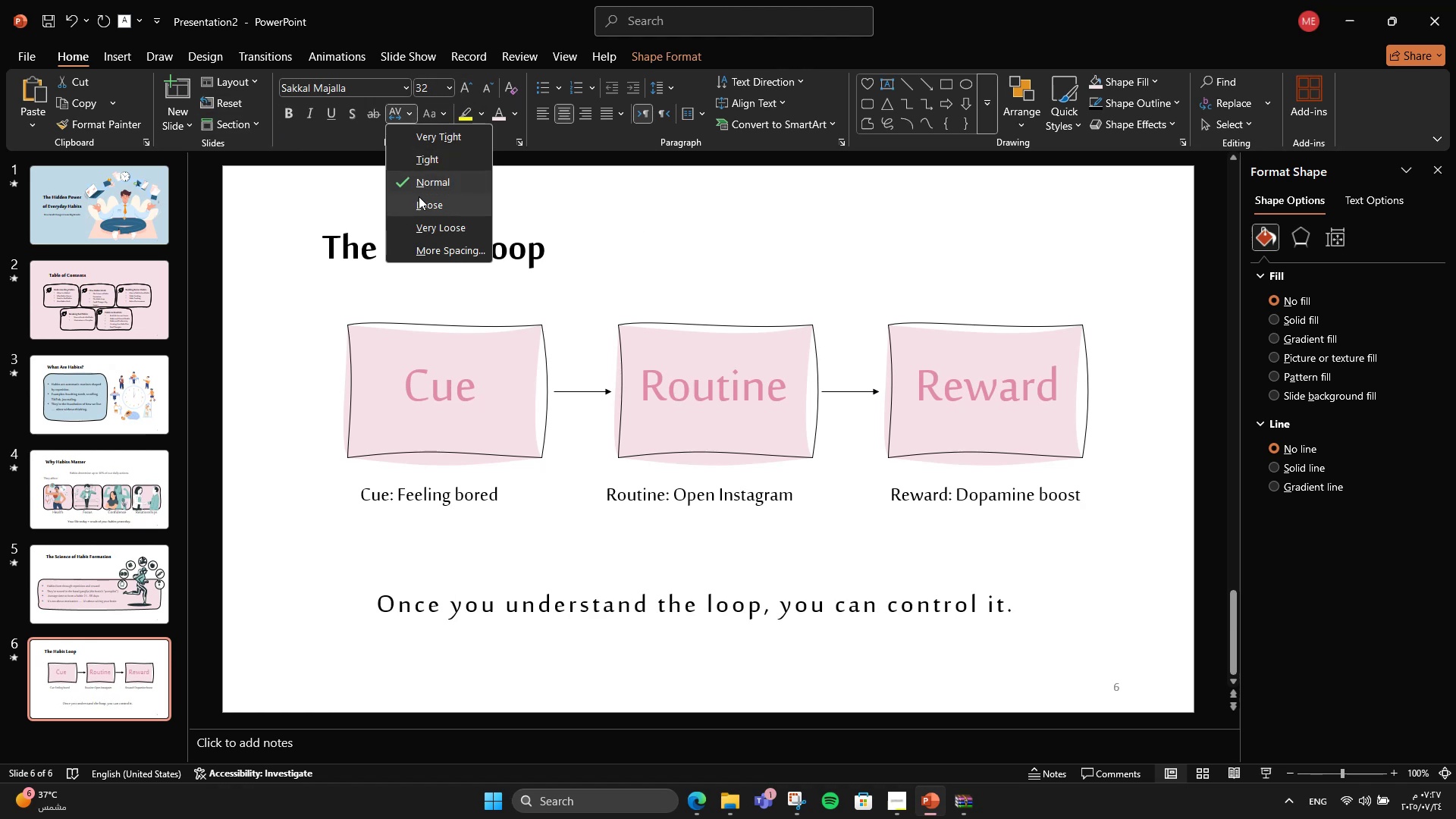 
left_click([419, 196])
 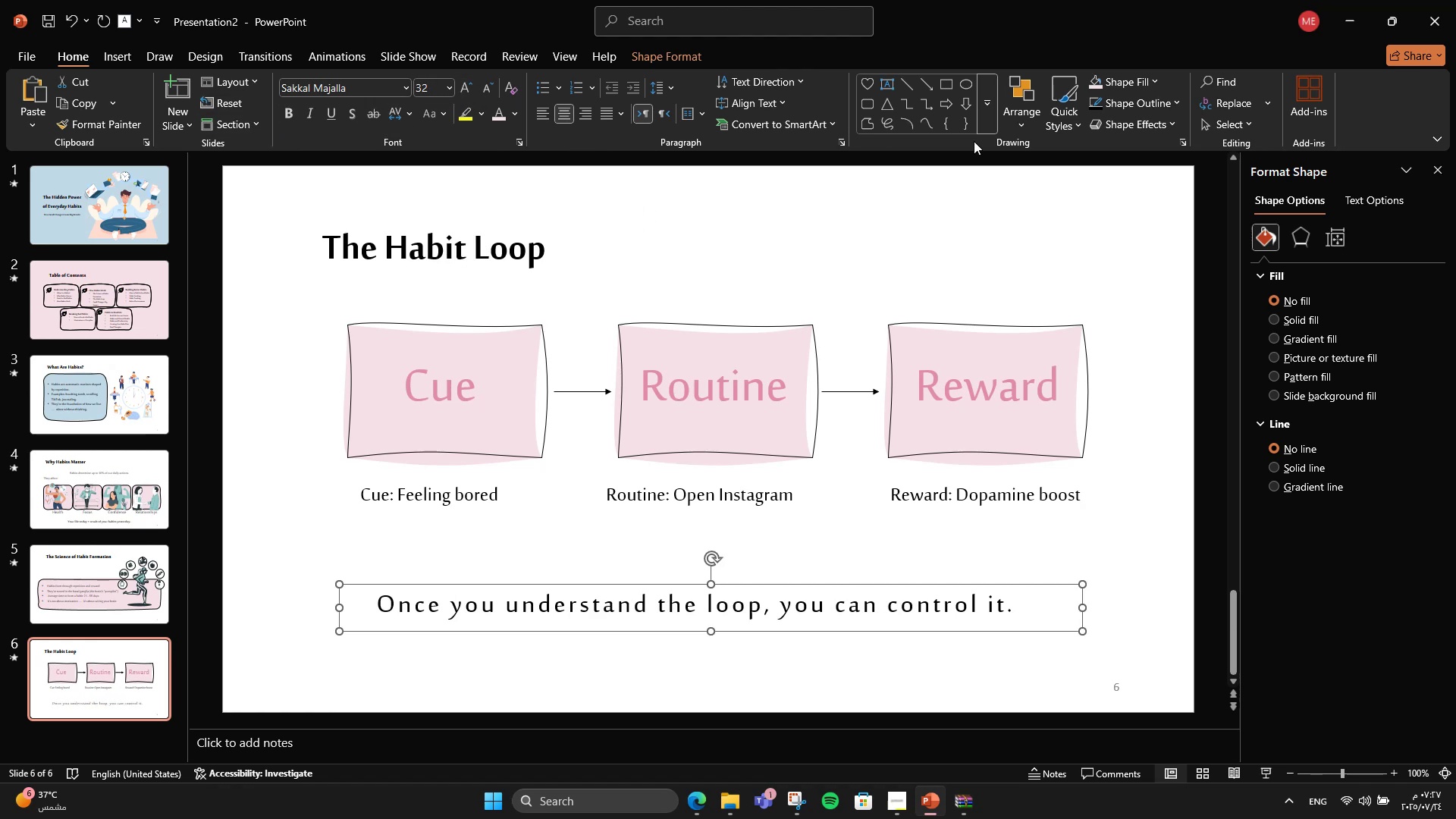 
left_click([1017, 133])
 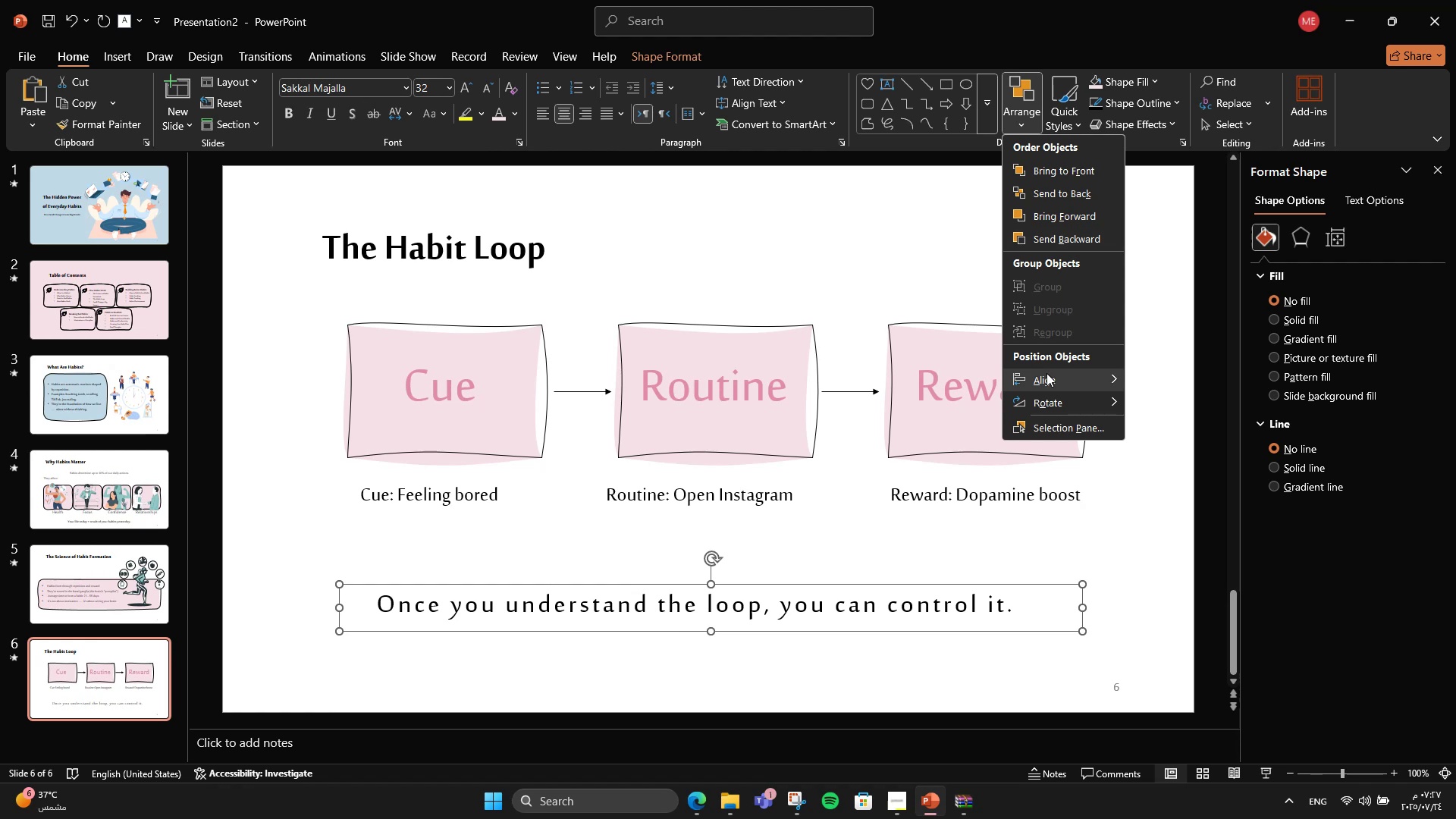 
left_click([1046, 375])
 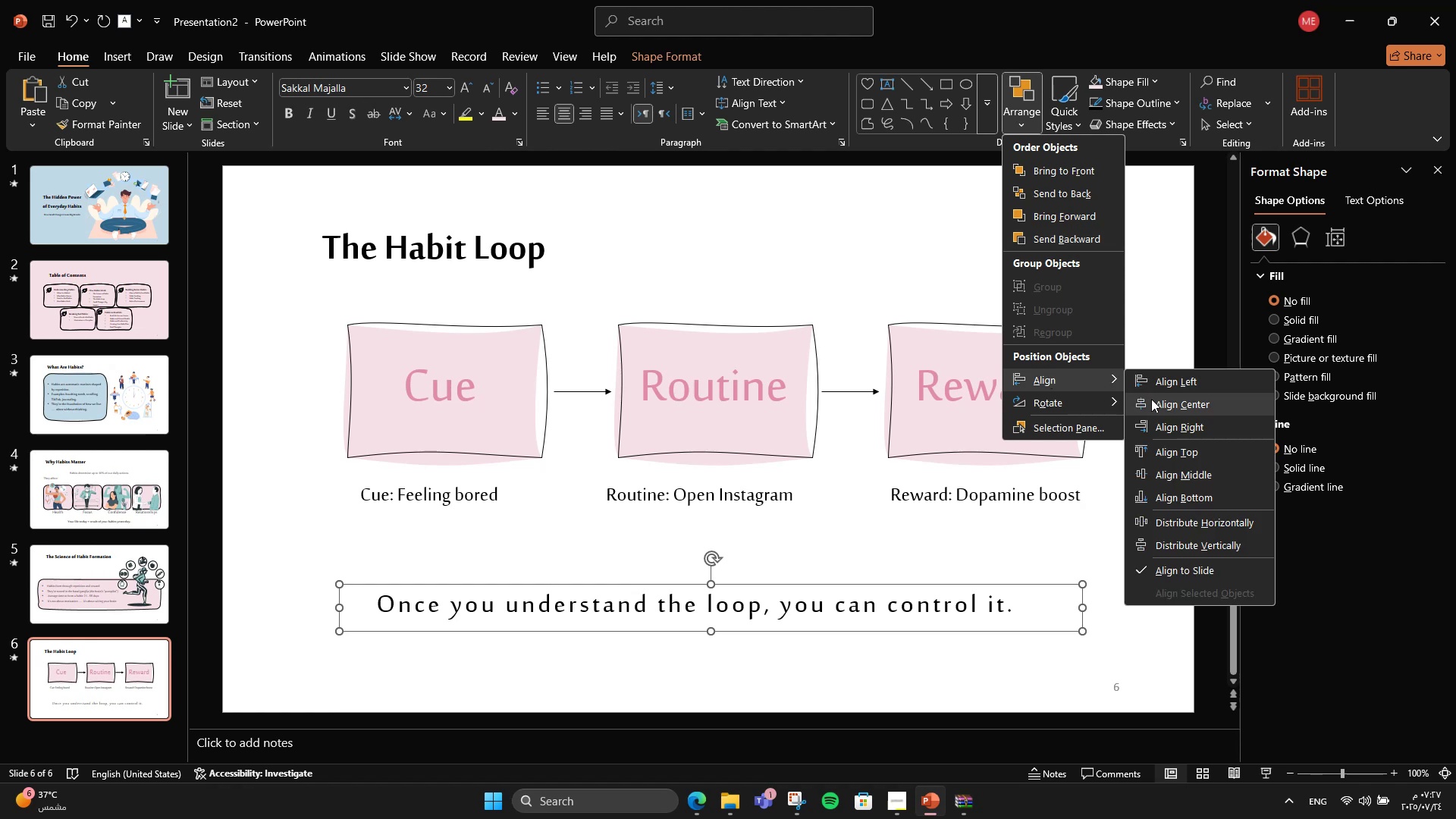 
left_click([1151, 399])
 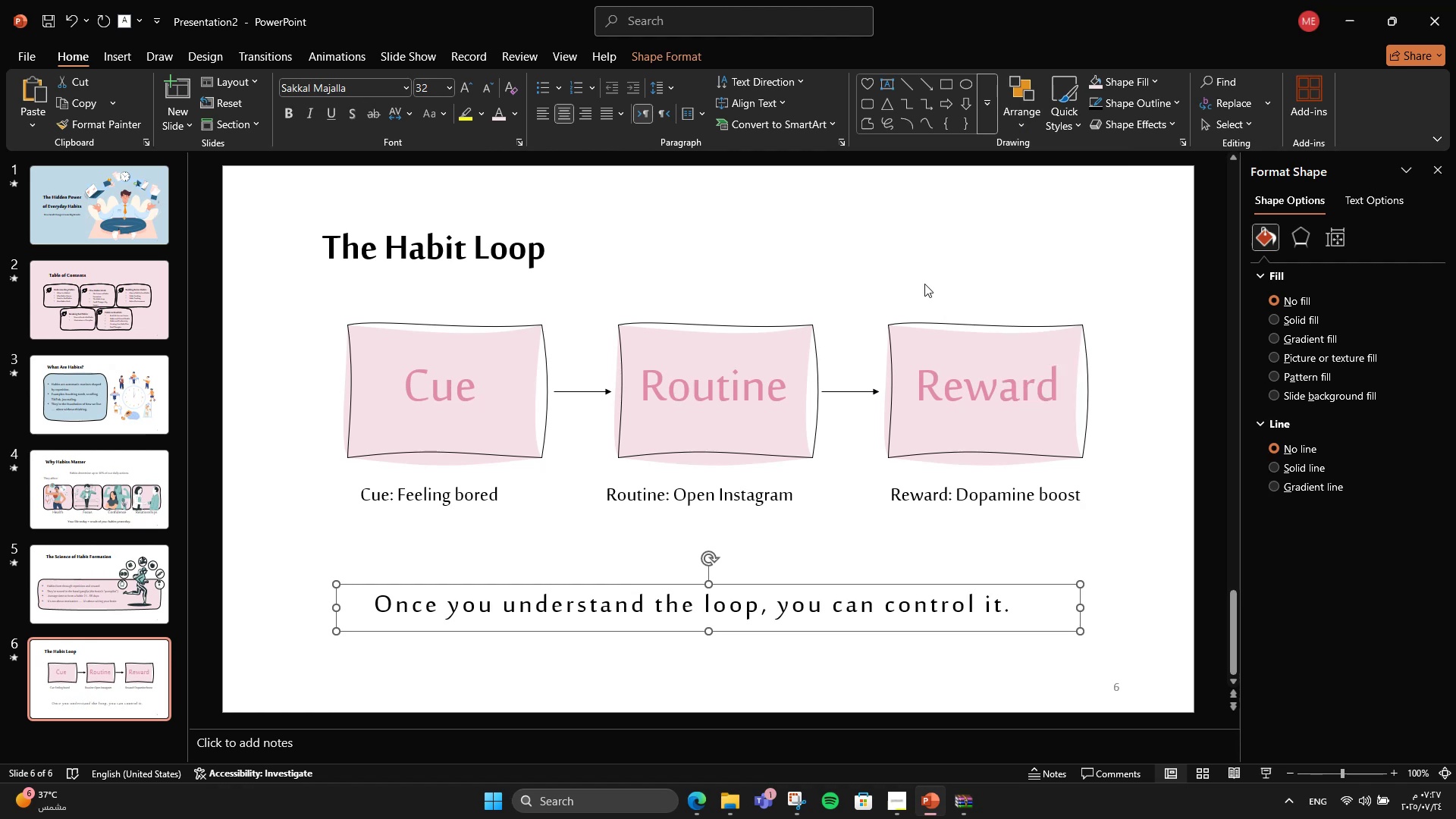 
left_click([924, 284])
 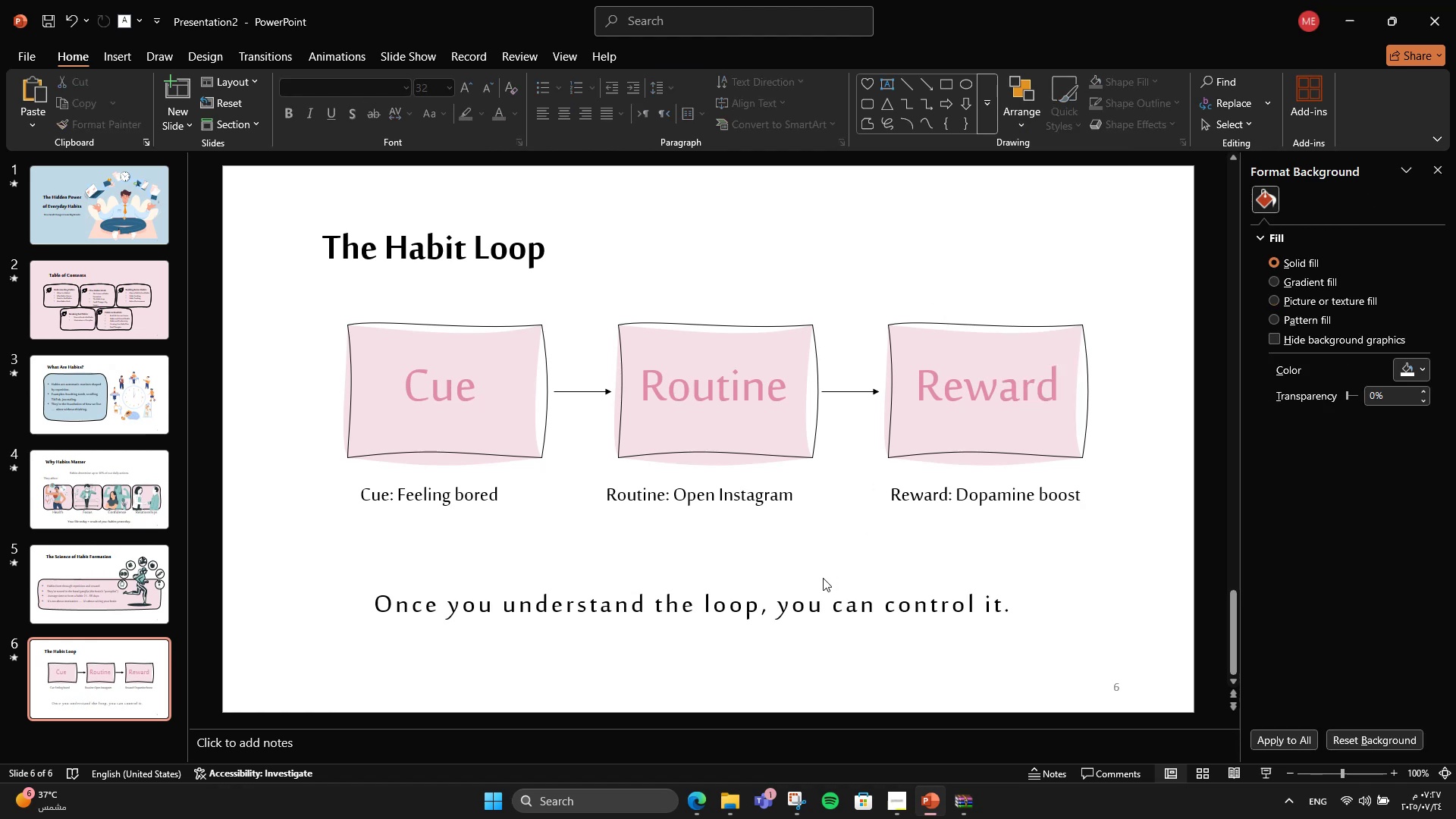 
double_click([817, 582])
 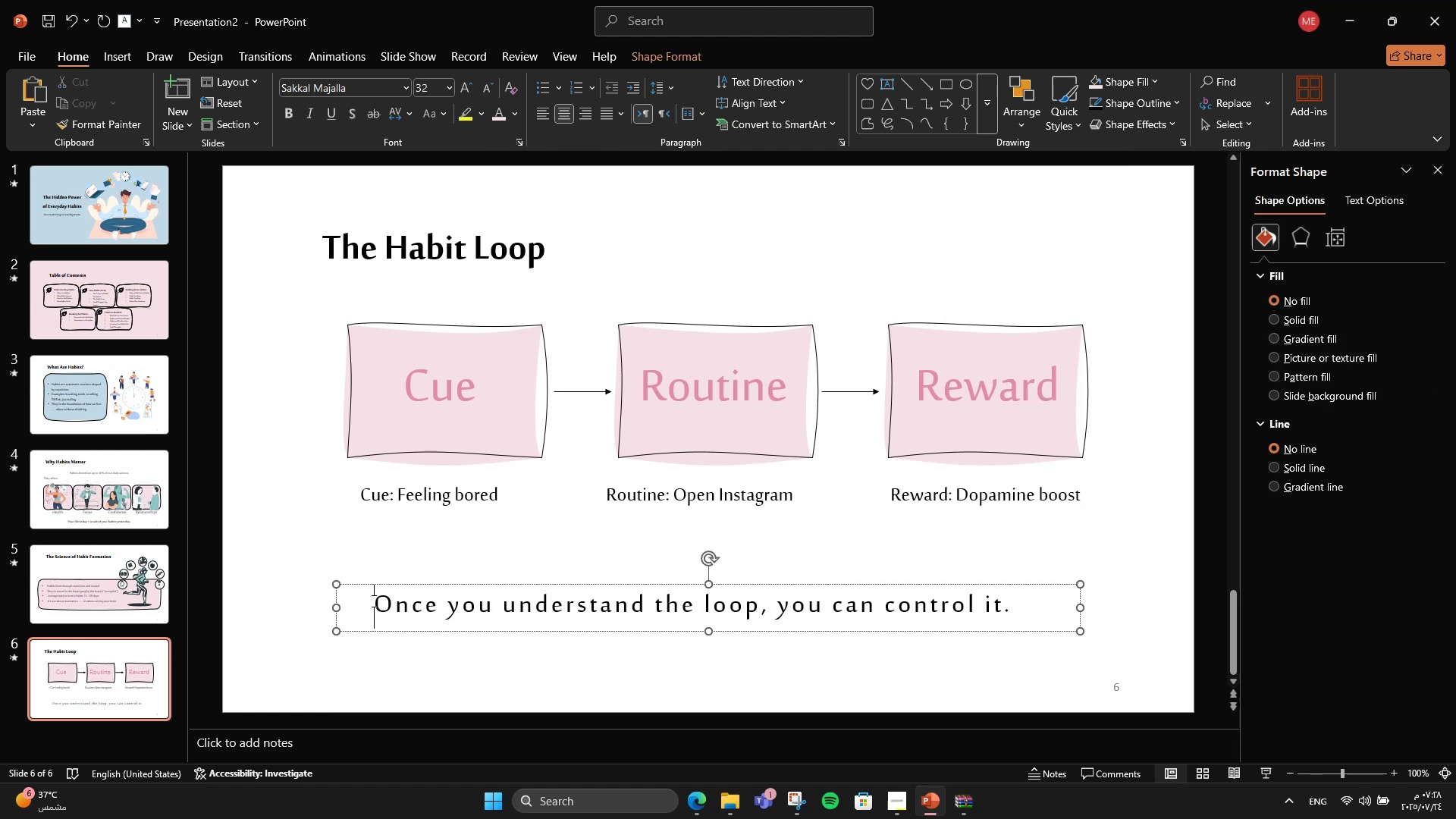 
key(Backspace)
 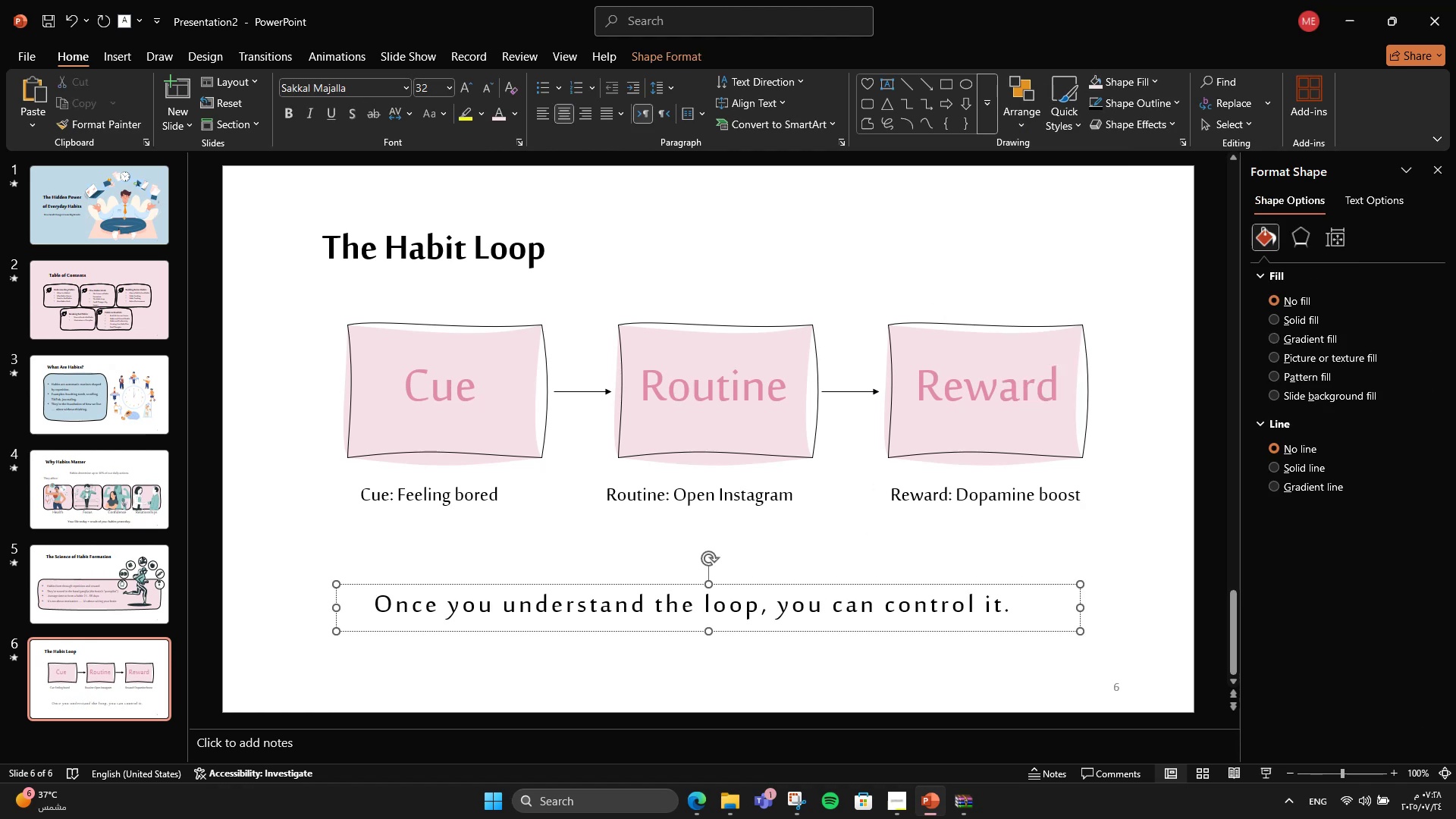 
key(Backspace)
 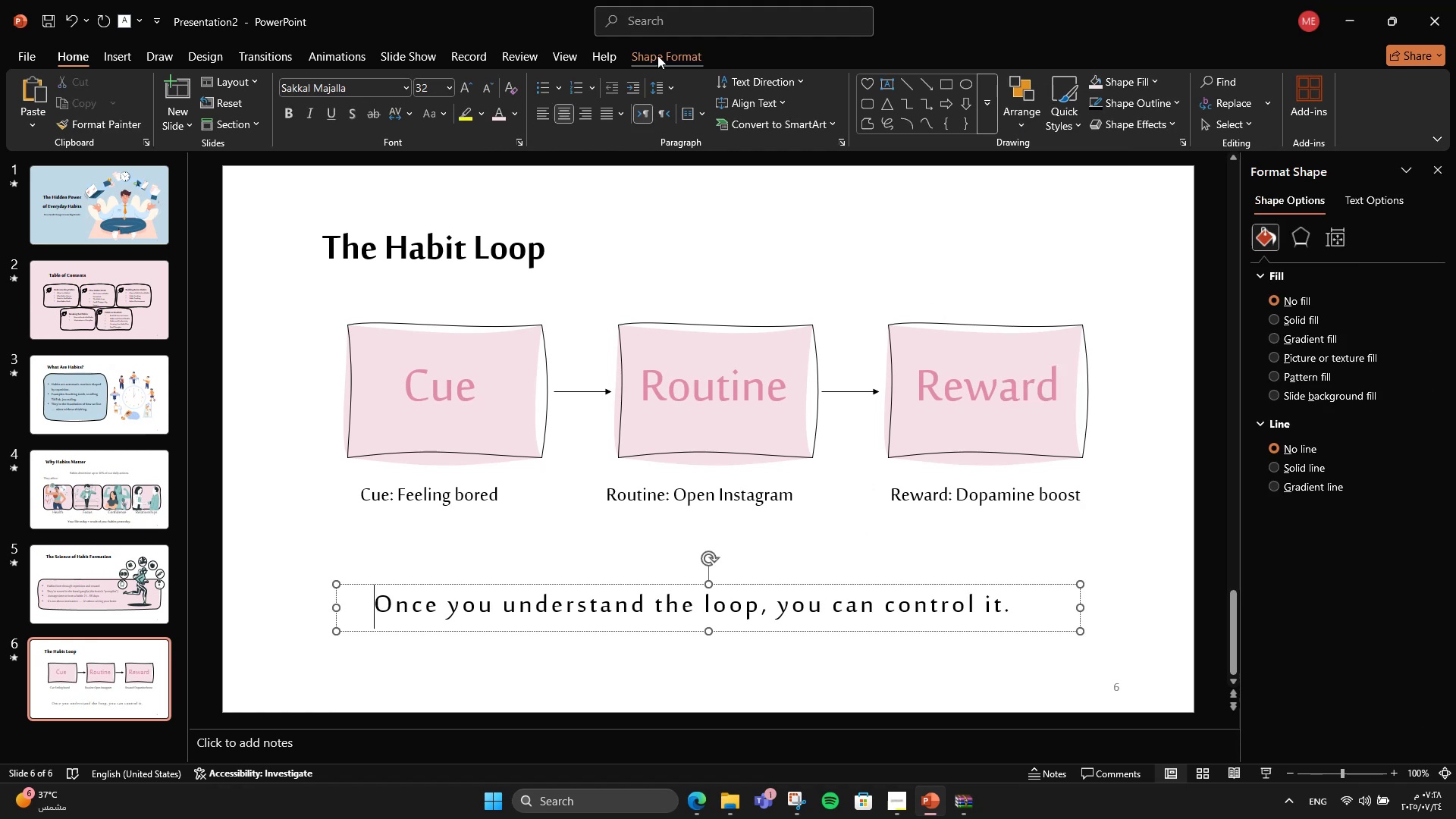 
left_click([639, 86])
 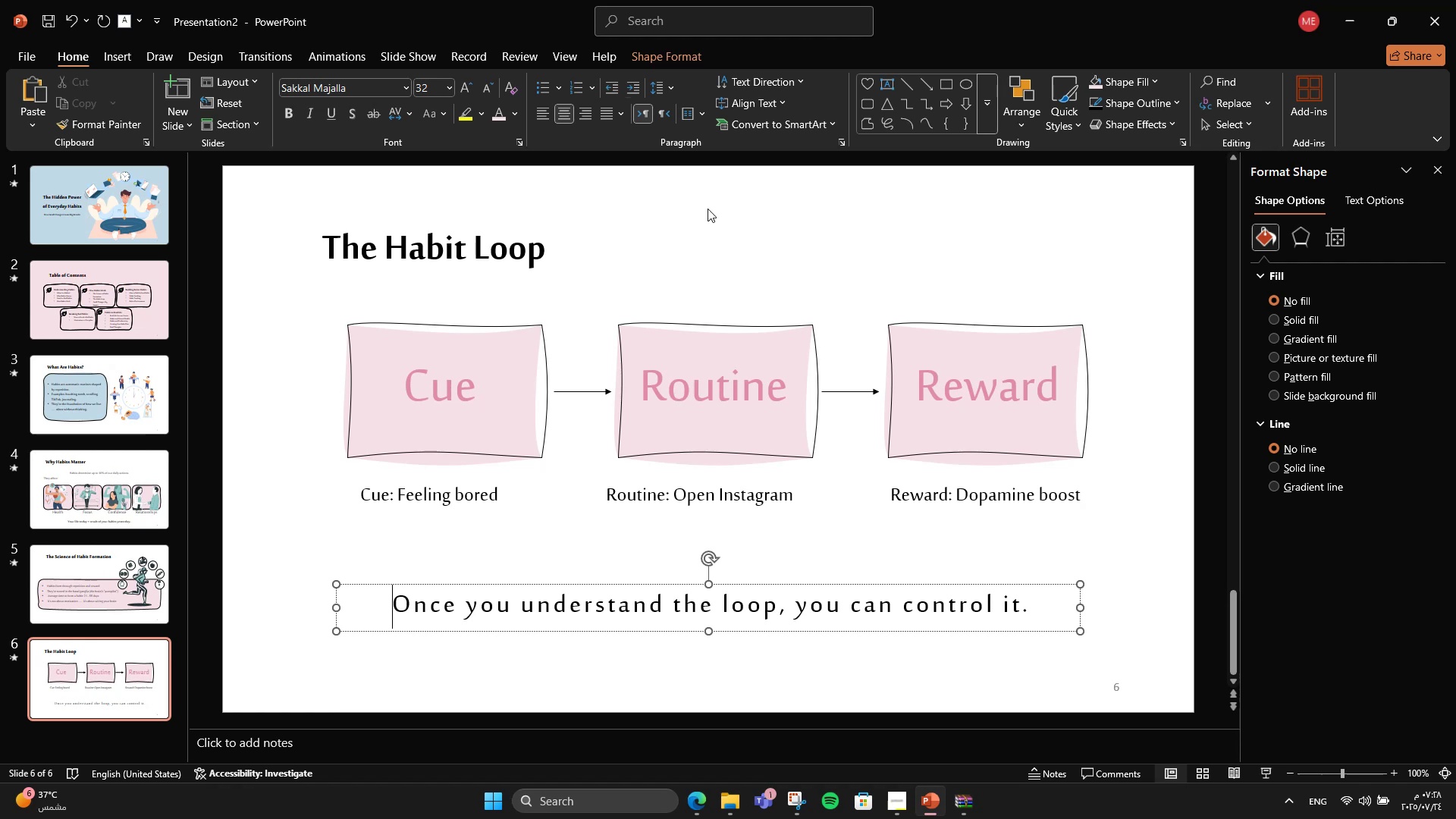 
left_click([708, 209])
 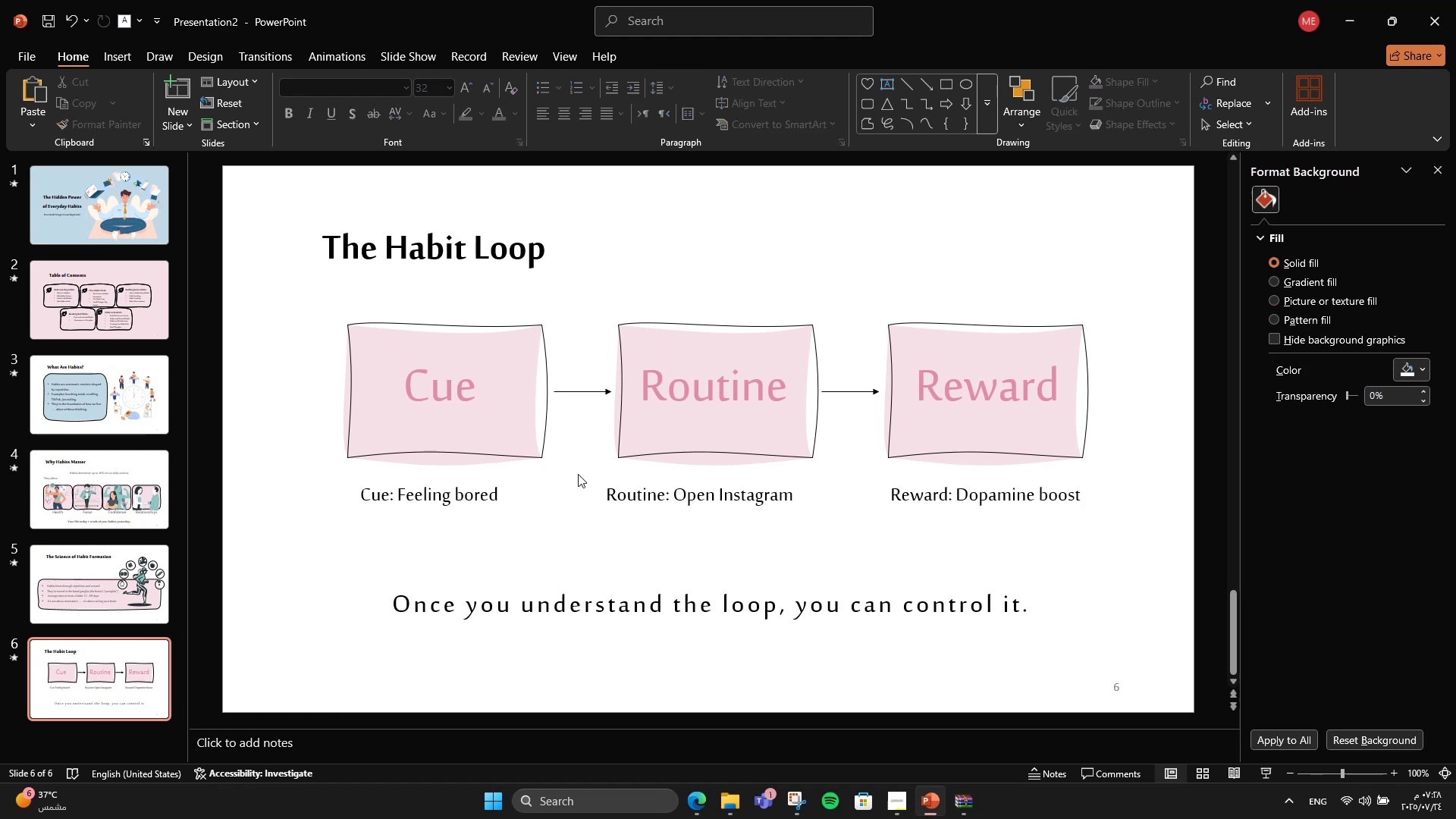 
left_click([681, 463])
 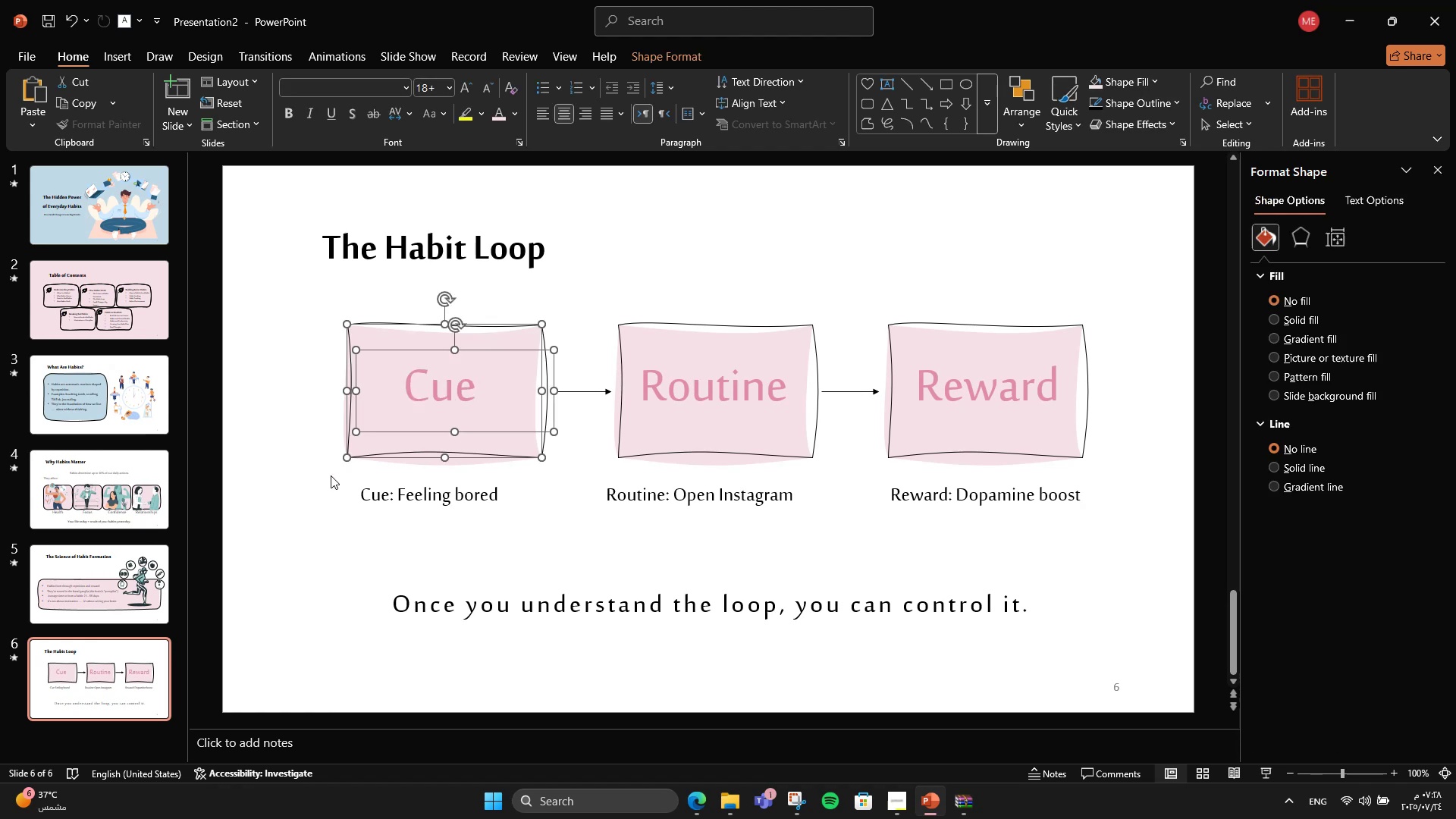 
wait(7.74)
 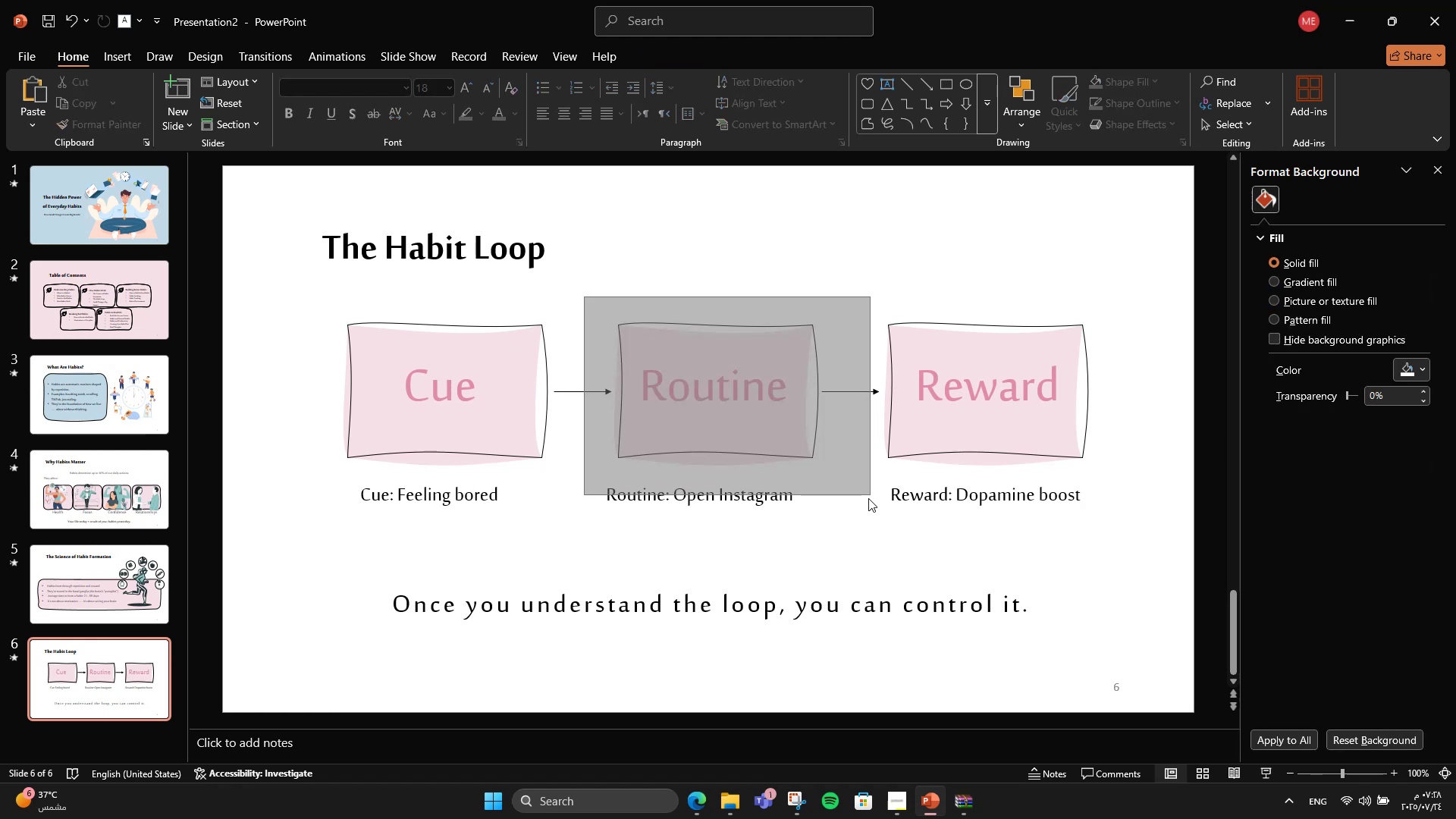 
double_click([516, 341])
 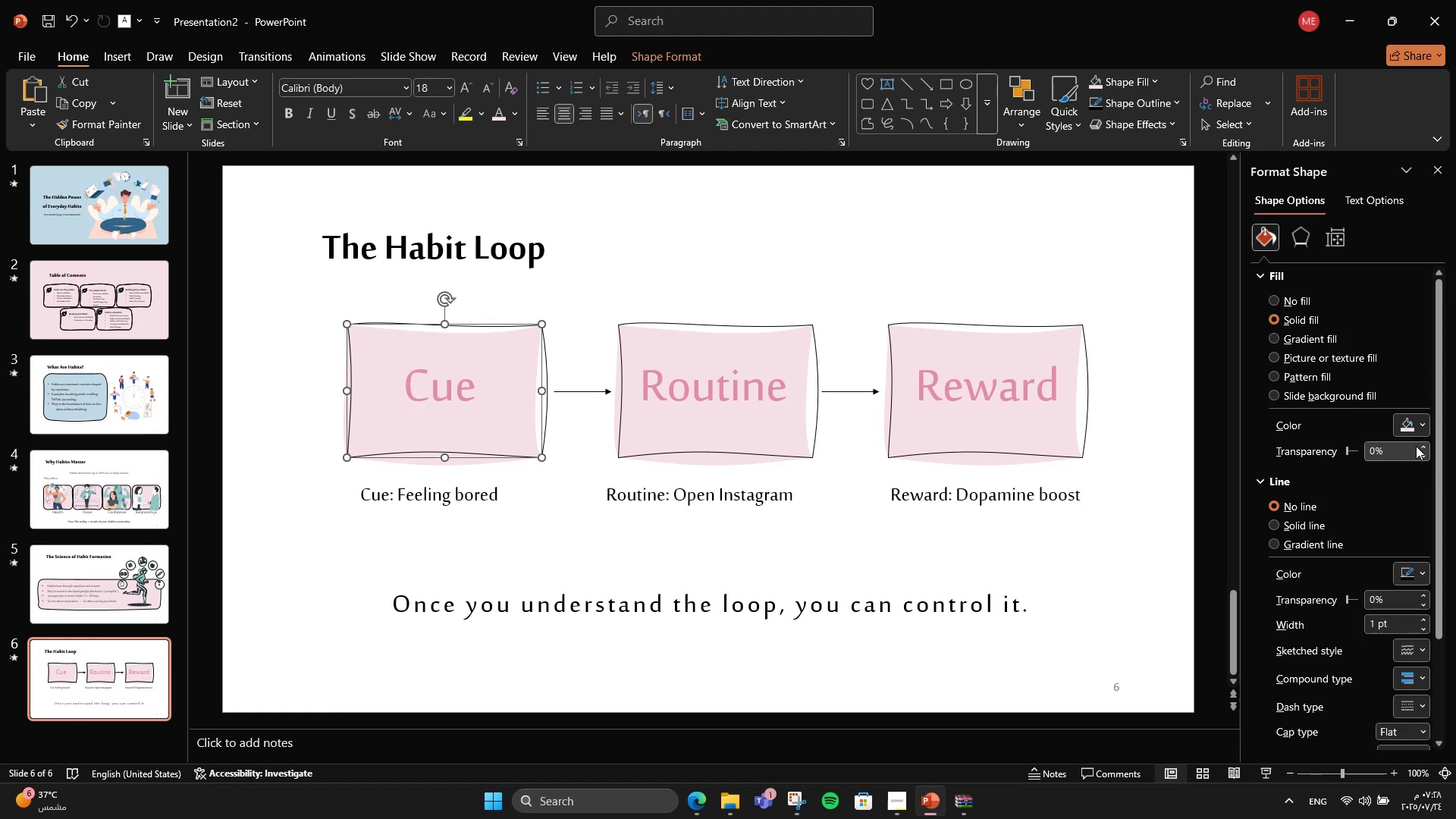 
left_click([1411, 431])
 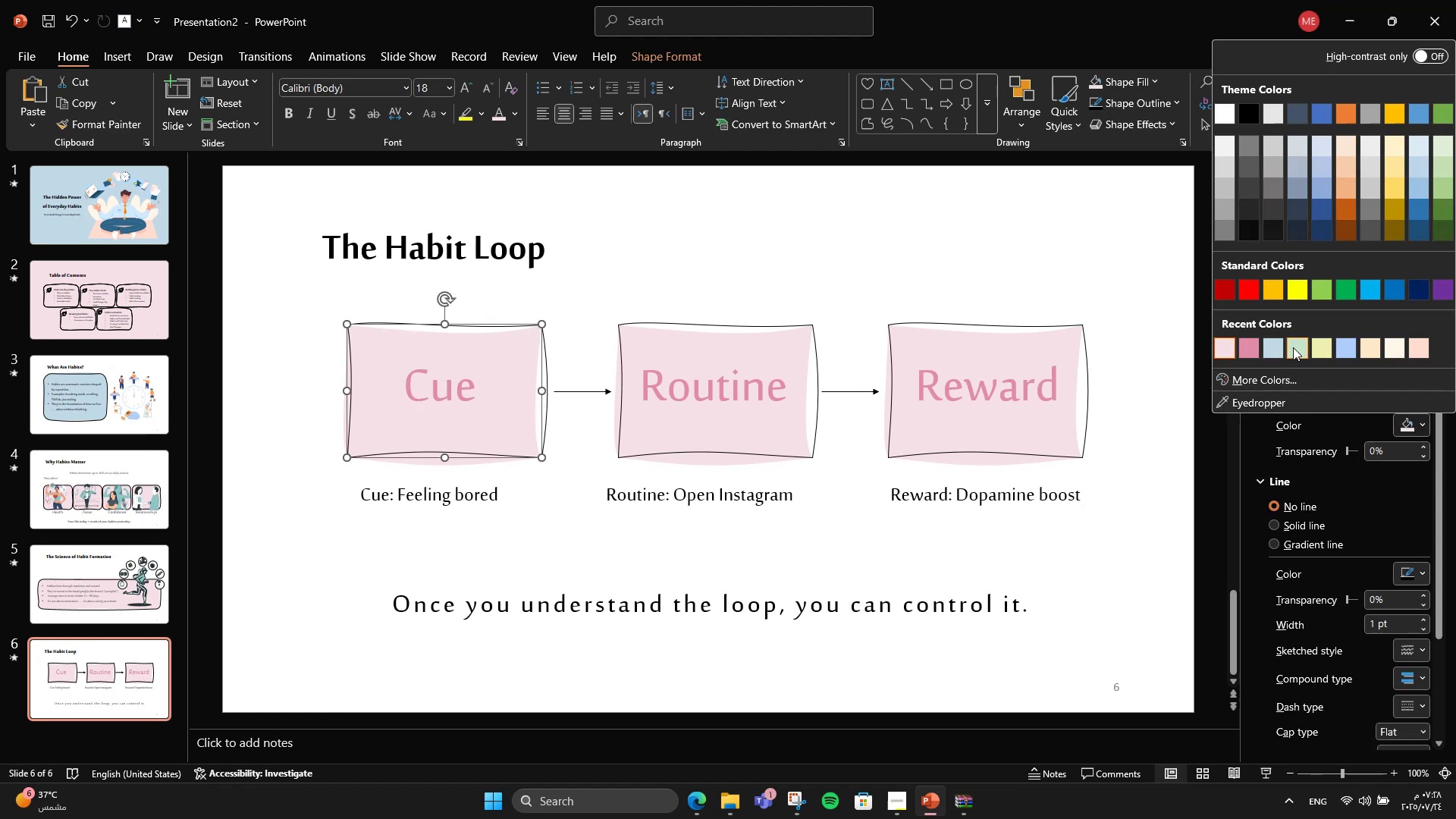 
left_click([1376, 353])
 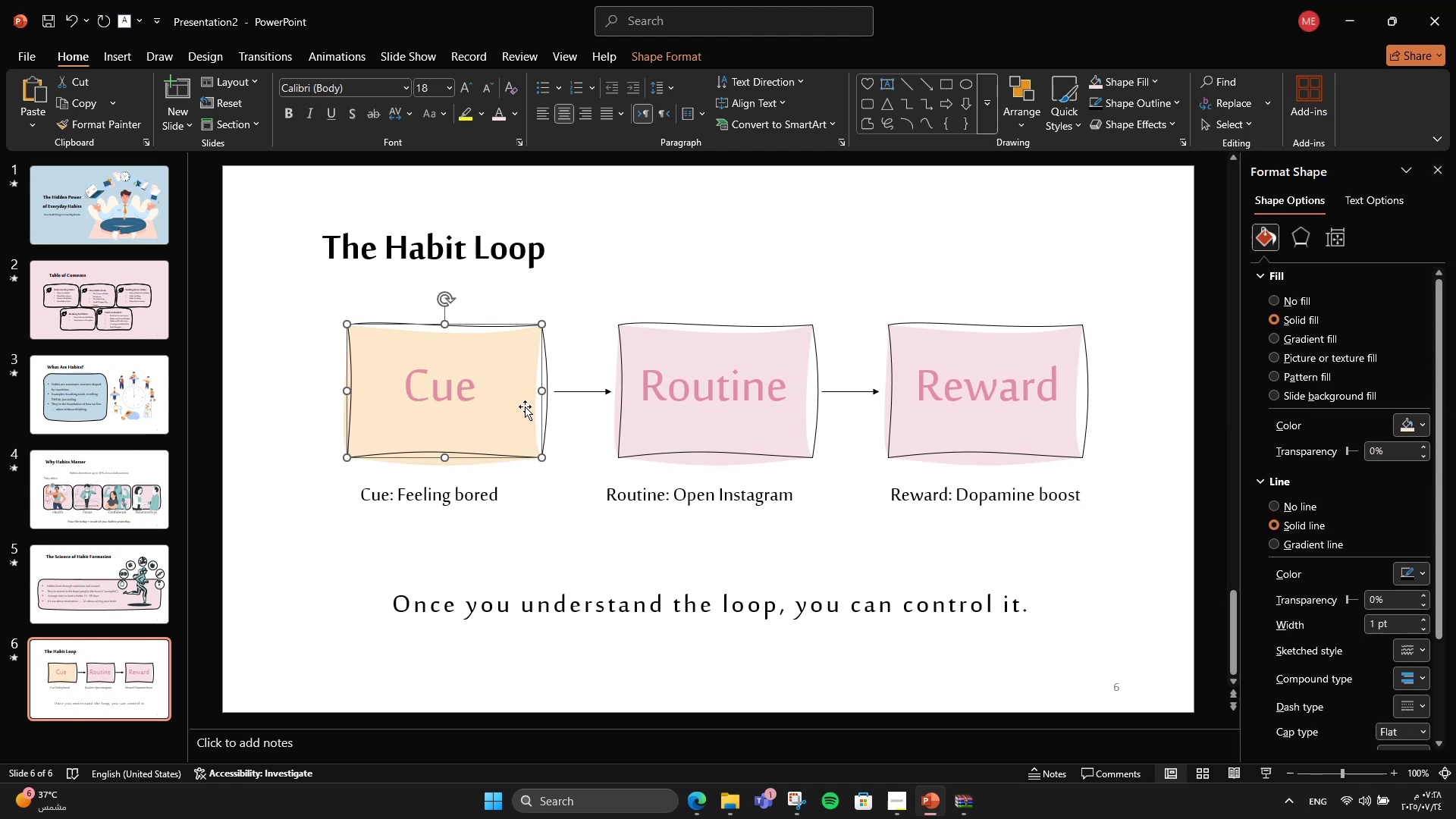 
left_click([484, 406])
 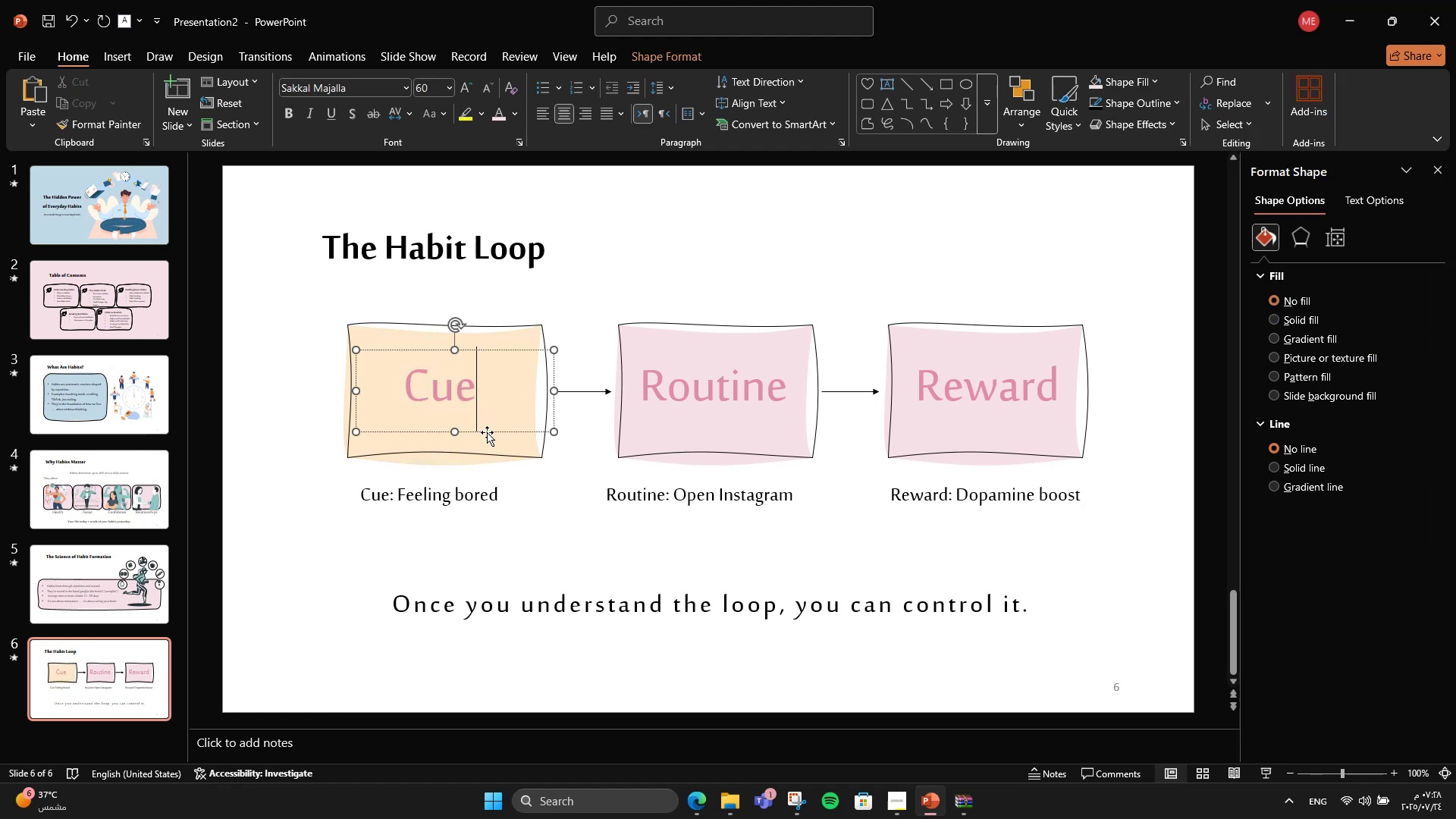 
left_click([486, 433])
 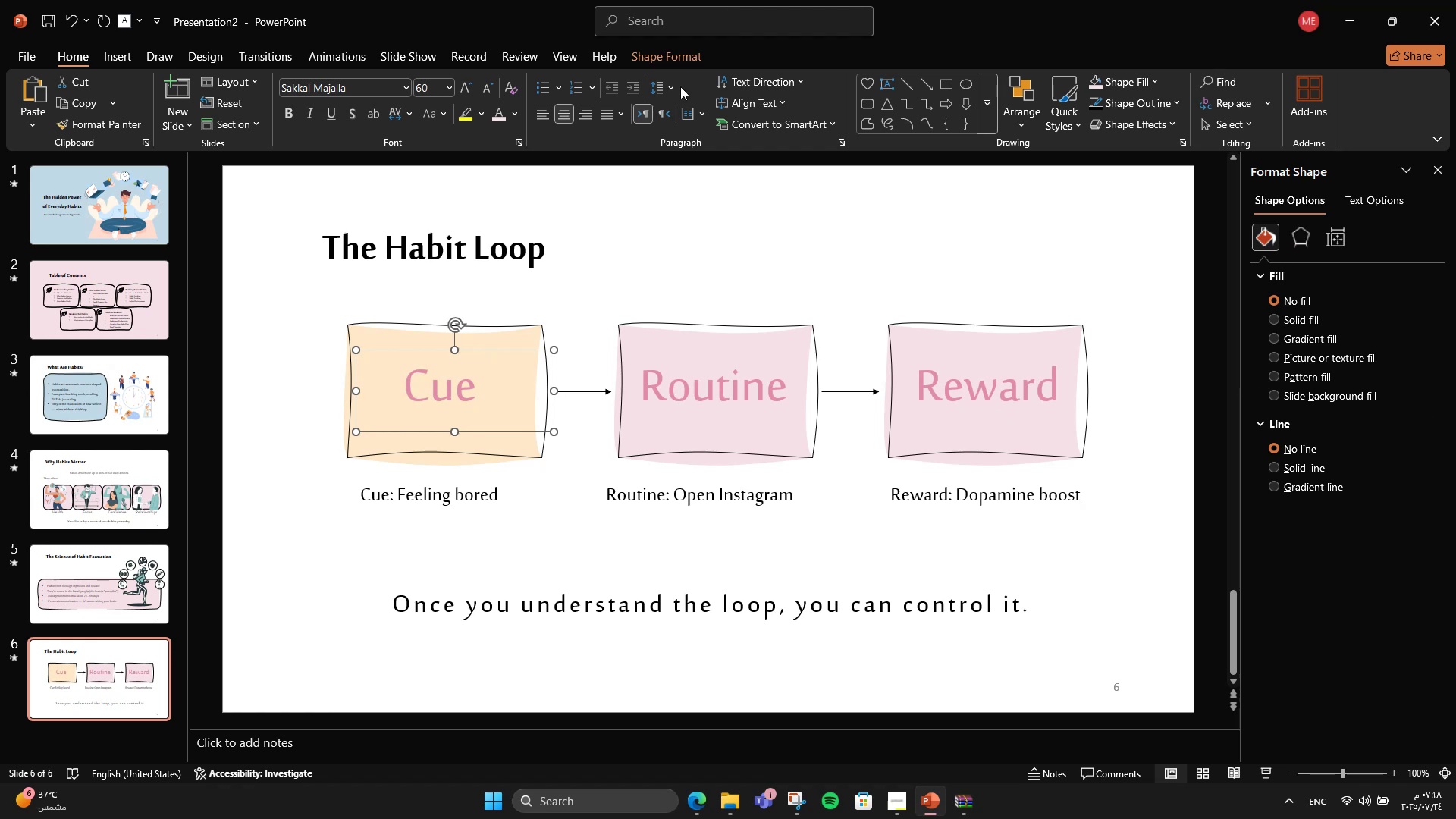 
left_click([644, 61])
 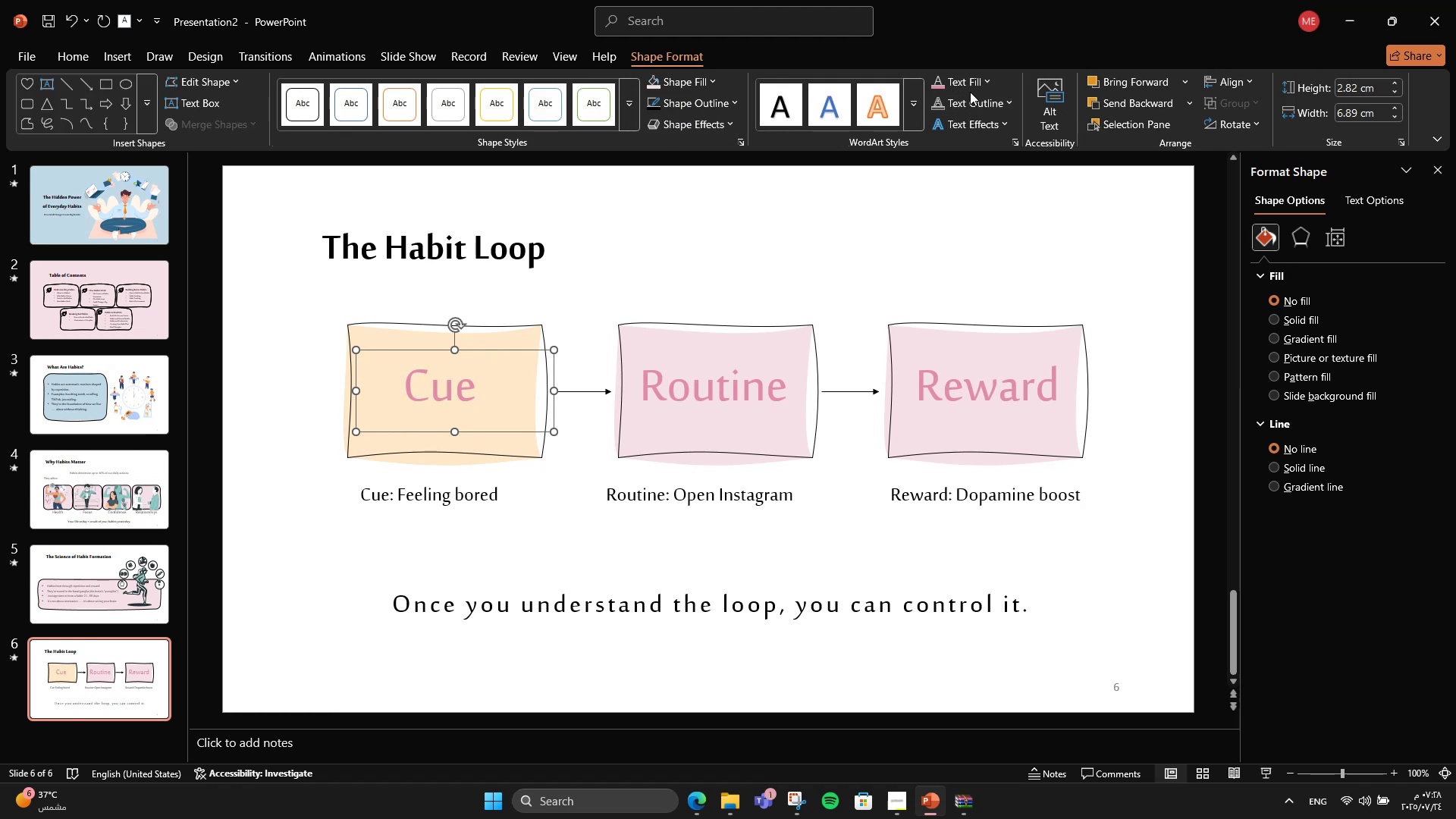 
left_click([974, 87])
 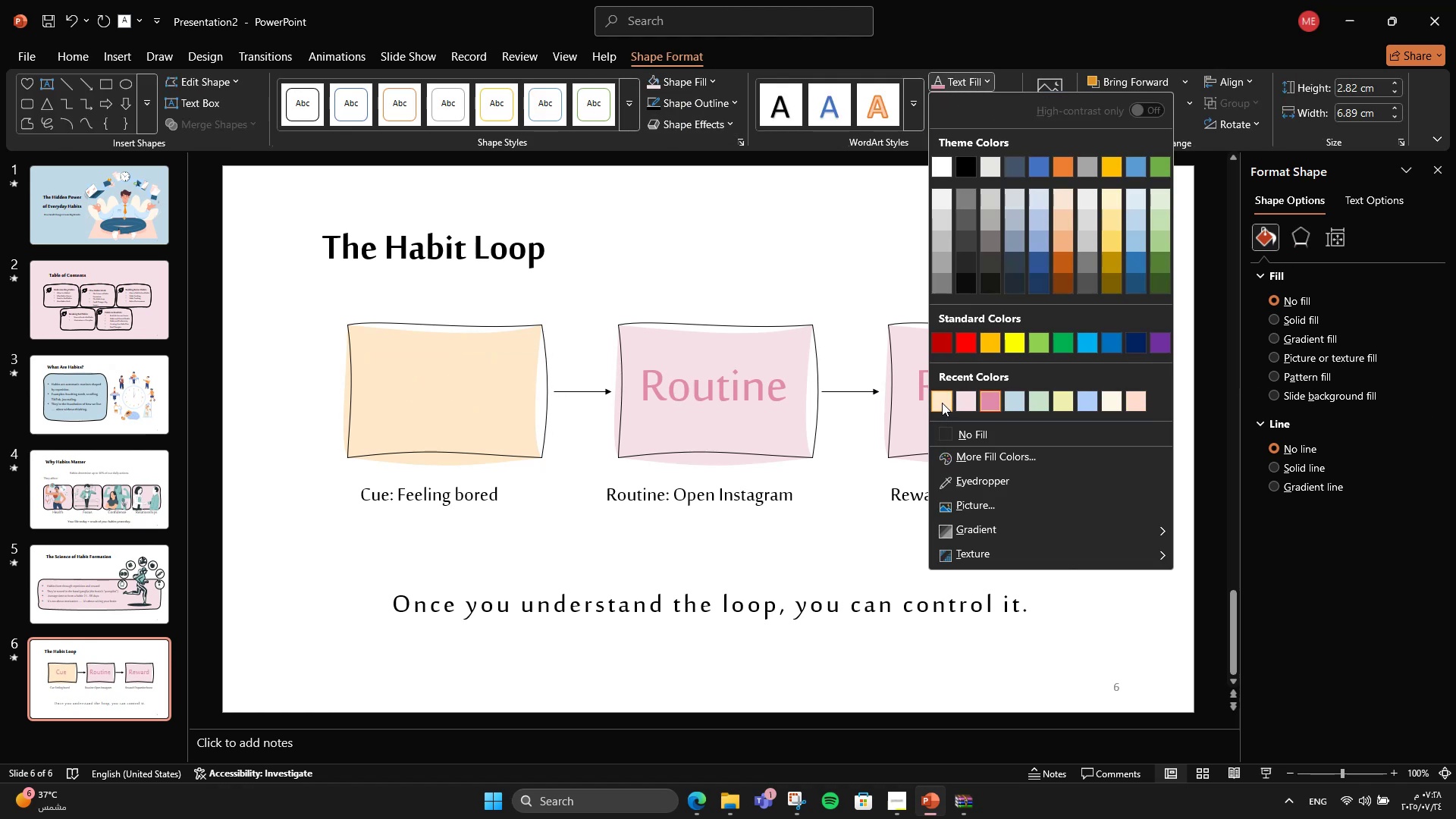 
left_click([942, 403])
 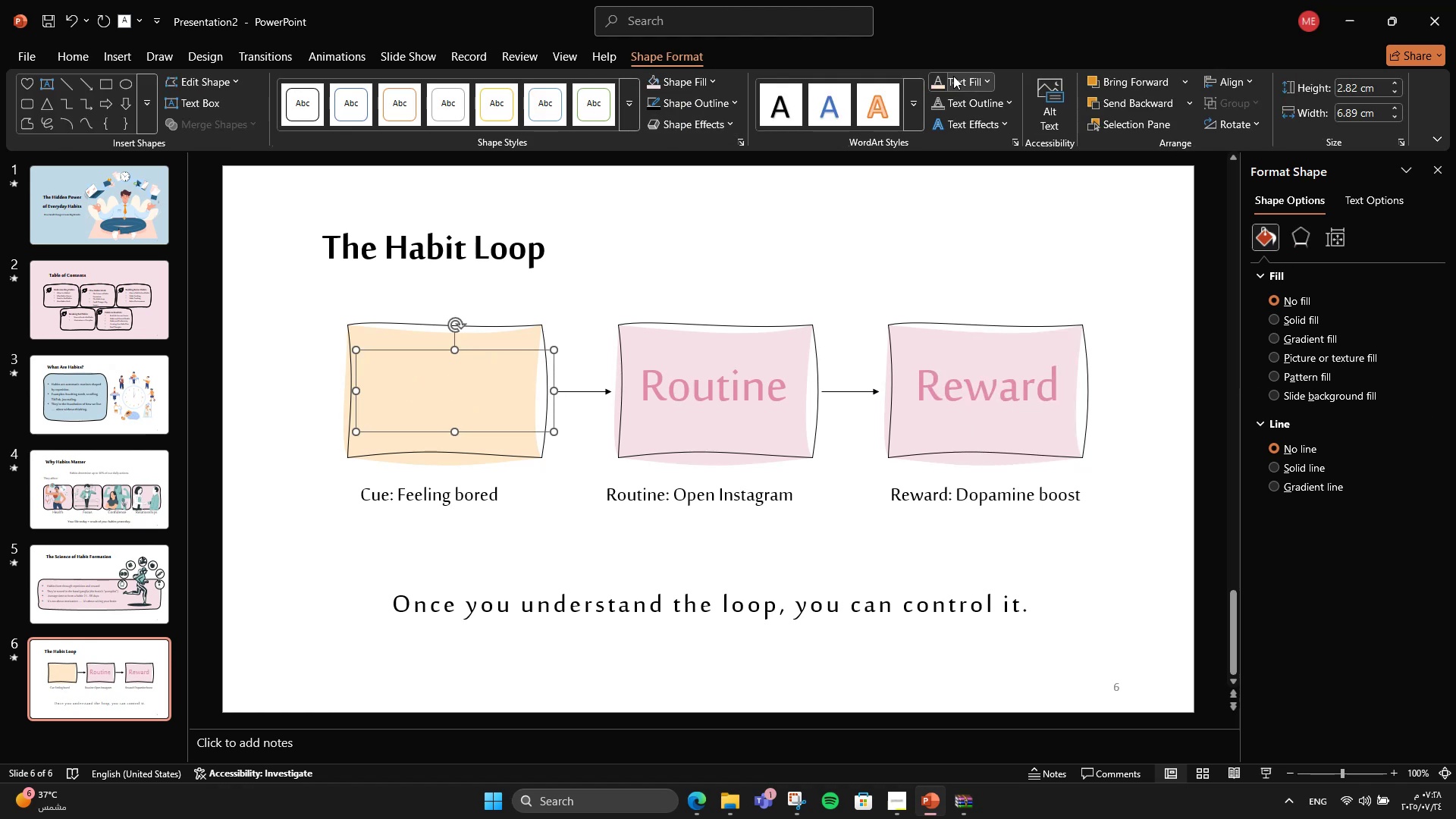 
left_click([961, 78])
 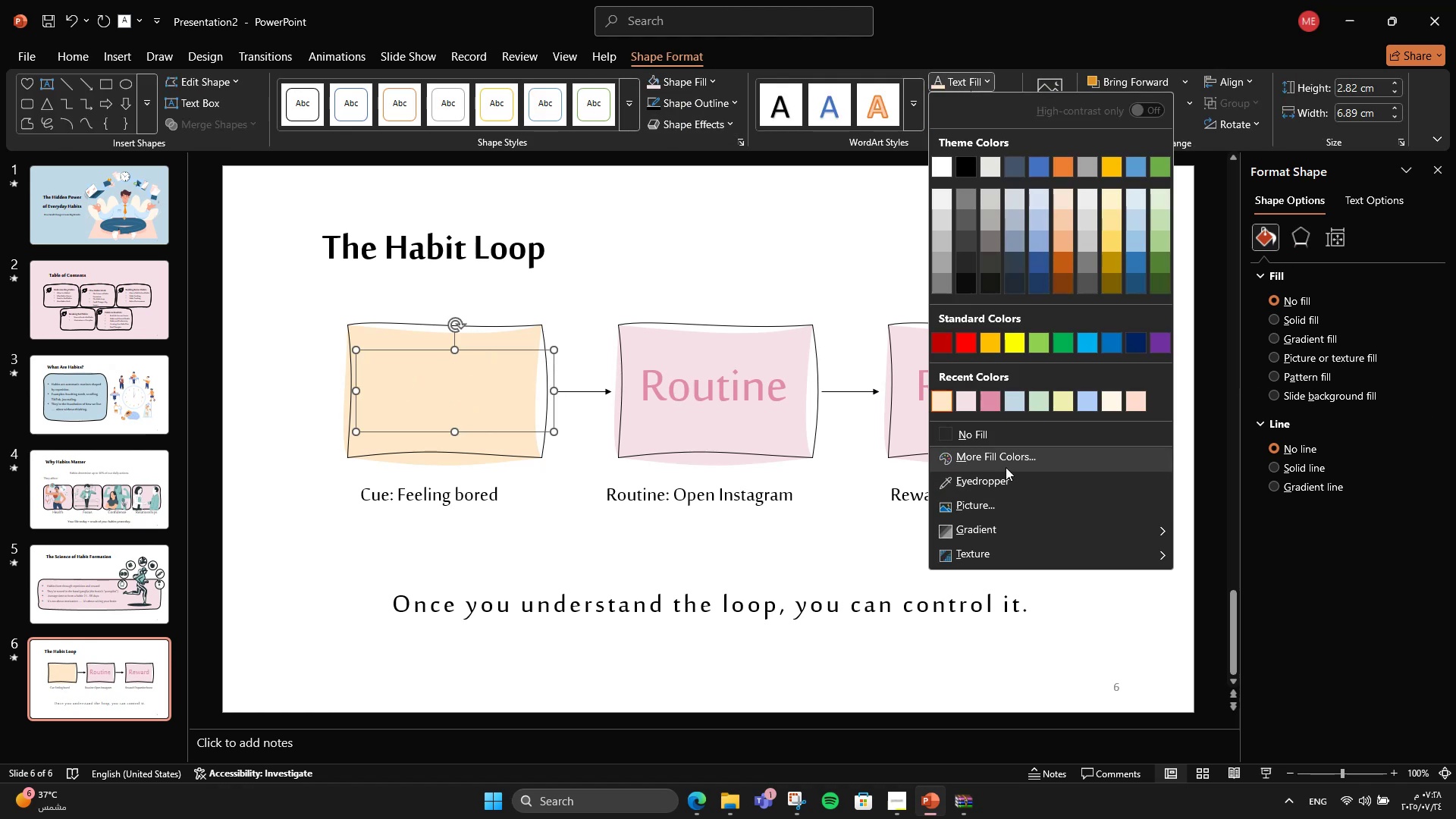 
left_click([1006, 467])
 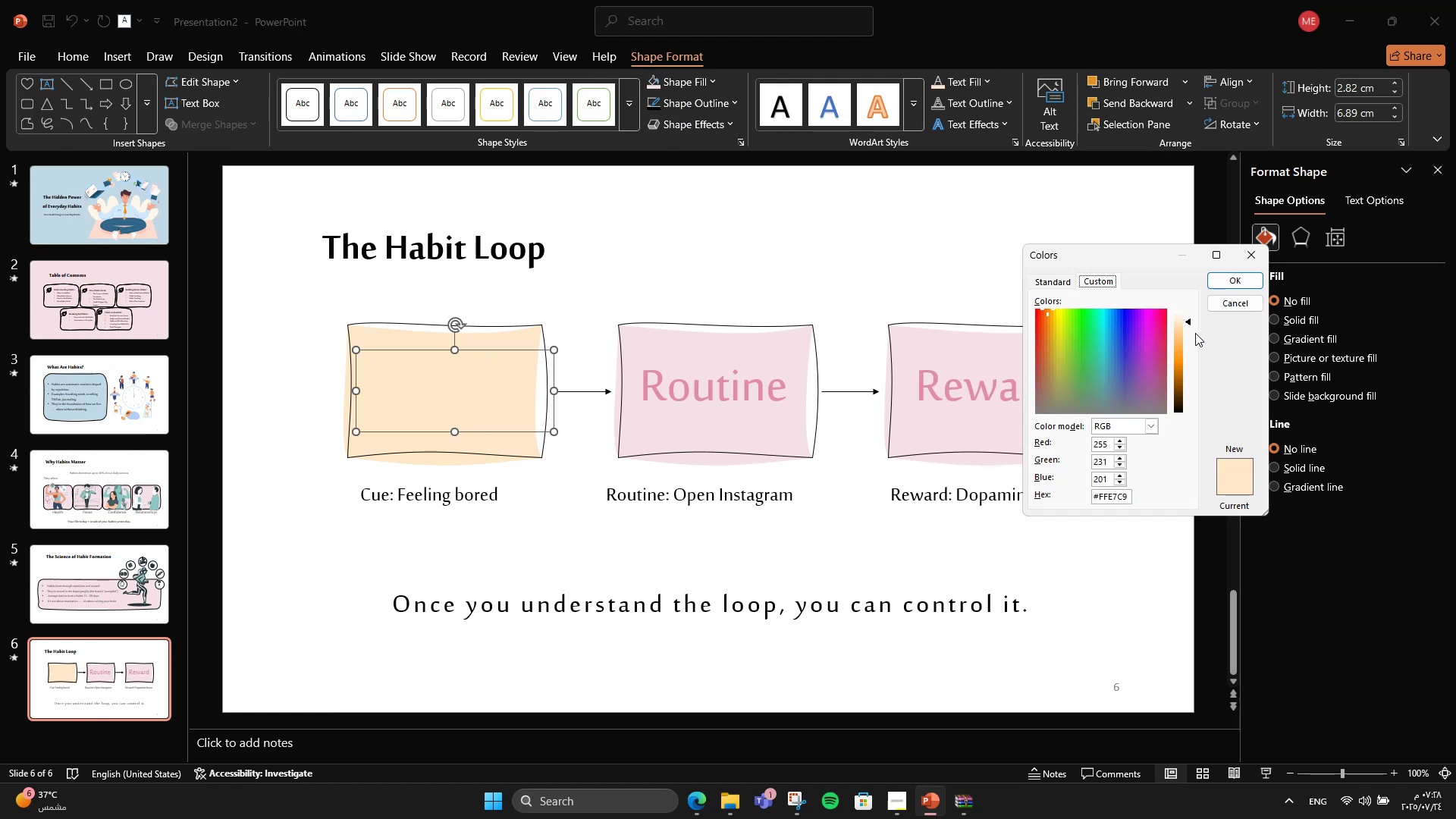 
double_click([1188, 331])
 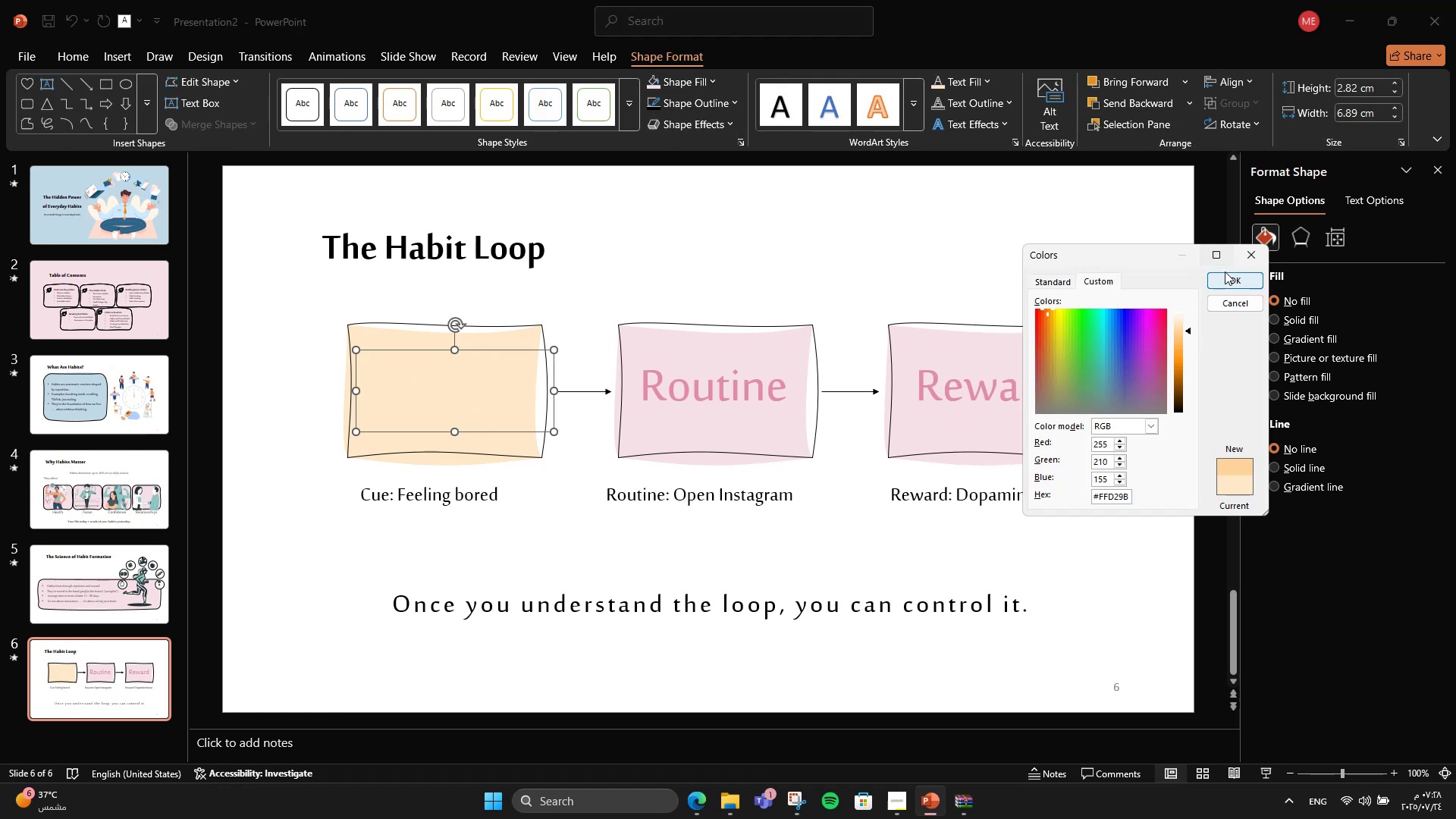 
left_click([1223, 274])
 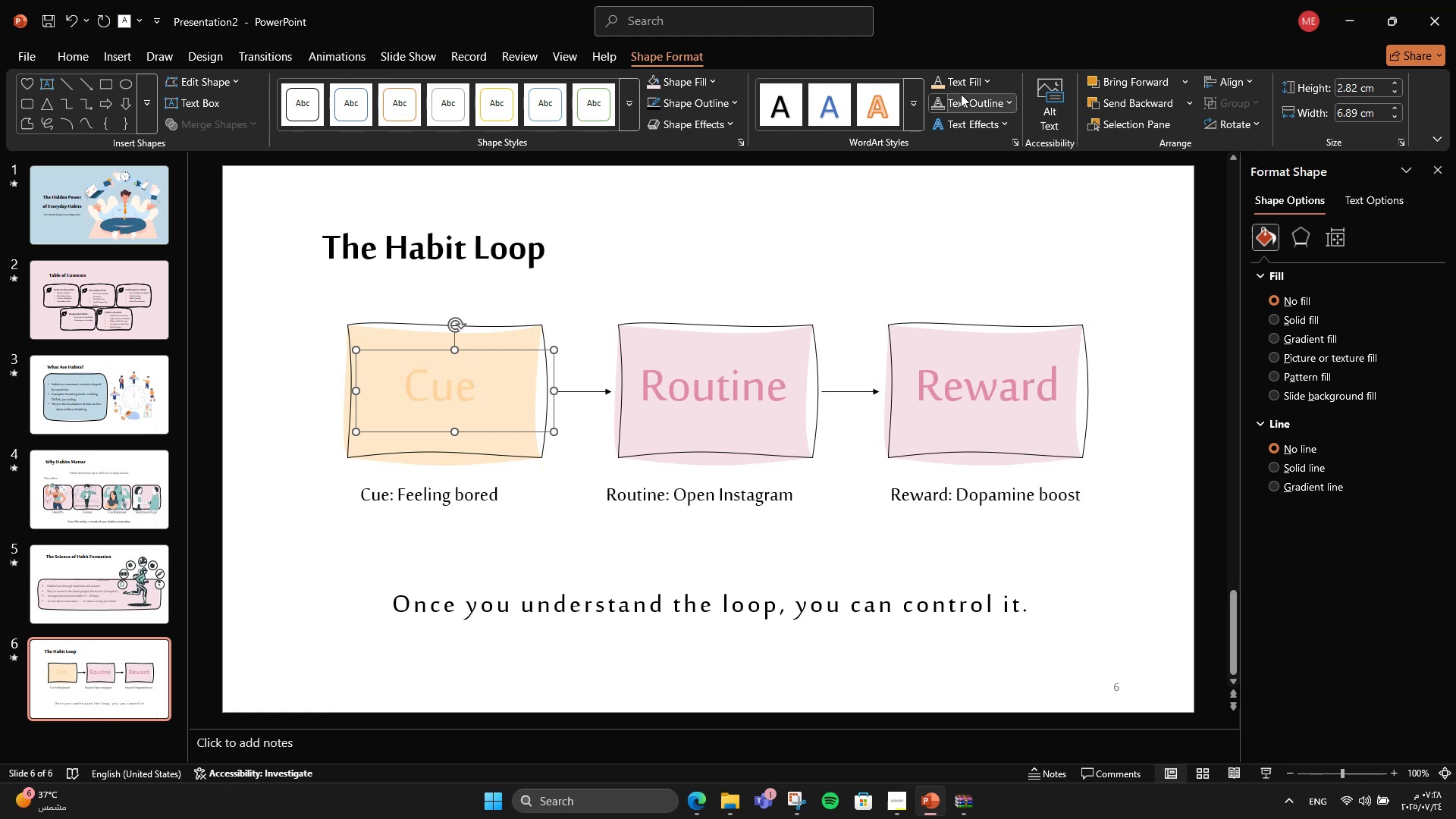 
left_click([966, 83])
 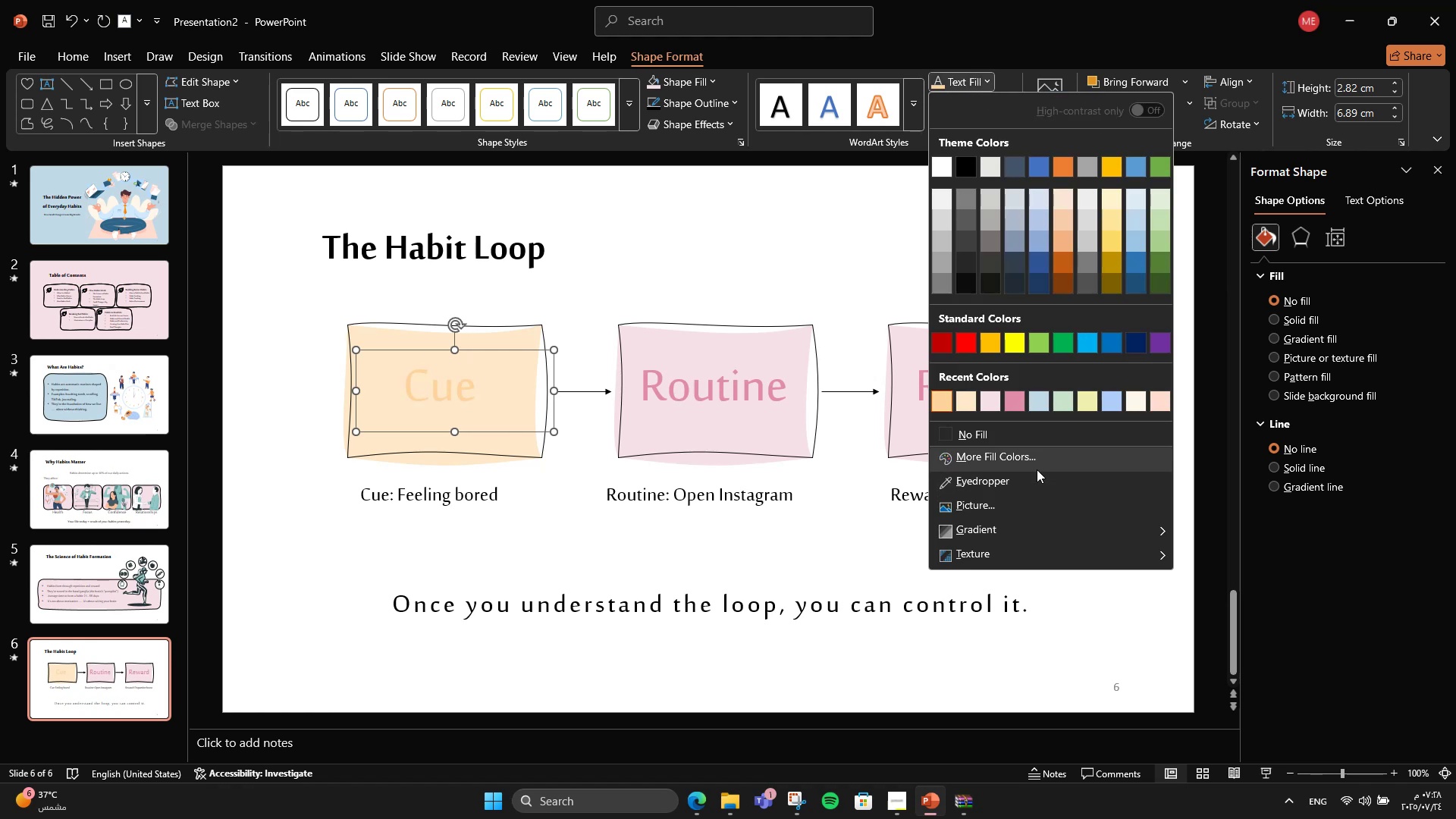 
left_click([1037, 469])
 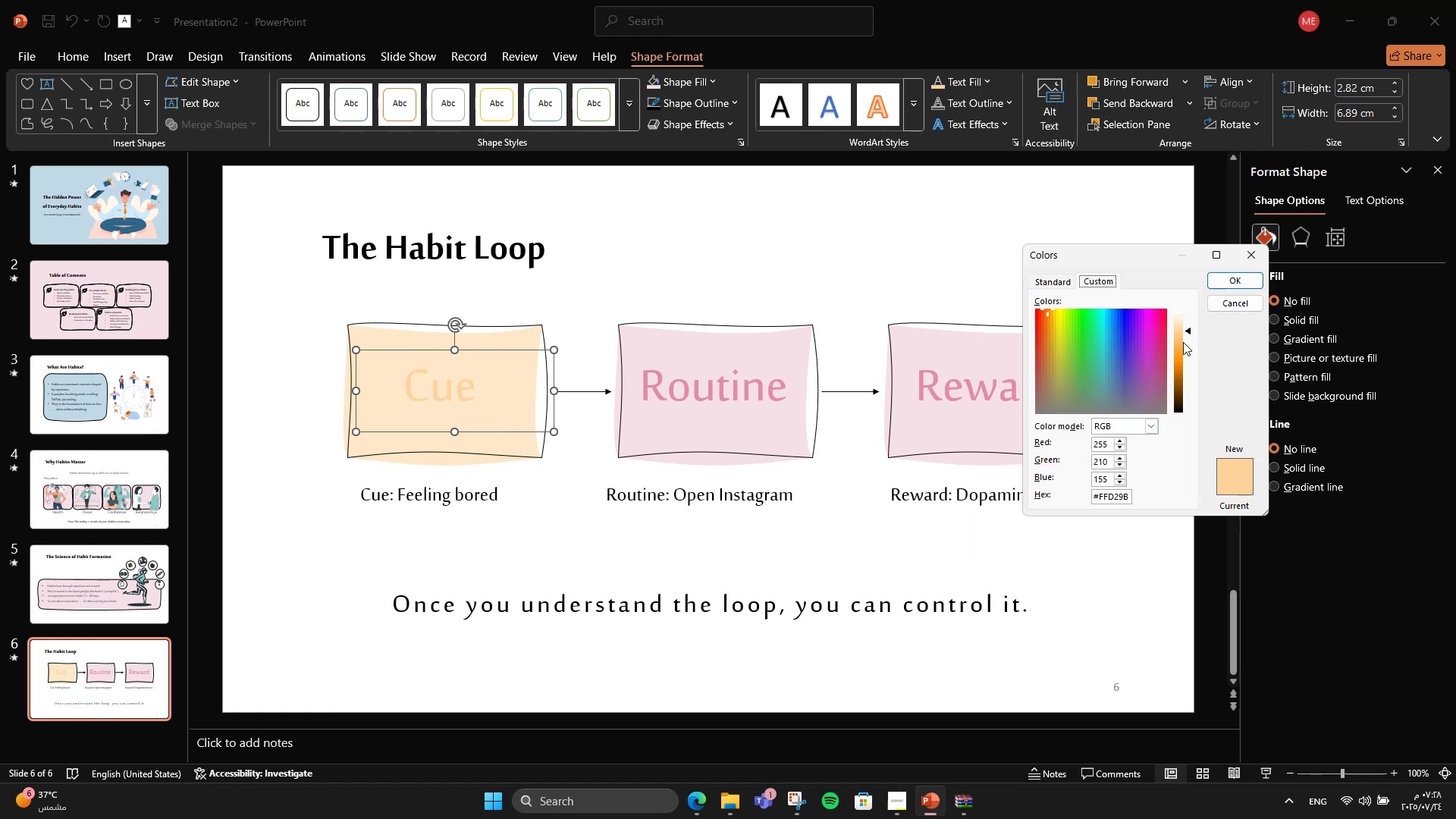 
left_click([1183, 342])
 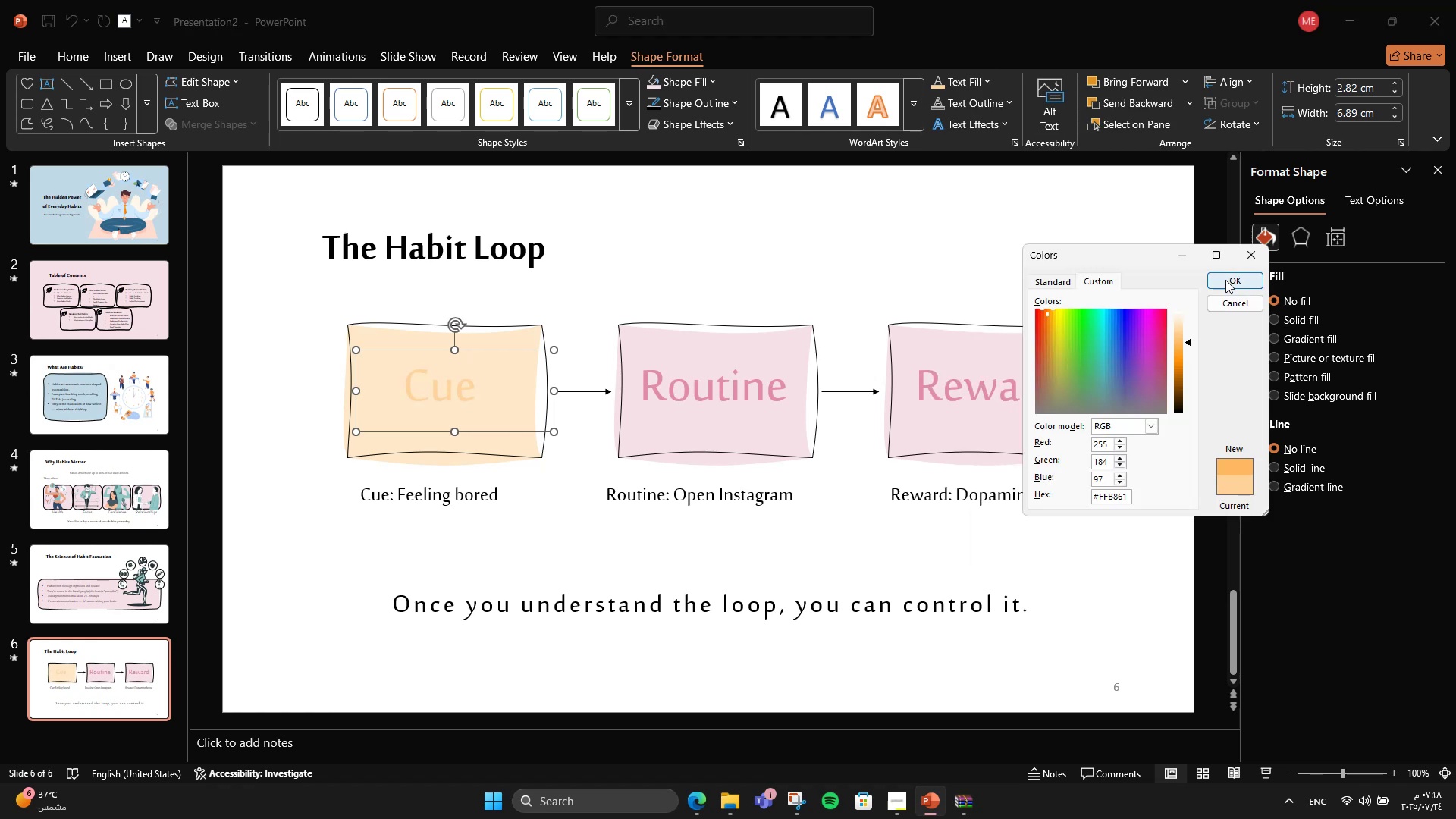 
left_click([1225, 280])
 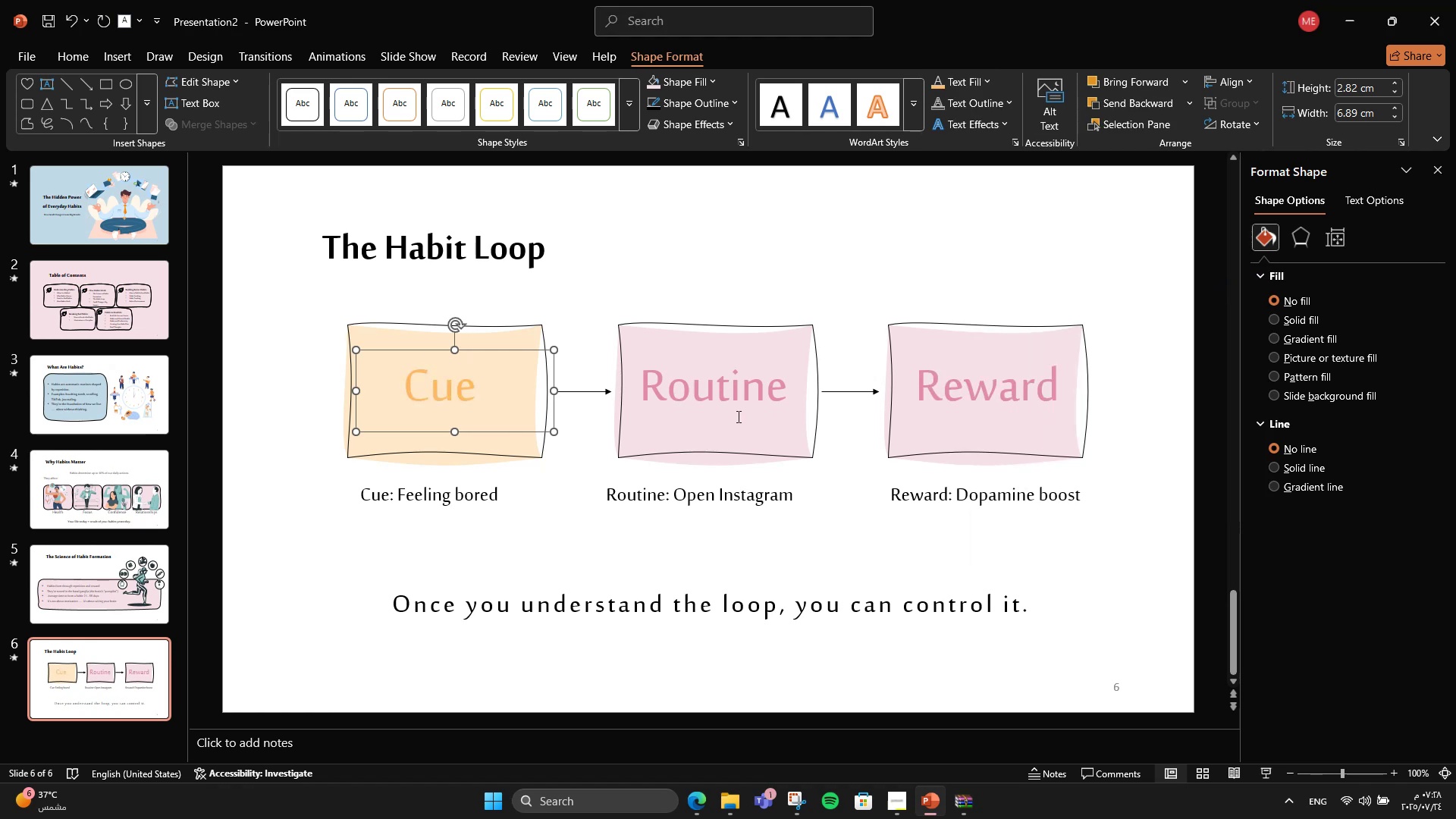 
left_click([737, 415])
 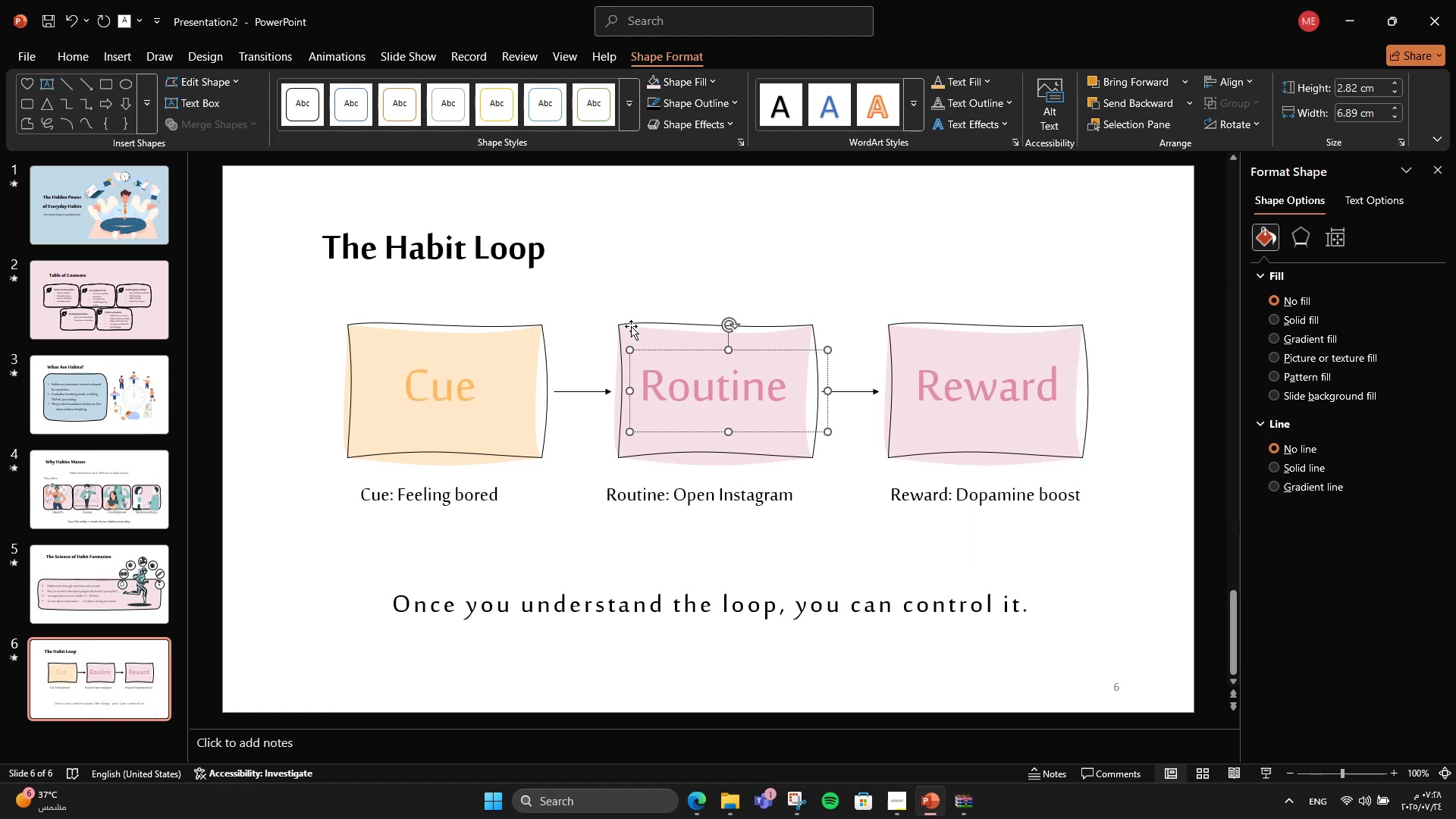 
left_click([631, 326])
 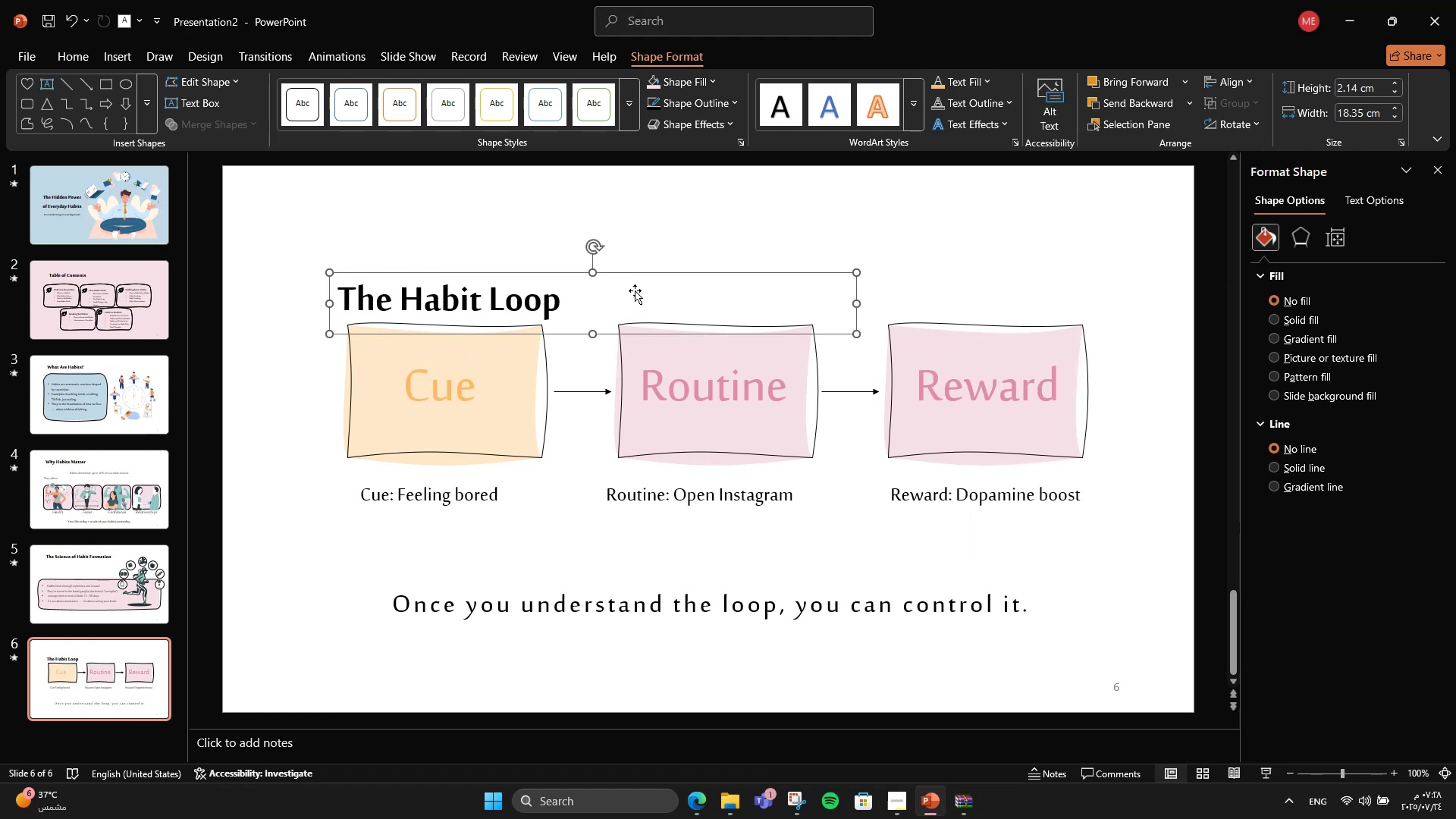 
key(Control+ControlLeft)
 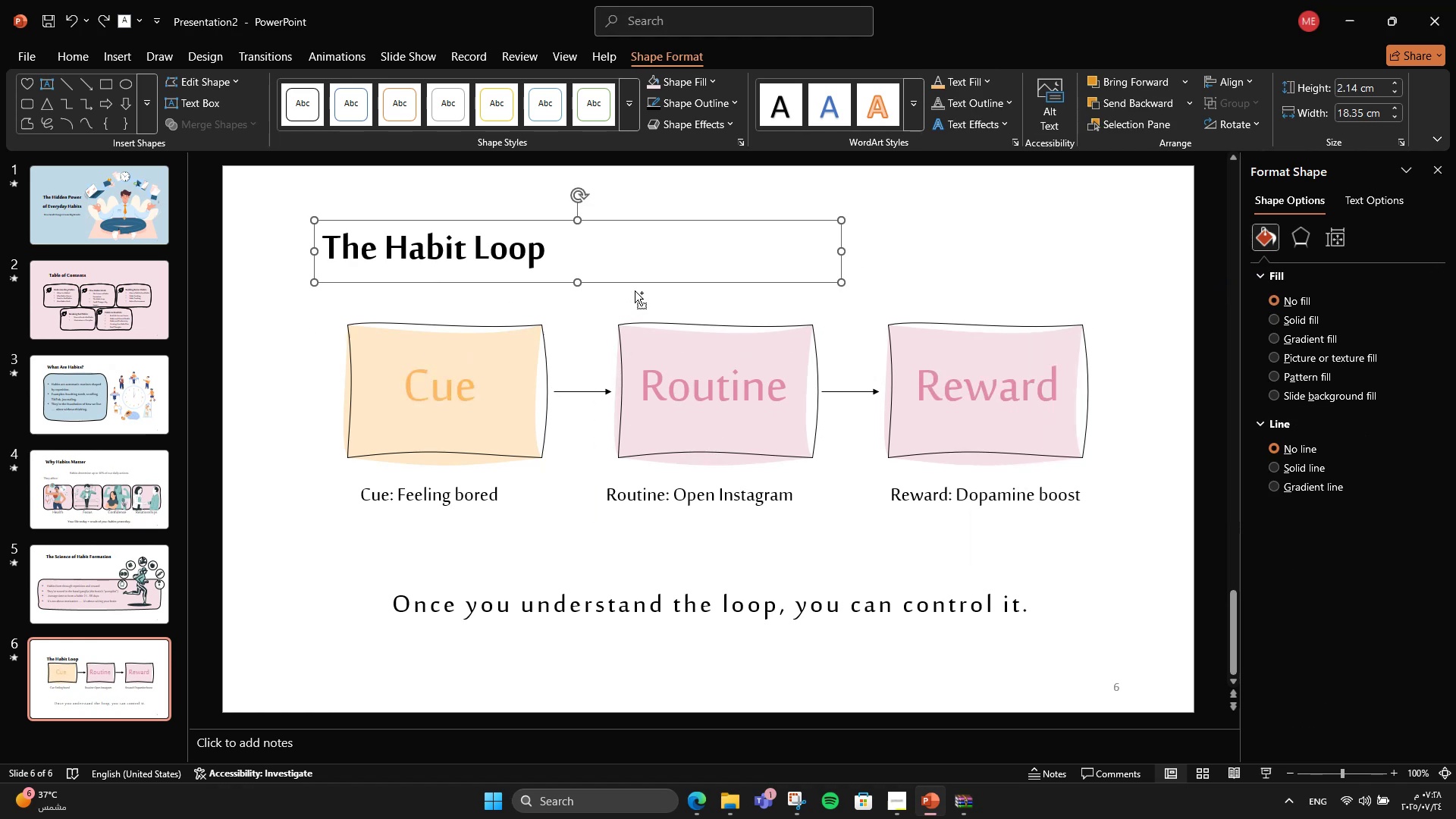 
key(Control+Z)
 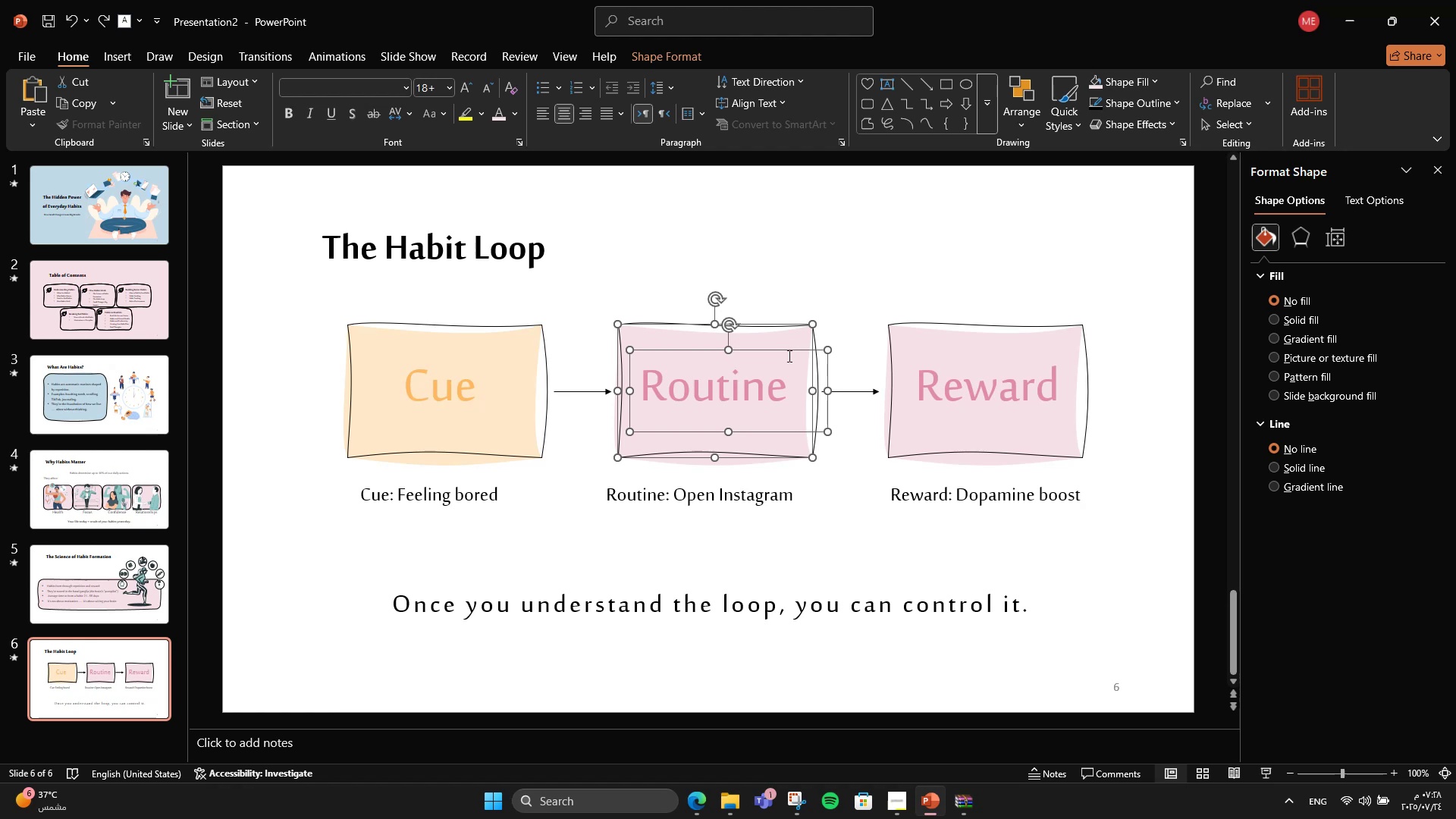 
hold_key(key=ShiftLeft, duration=1.13)
left_click([764, 352])
 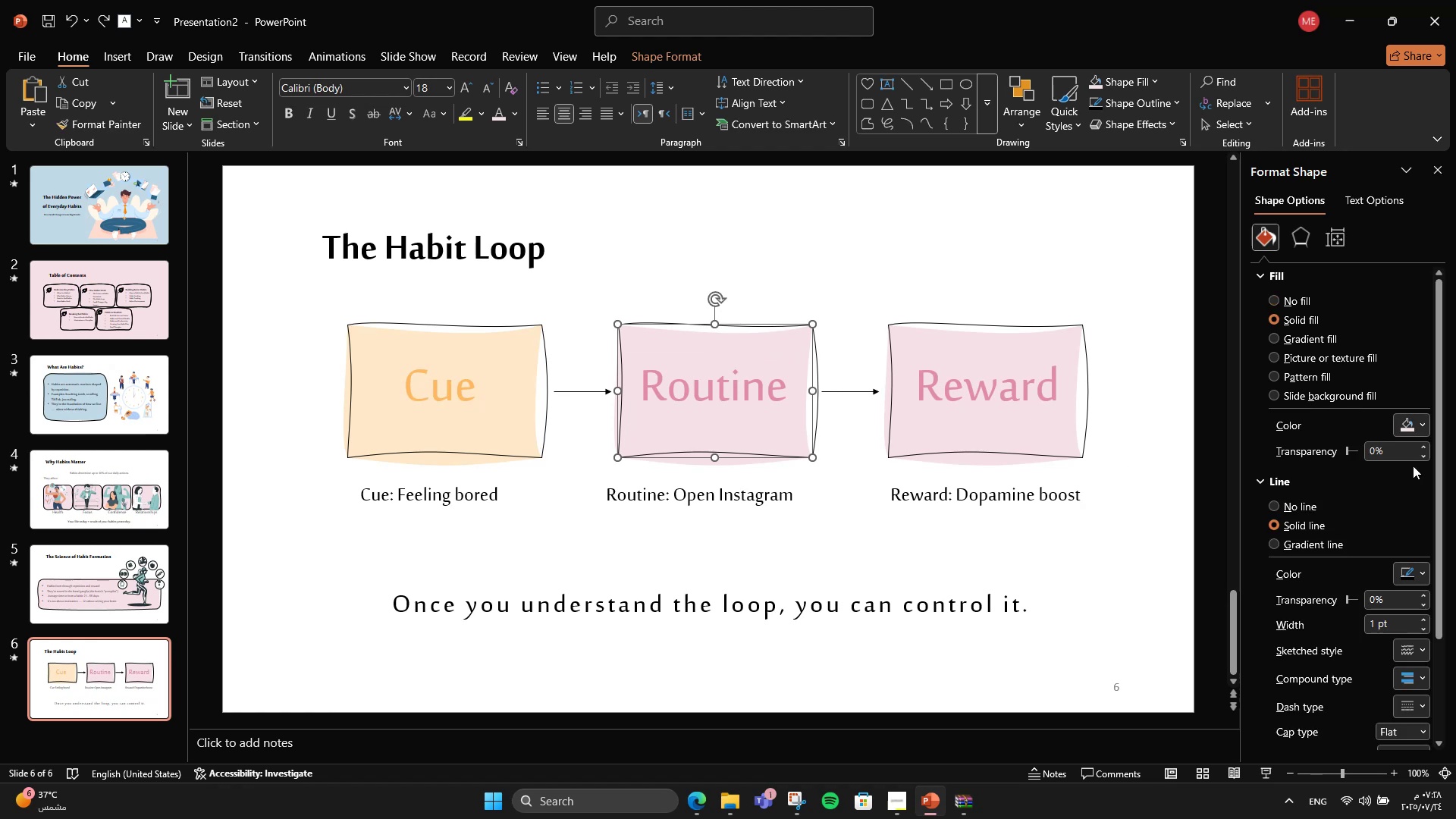 
left_click([1407, 429])
 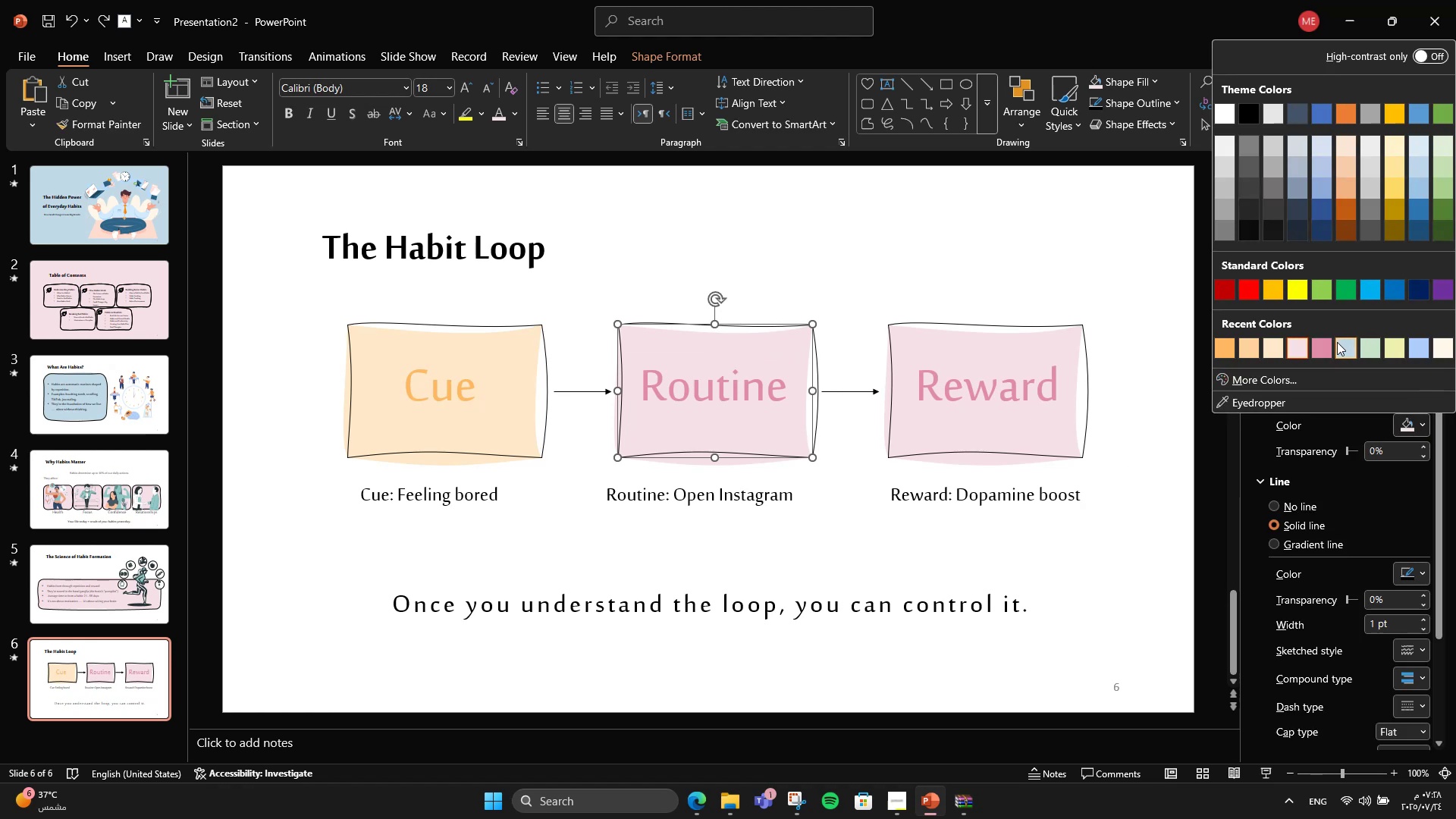 
left_click([1347, 343])
 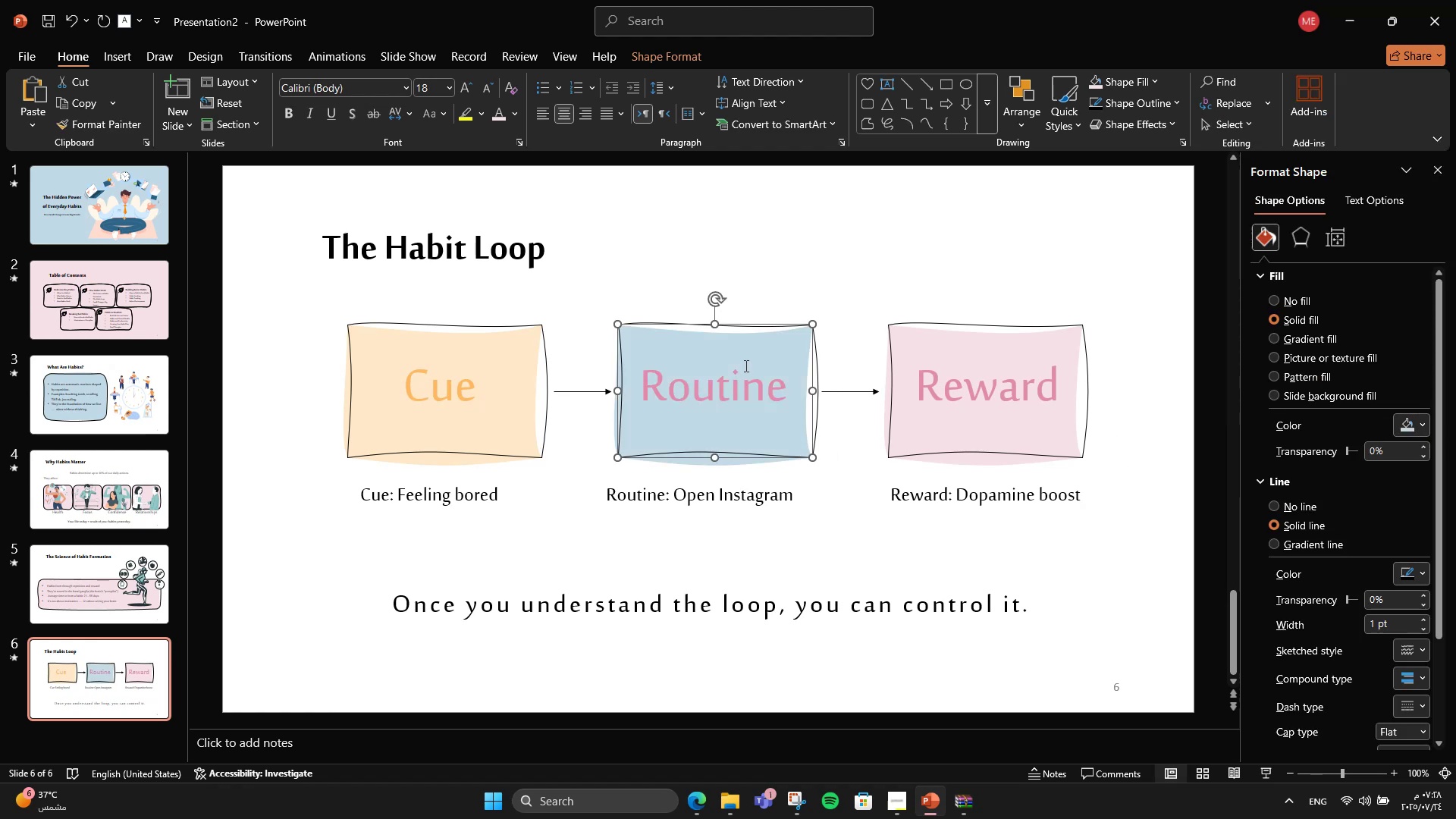 
left_click([743, 385])
 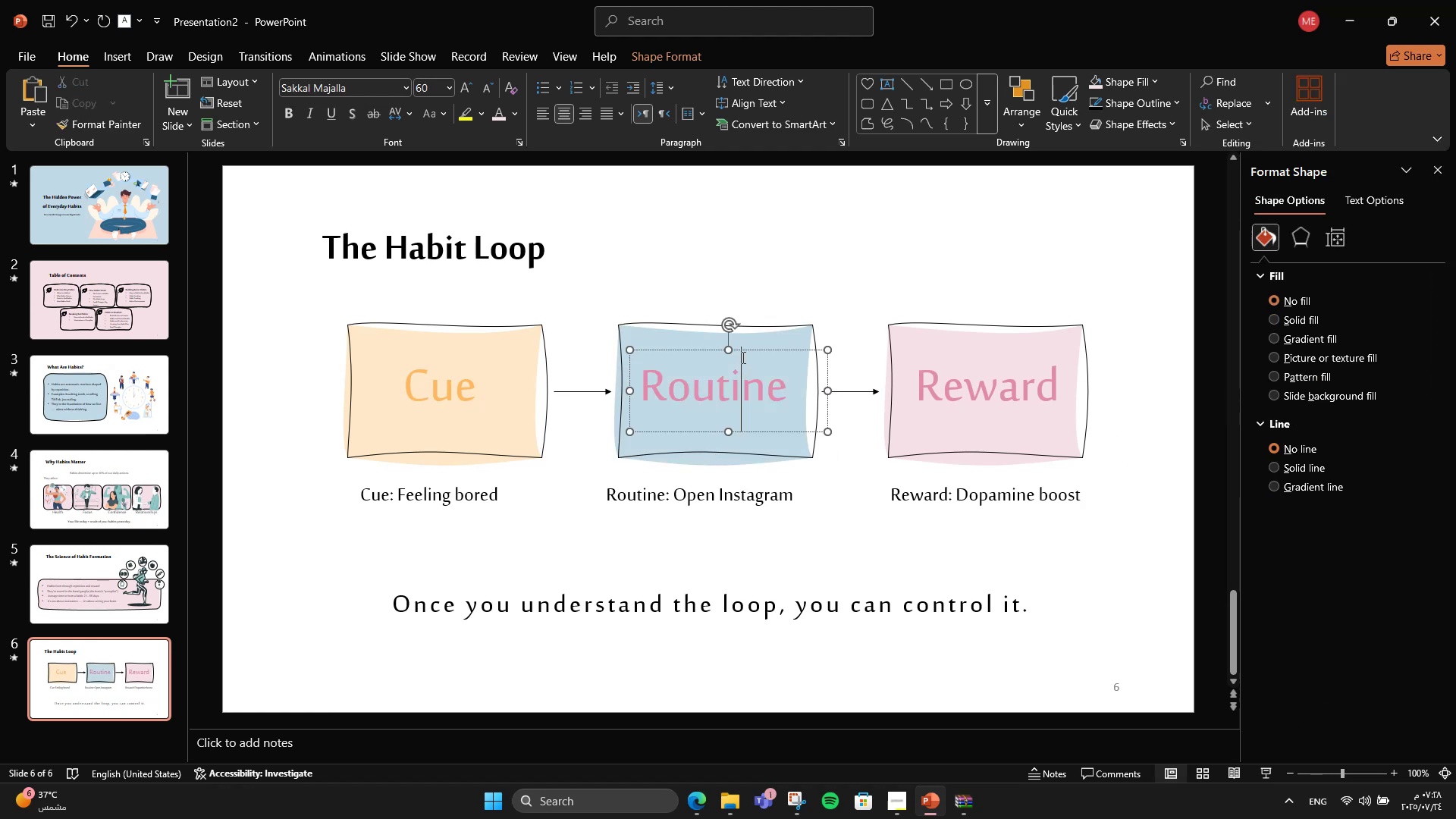 
left_click([741, 356])
 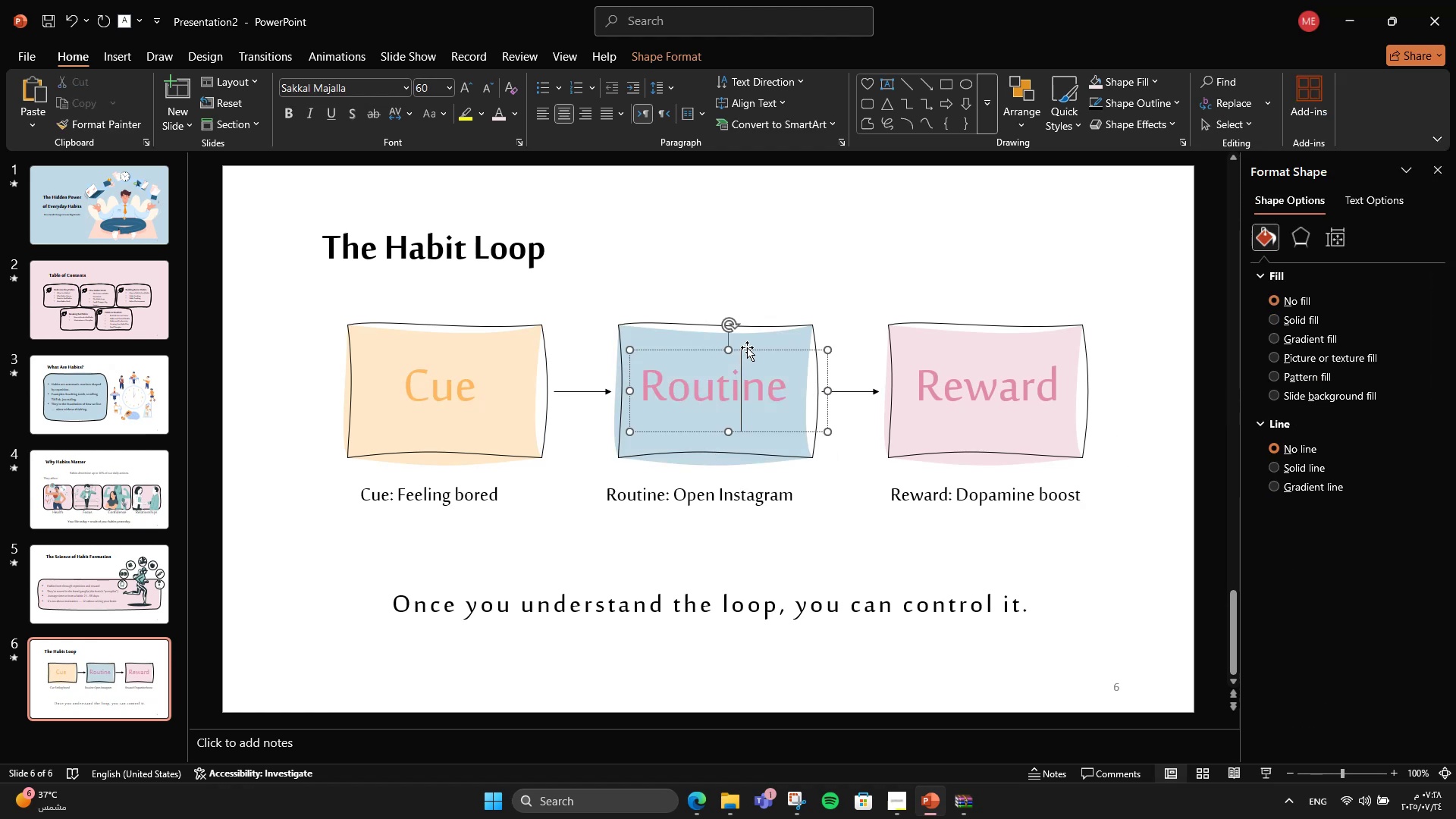 
left_click([747, 347])
 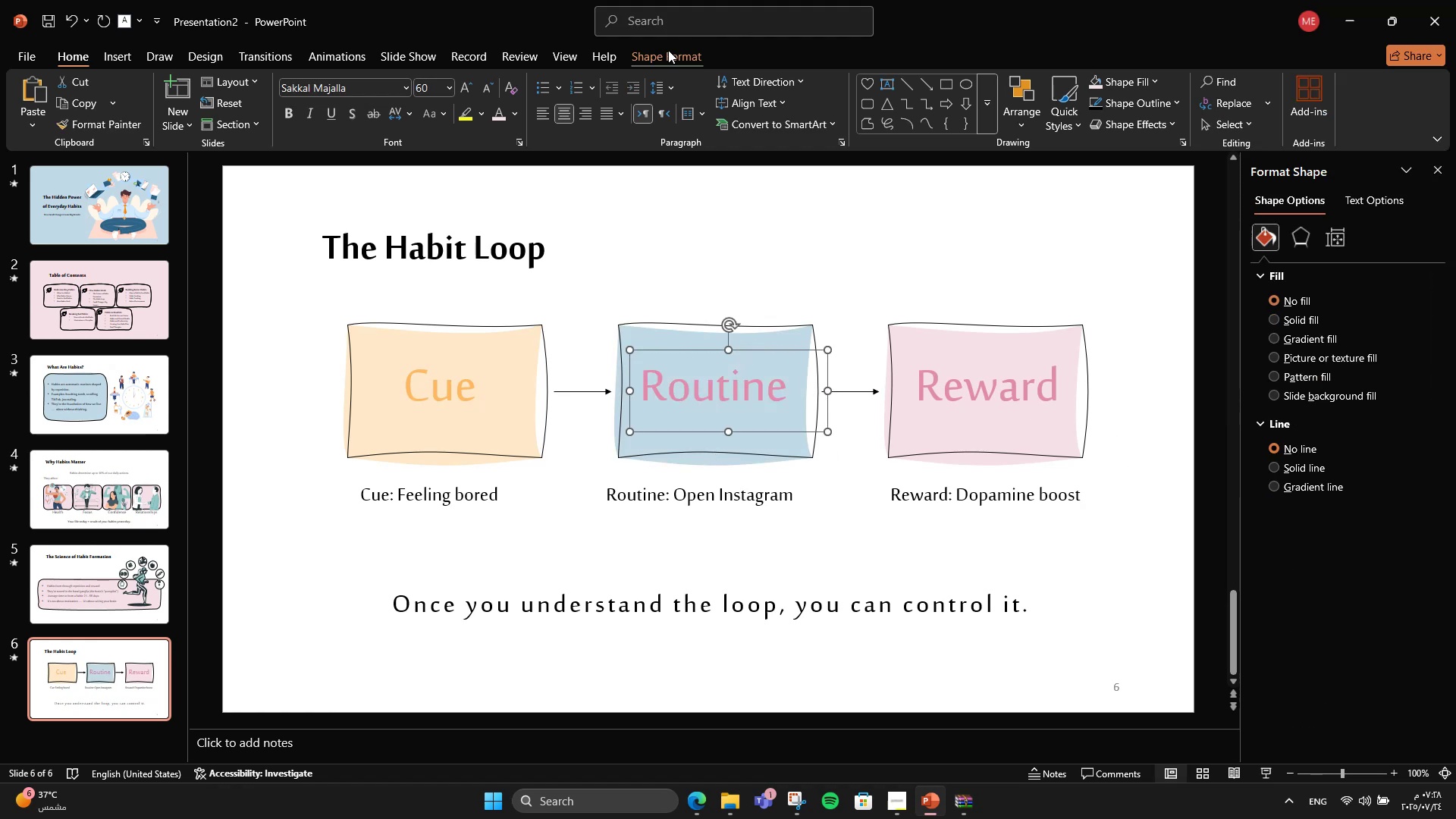 
left_click([664, 55])
 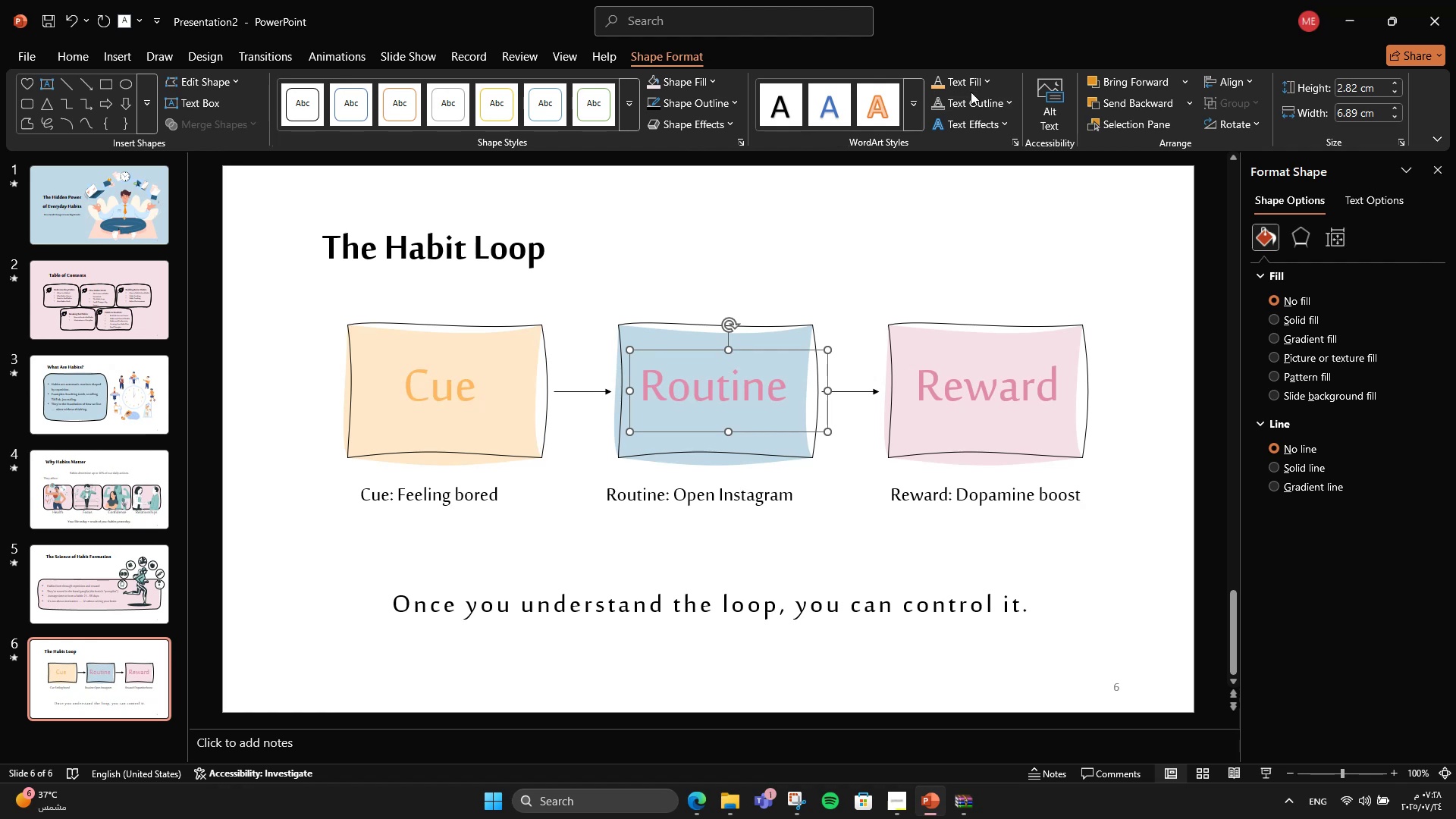 
double_click([966, 90])
 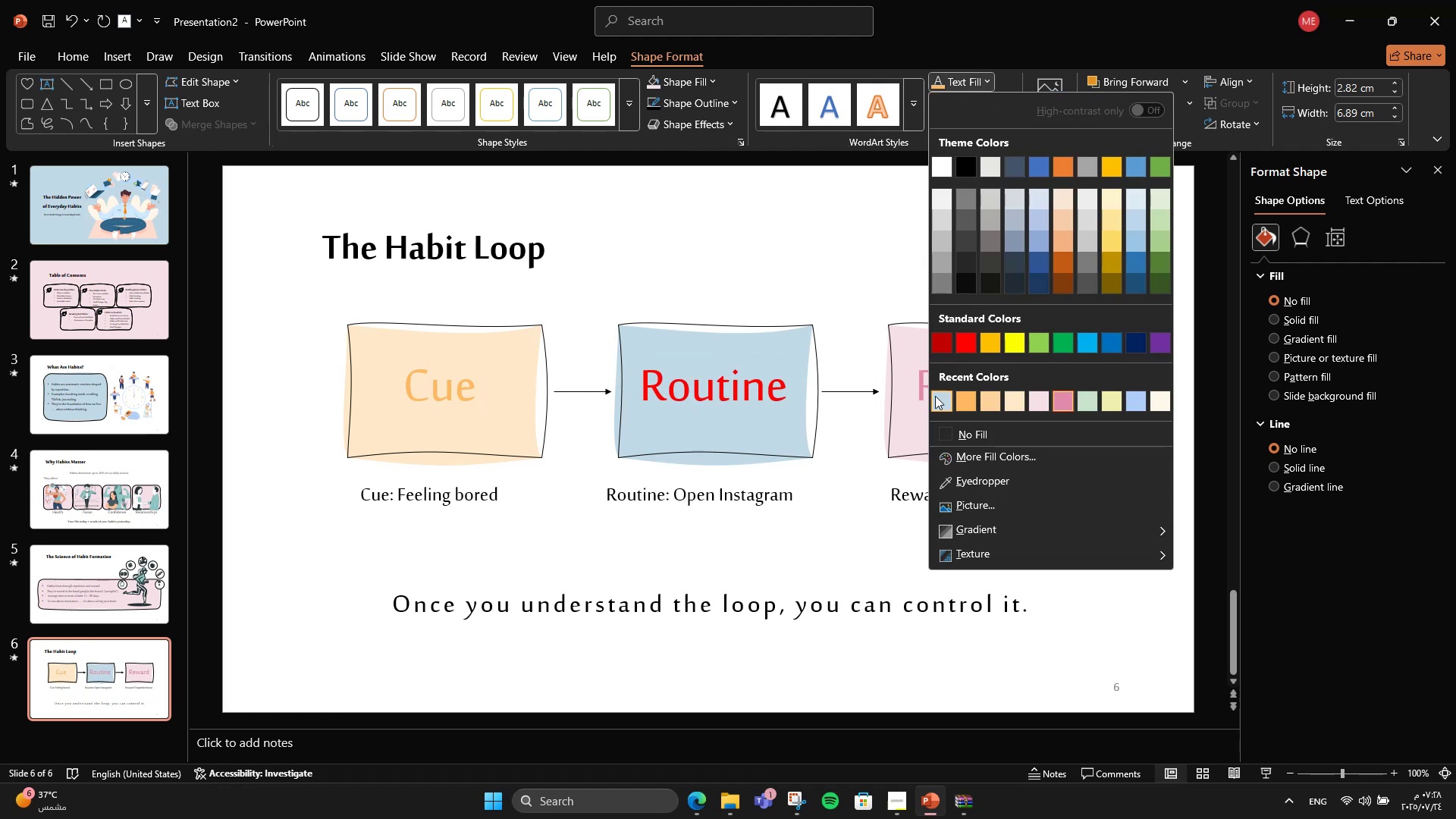 
left_click([936, 403])
 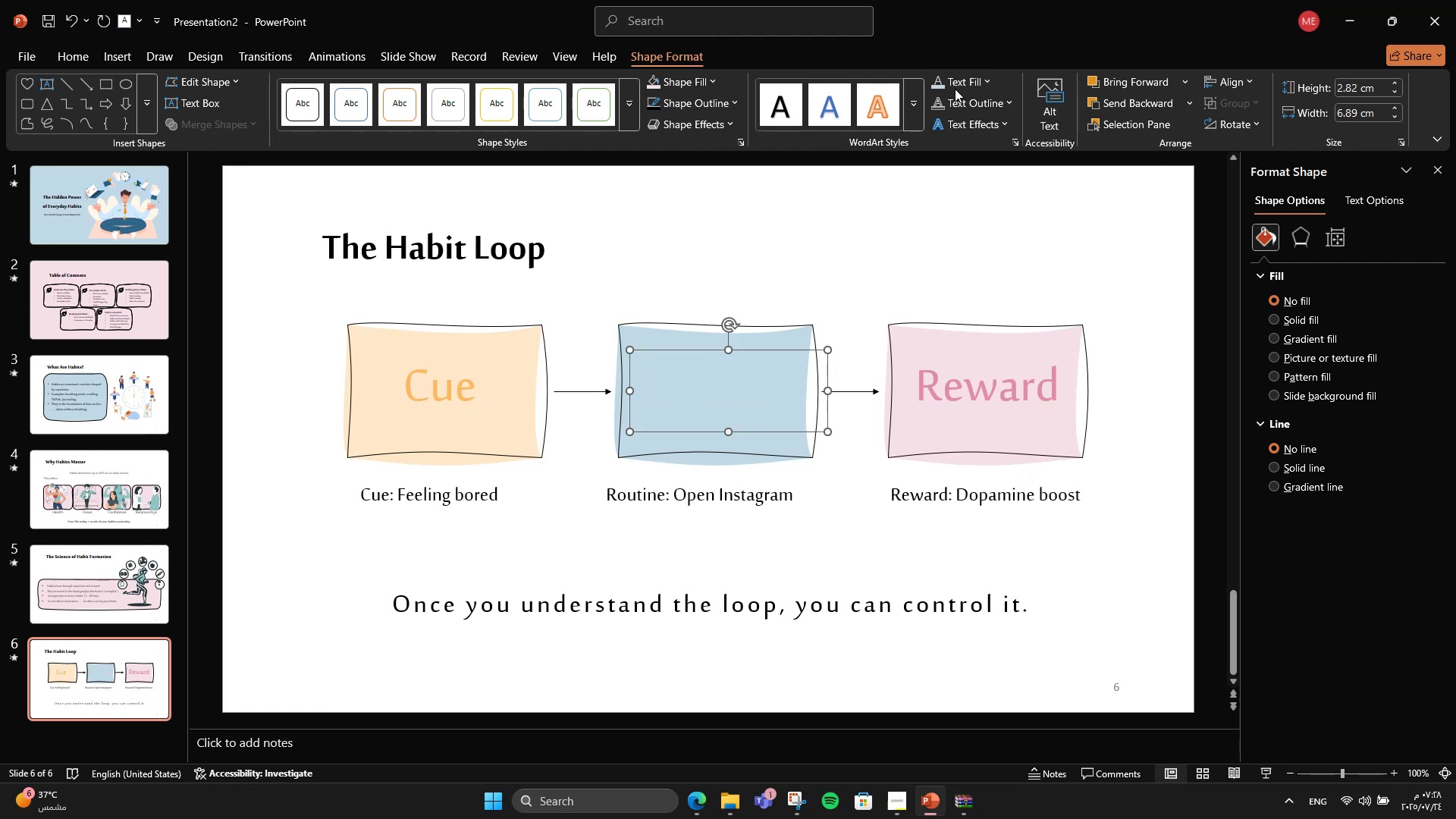 
left_click([962, 83])
 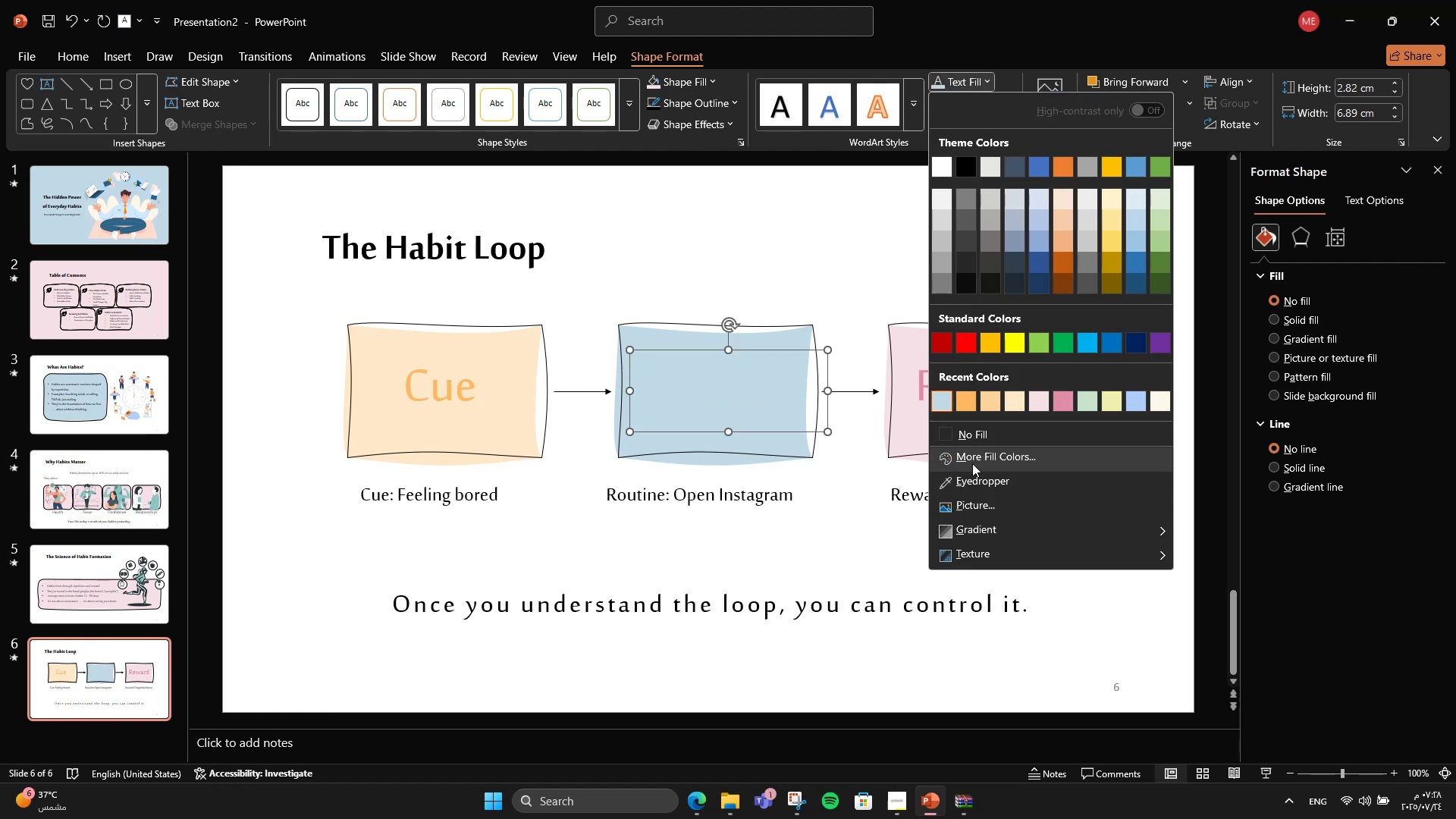 
left_click([982, 448])
 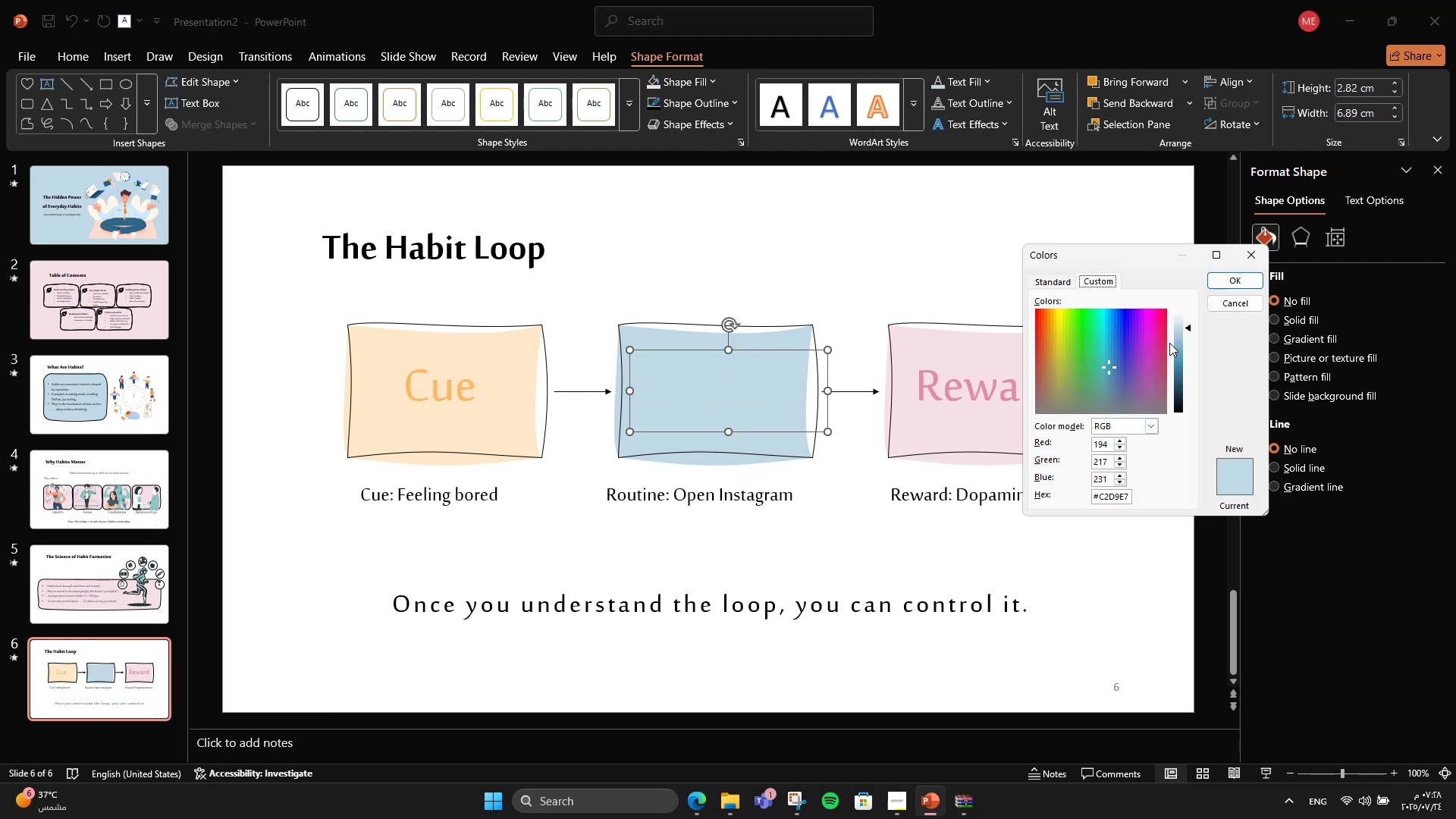 
left_click([1178, 343])
 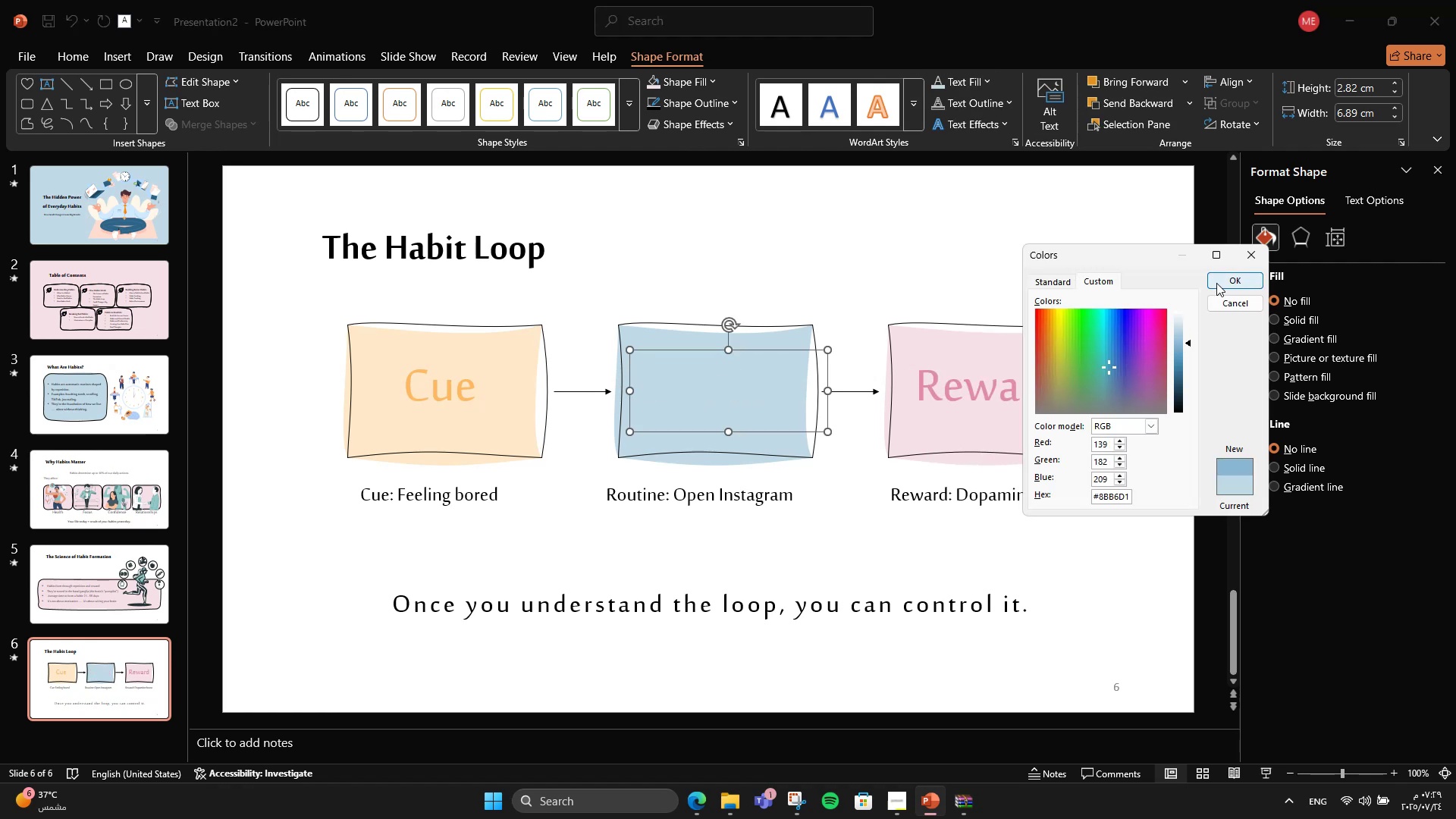 
left_click([1219, 281])
 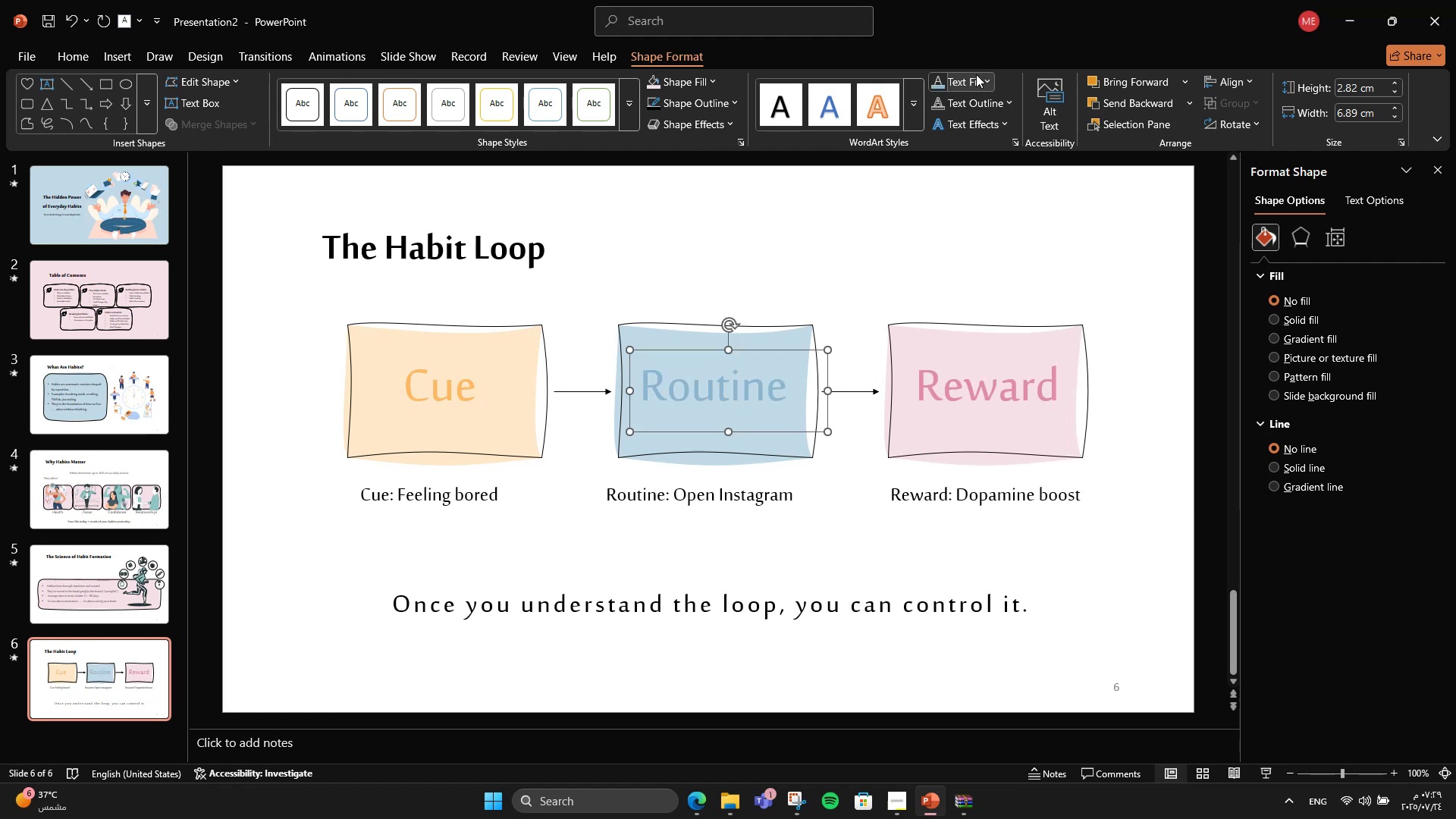 
left_click([984, 80])
 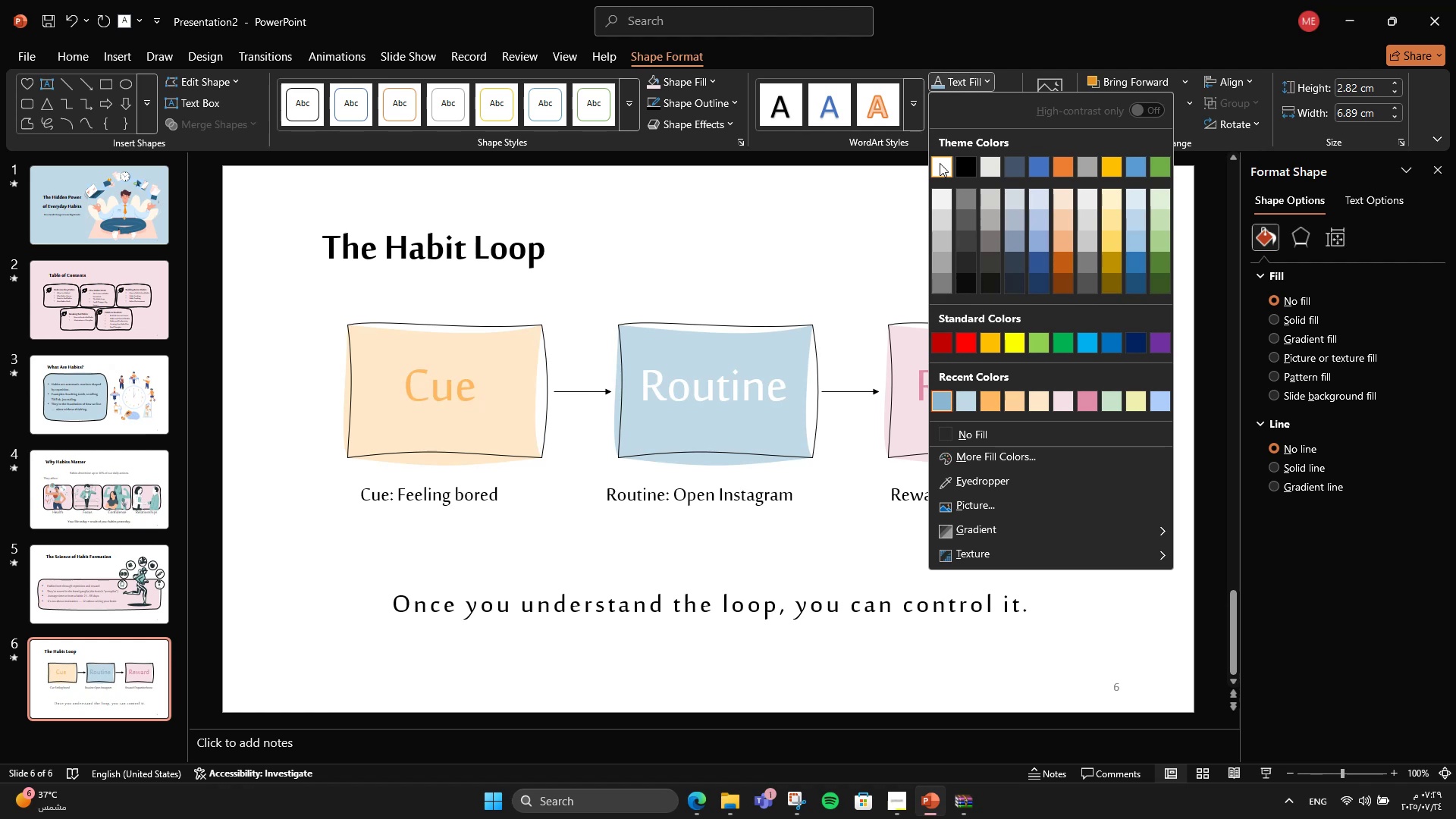 
left_click([940, 162])
 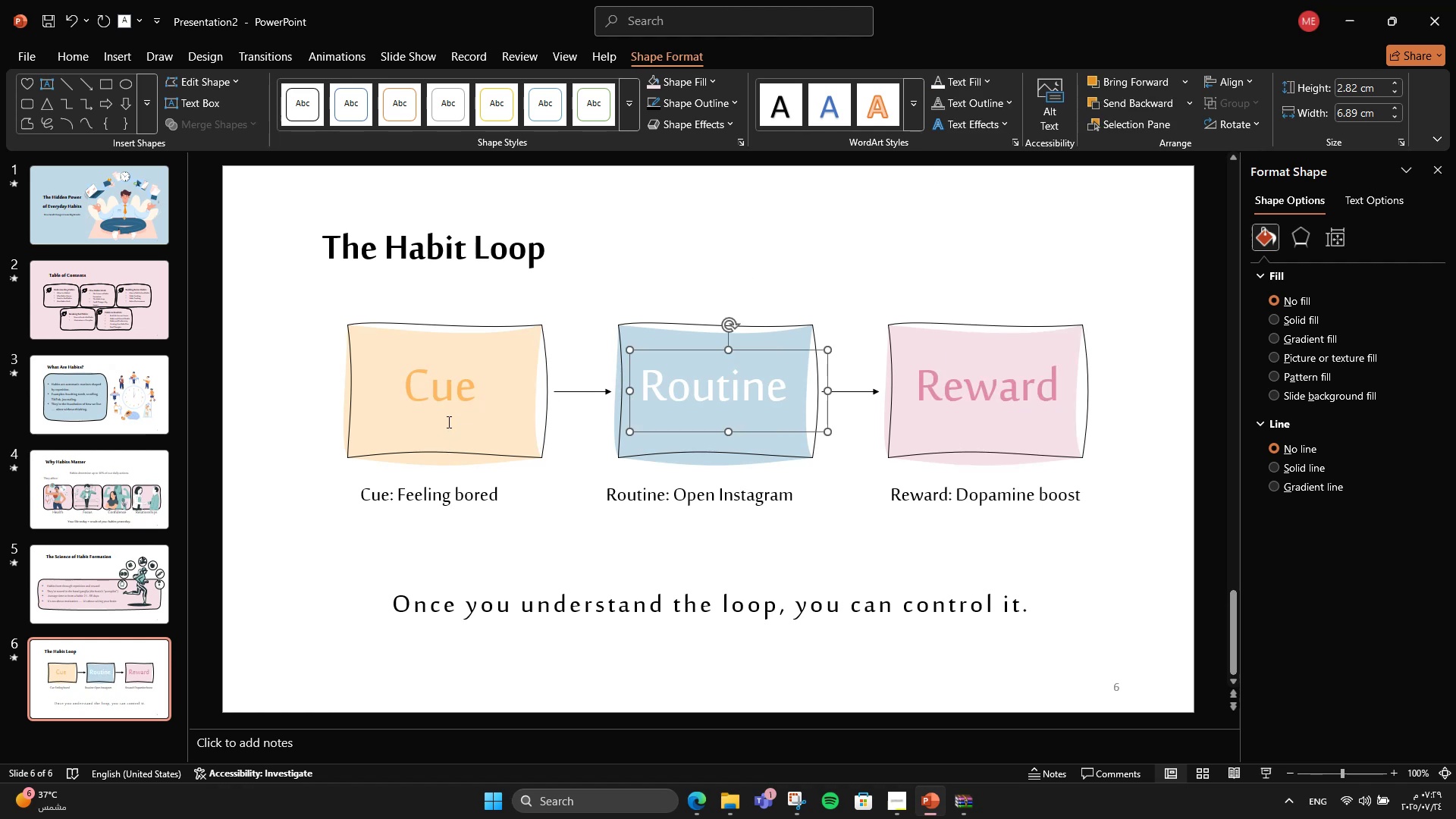 
left_click([448, 419])
 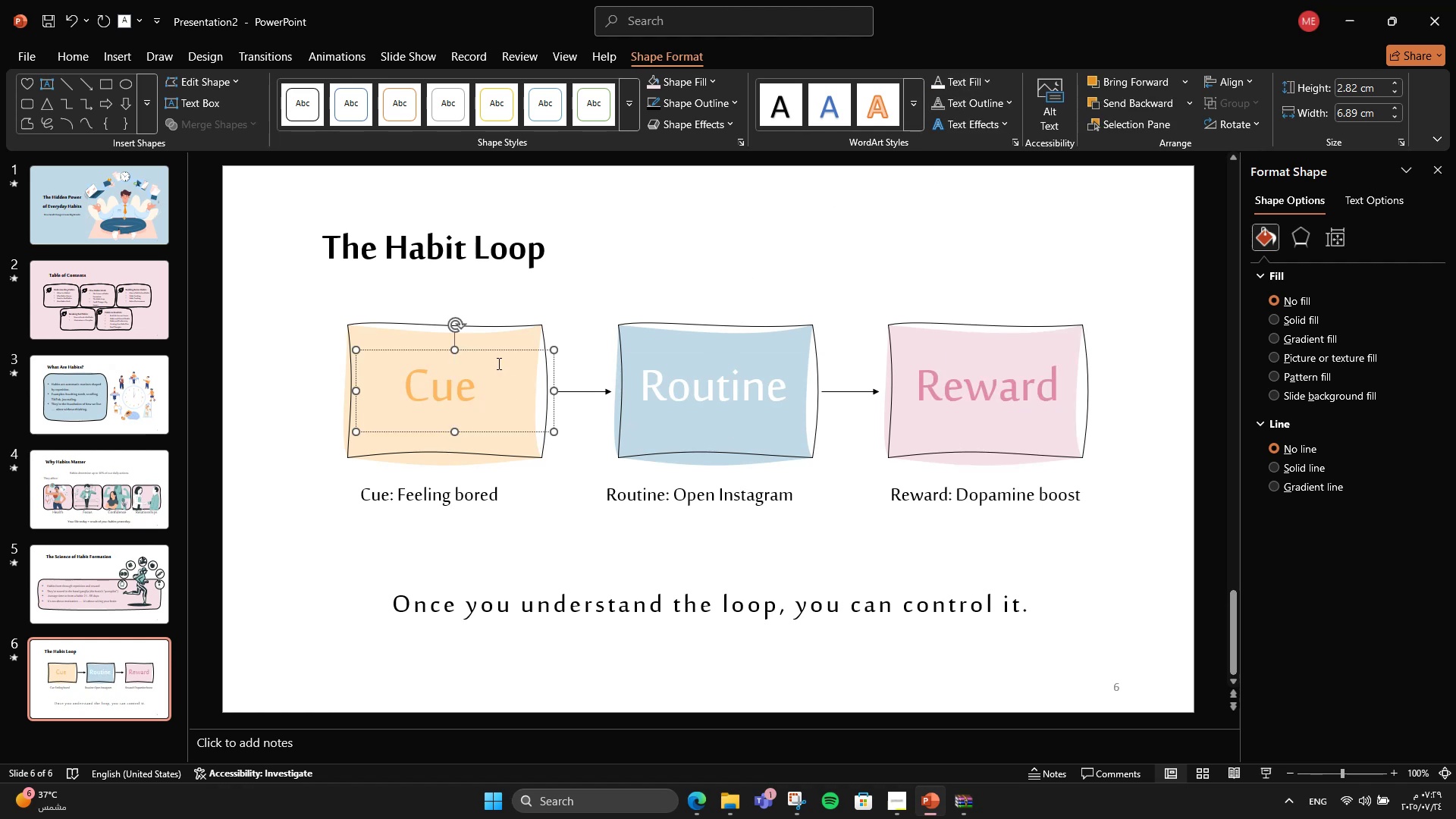 
double_click([469, 388])
 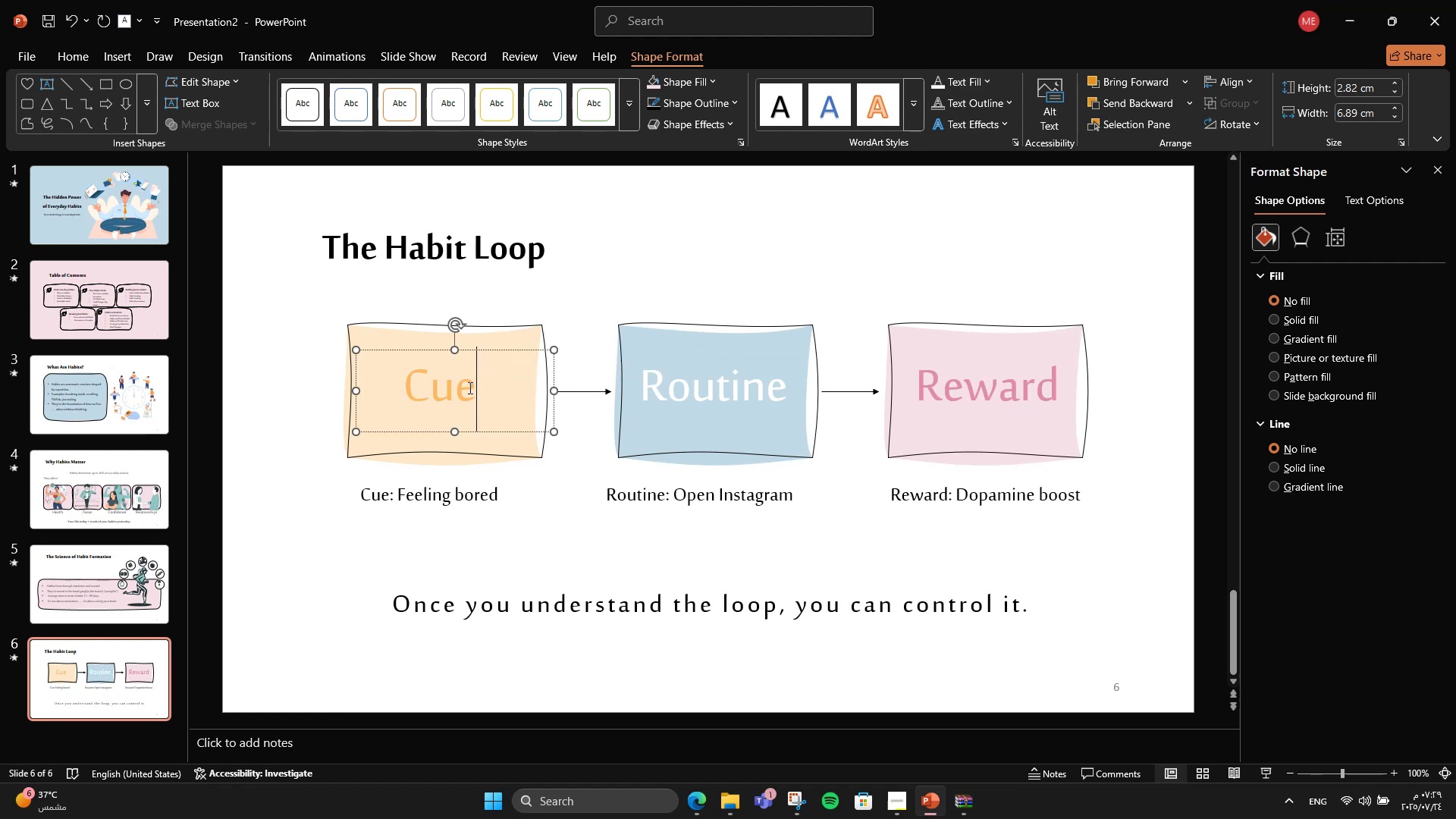 
triple_click([469, 388])
 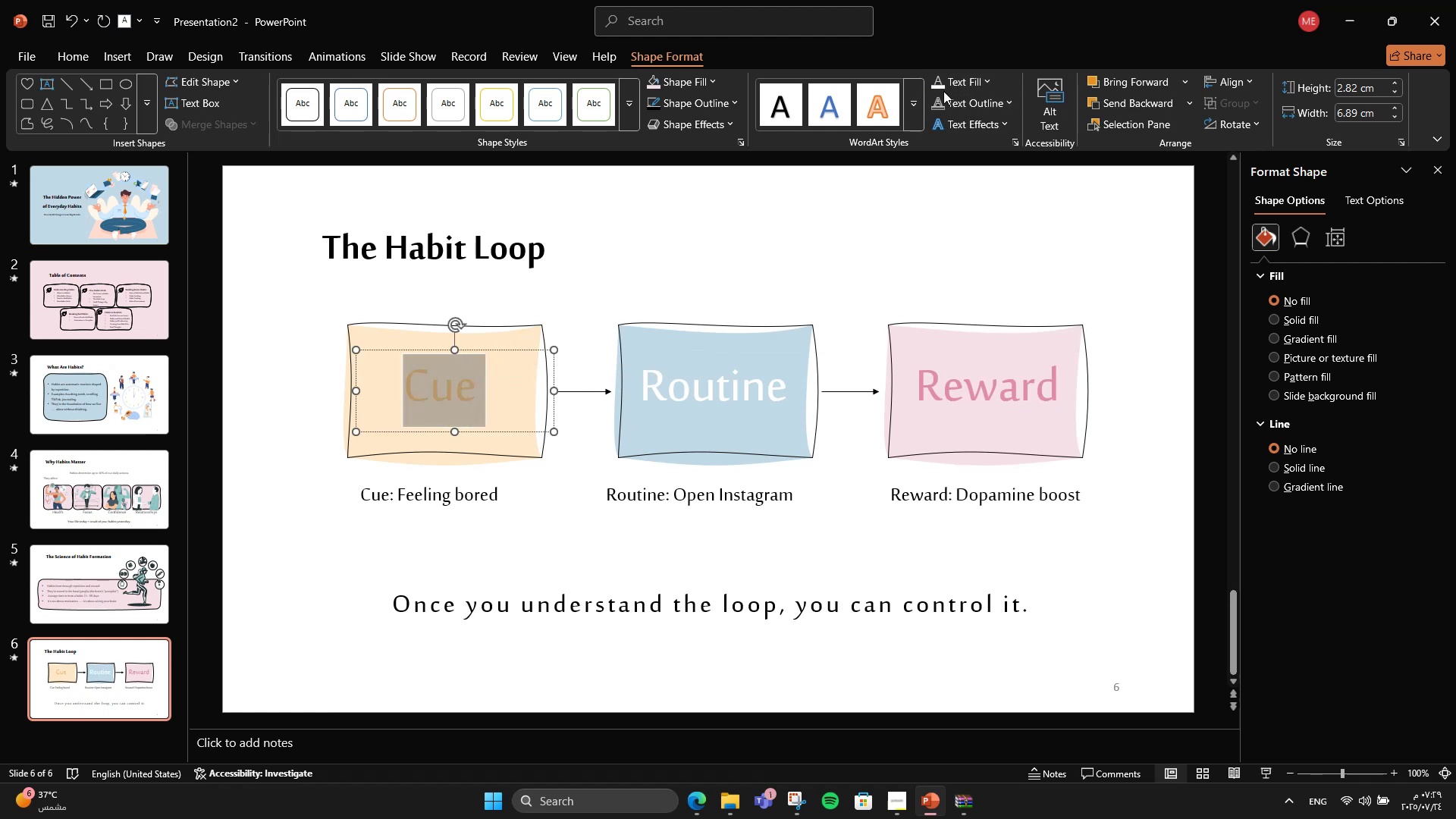 
left_click([939, 90])
 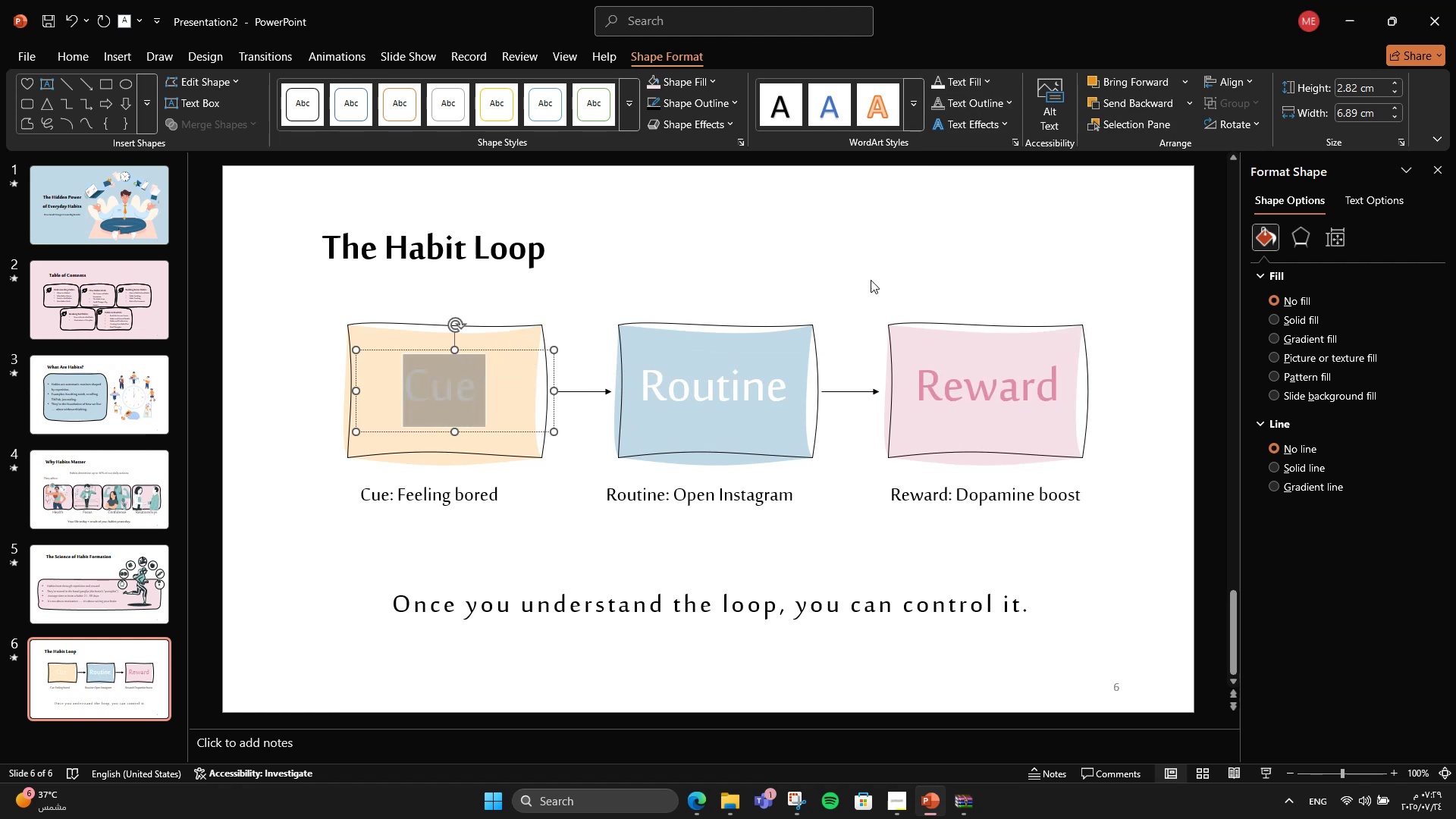 
left_click([871, 281])
 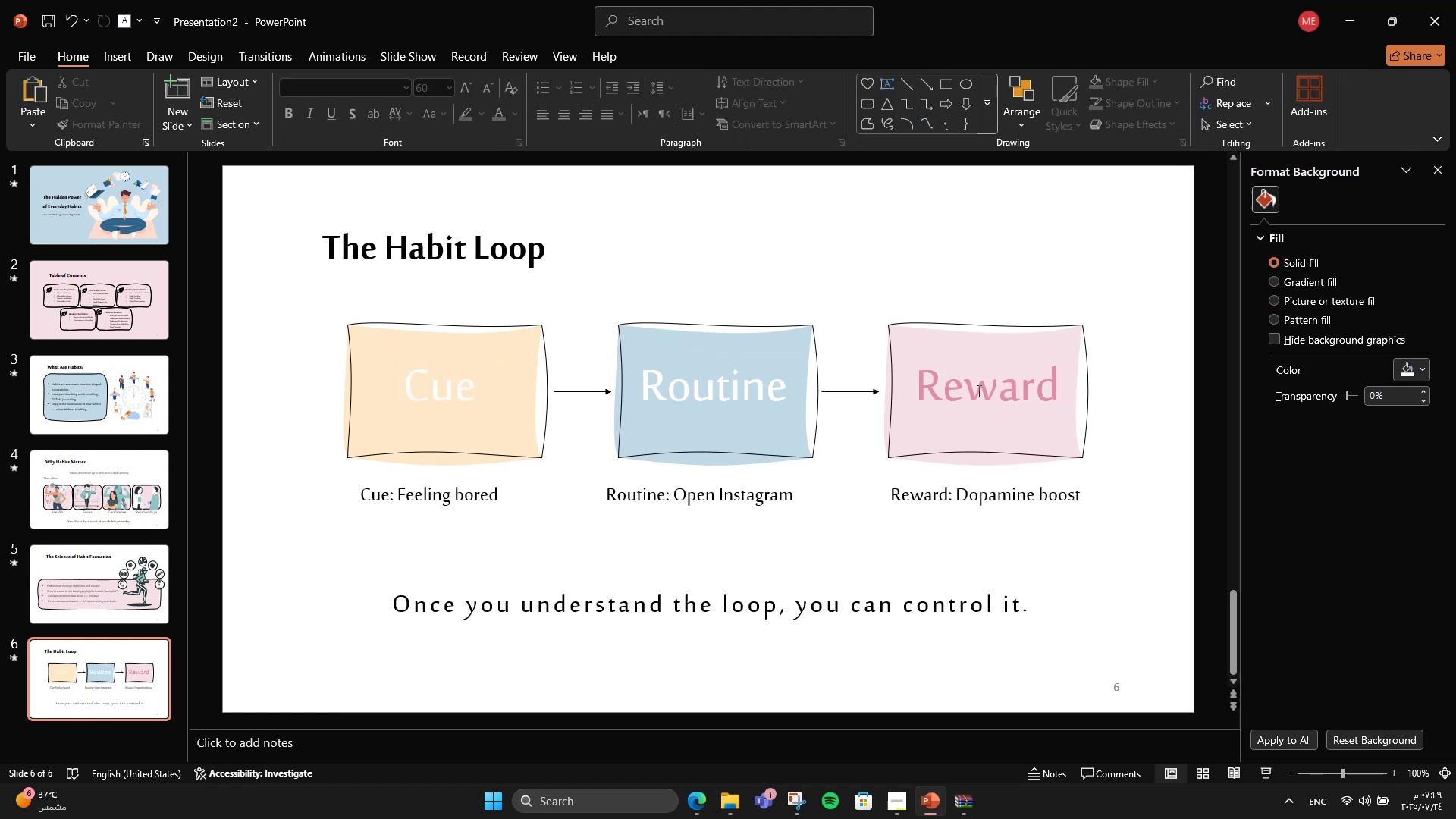 
left_click([981, 299])
 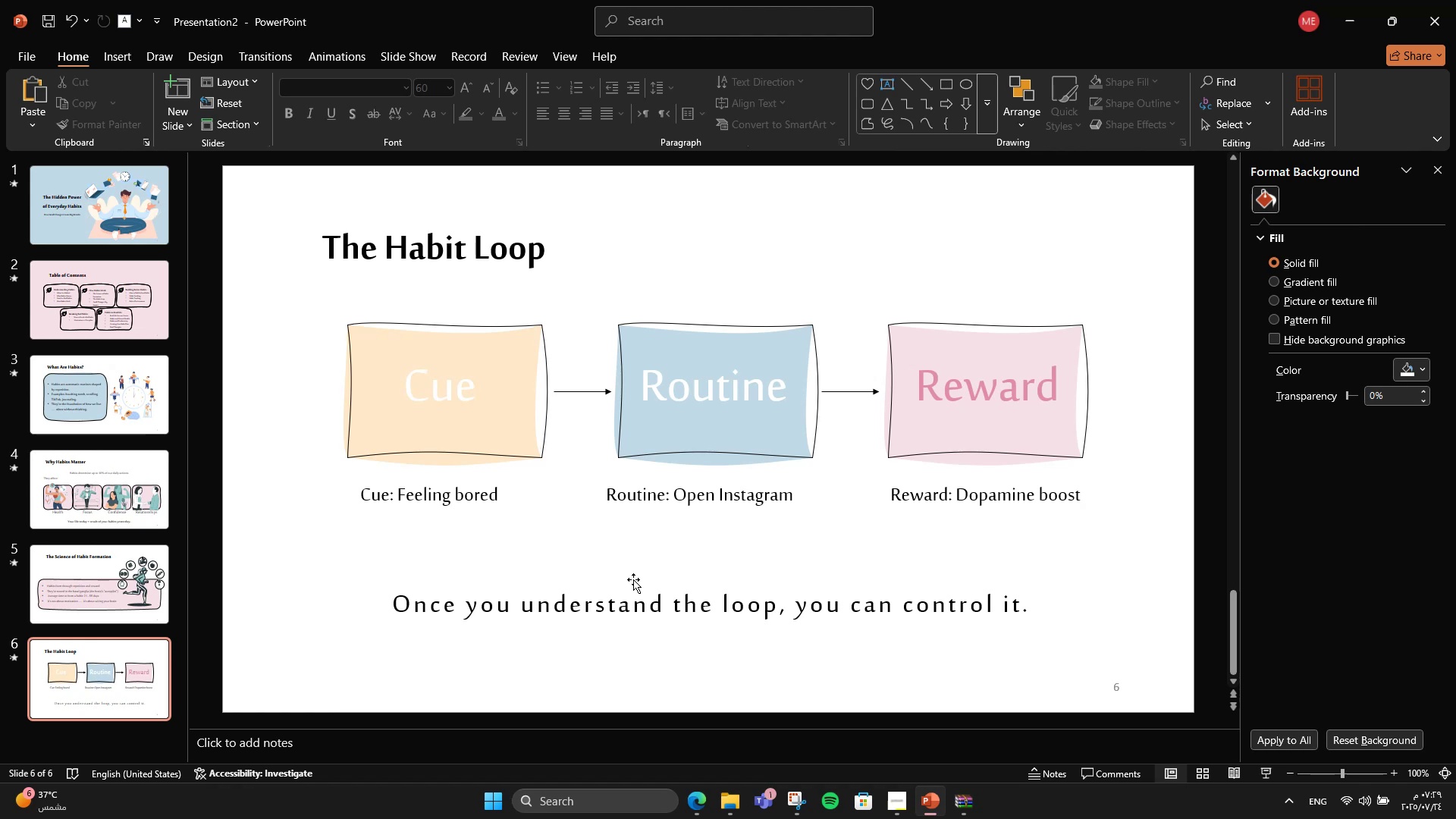 
wait(5.54)
 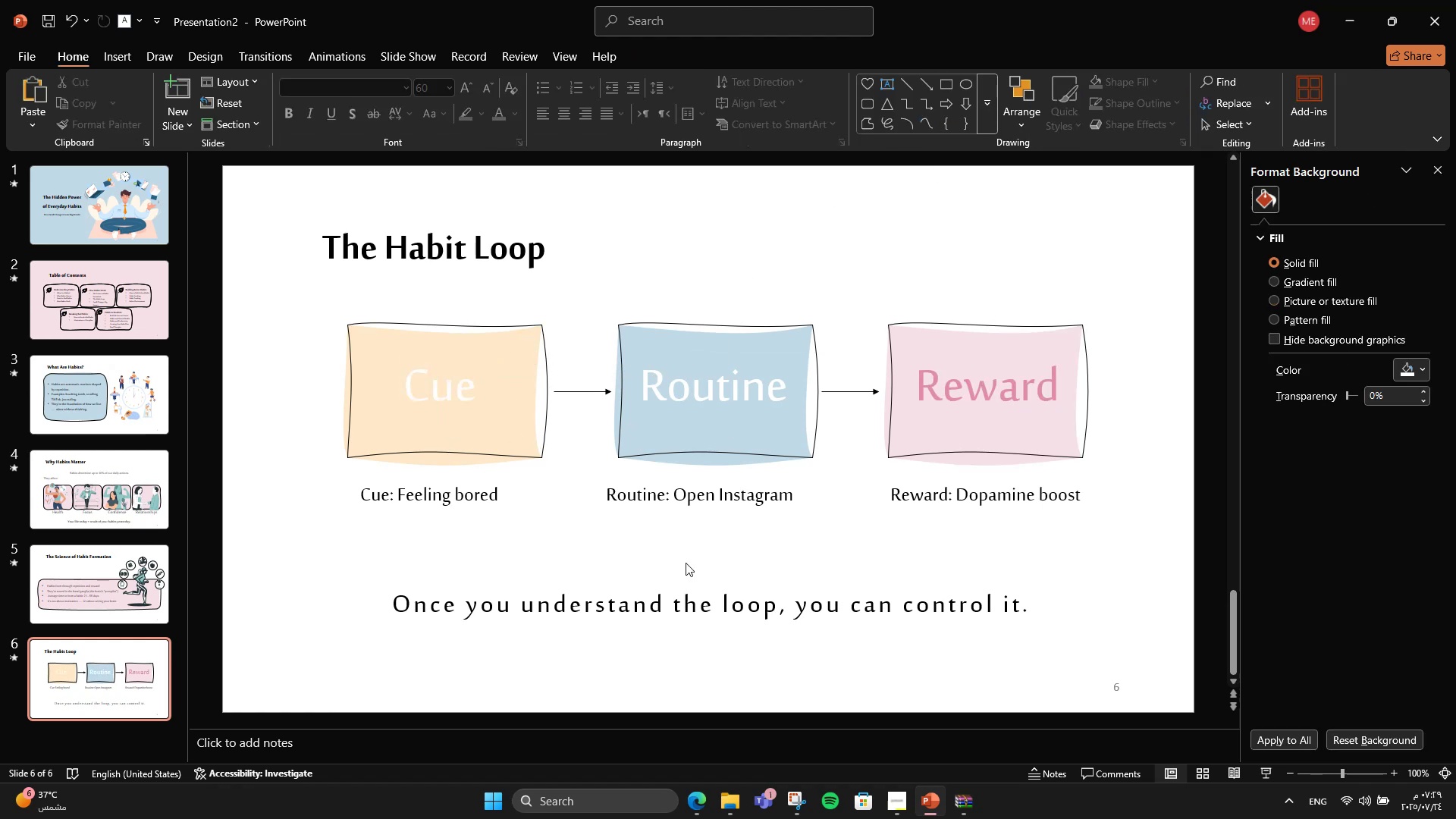 
right_click([87, 664])
 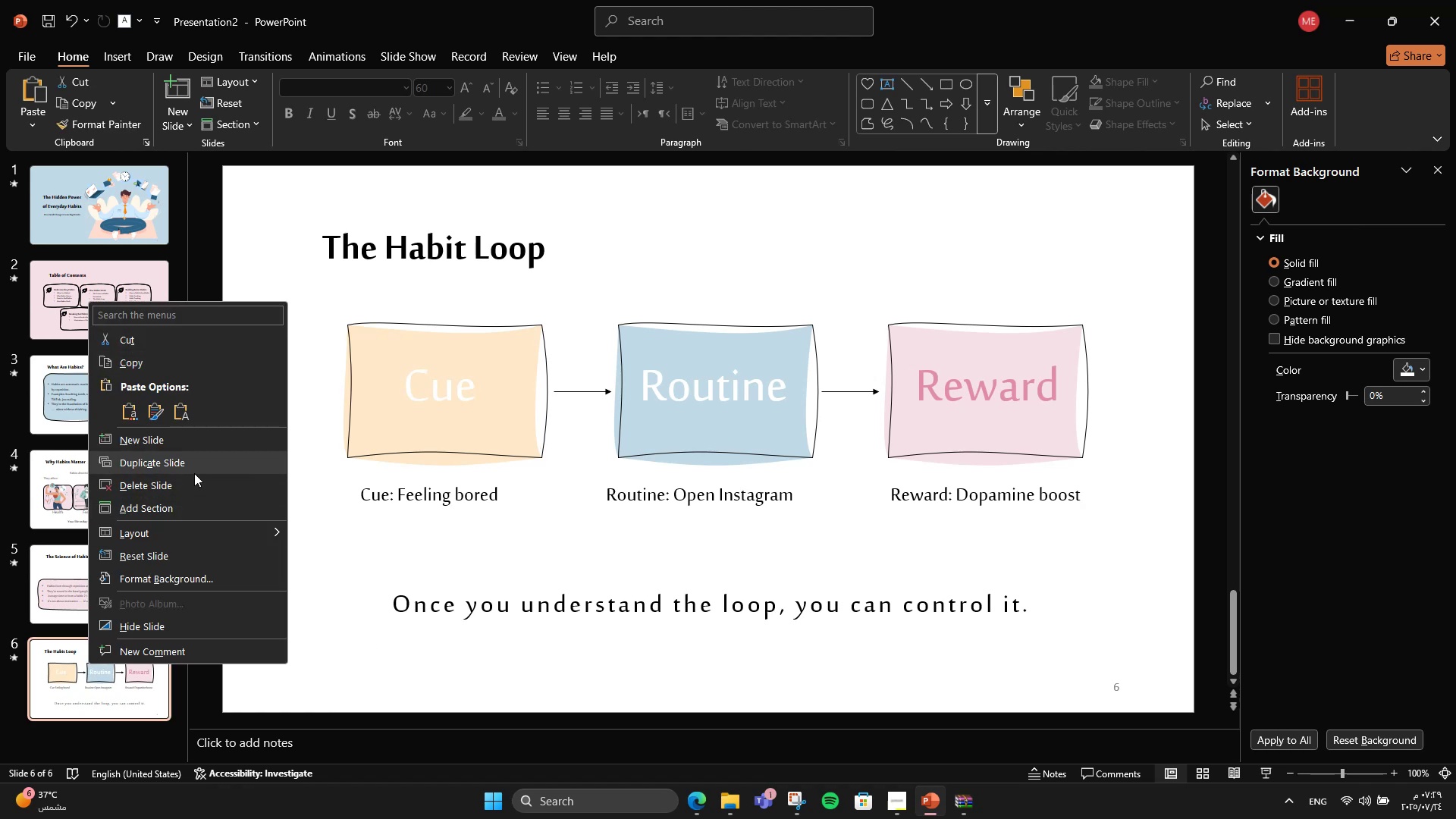 
left_click([194, 469])
 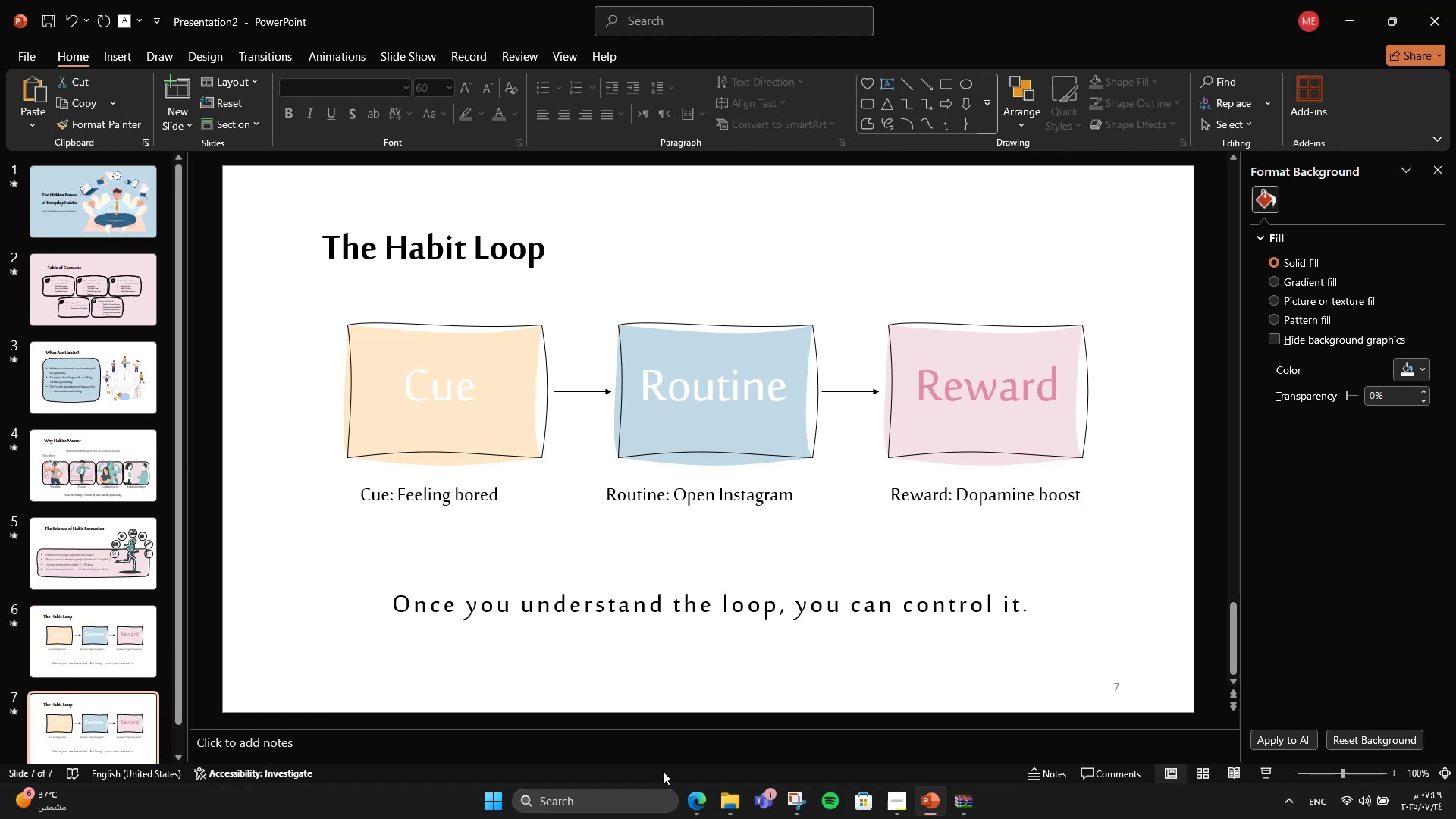 
mouse_move([684, 776])
 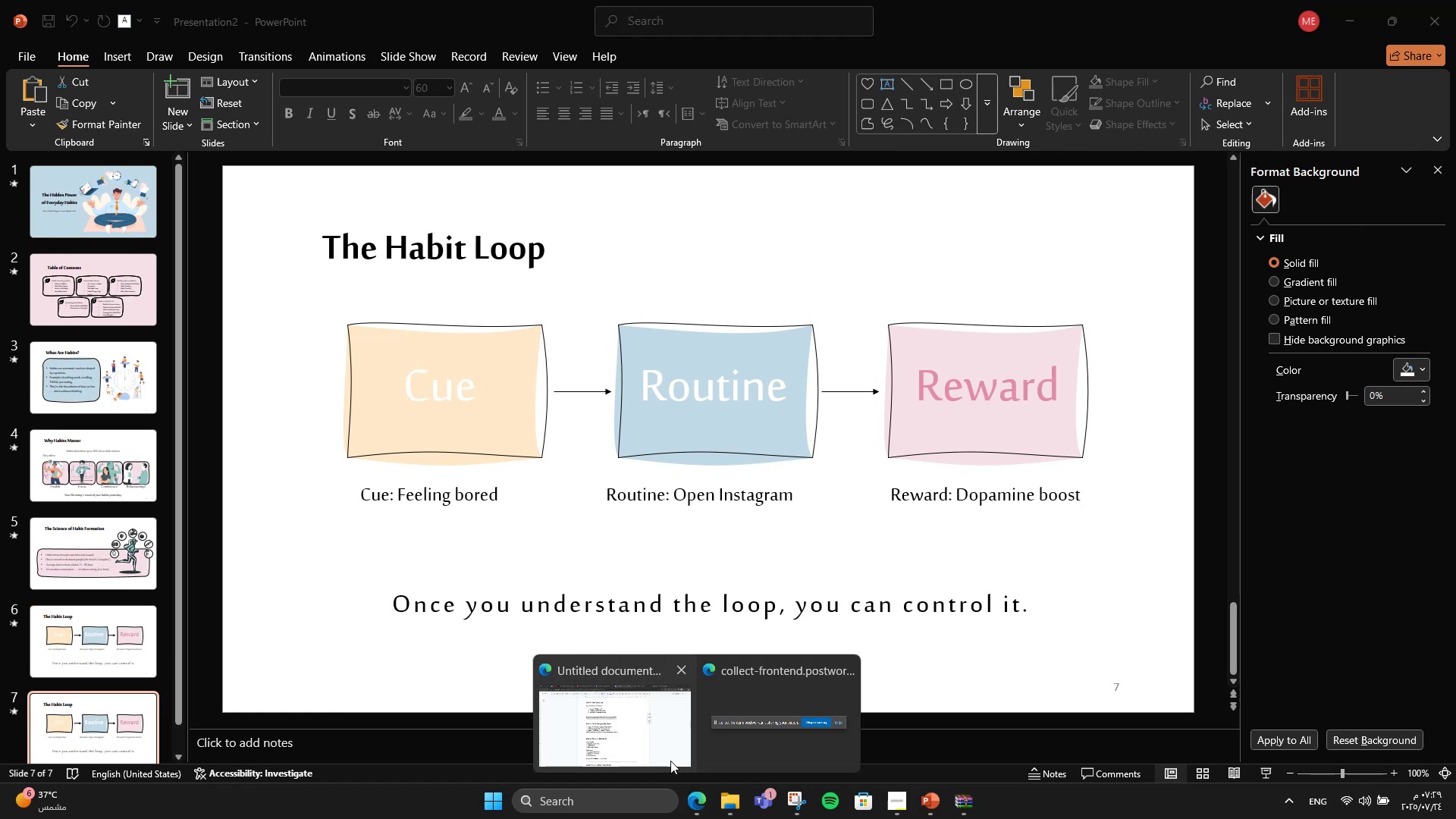 
left_click([670, 761])
 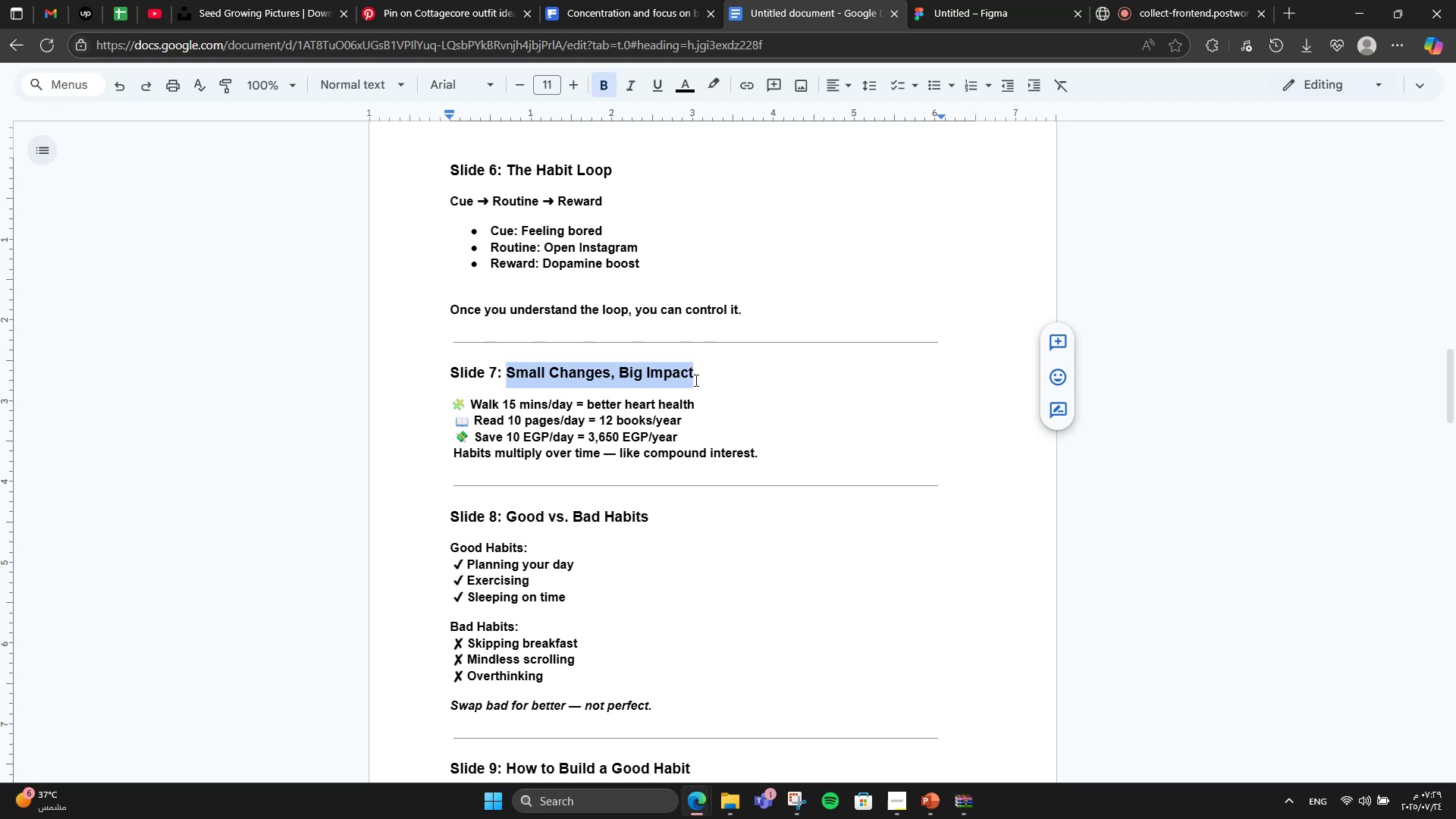 
right_click([637, 378])
 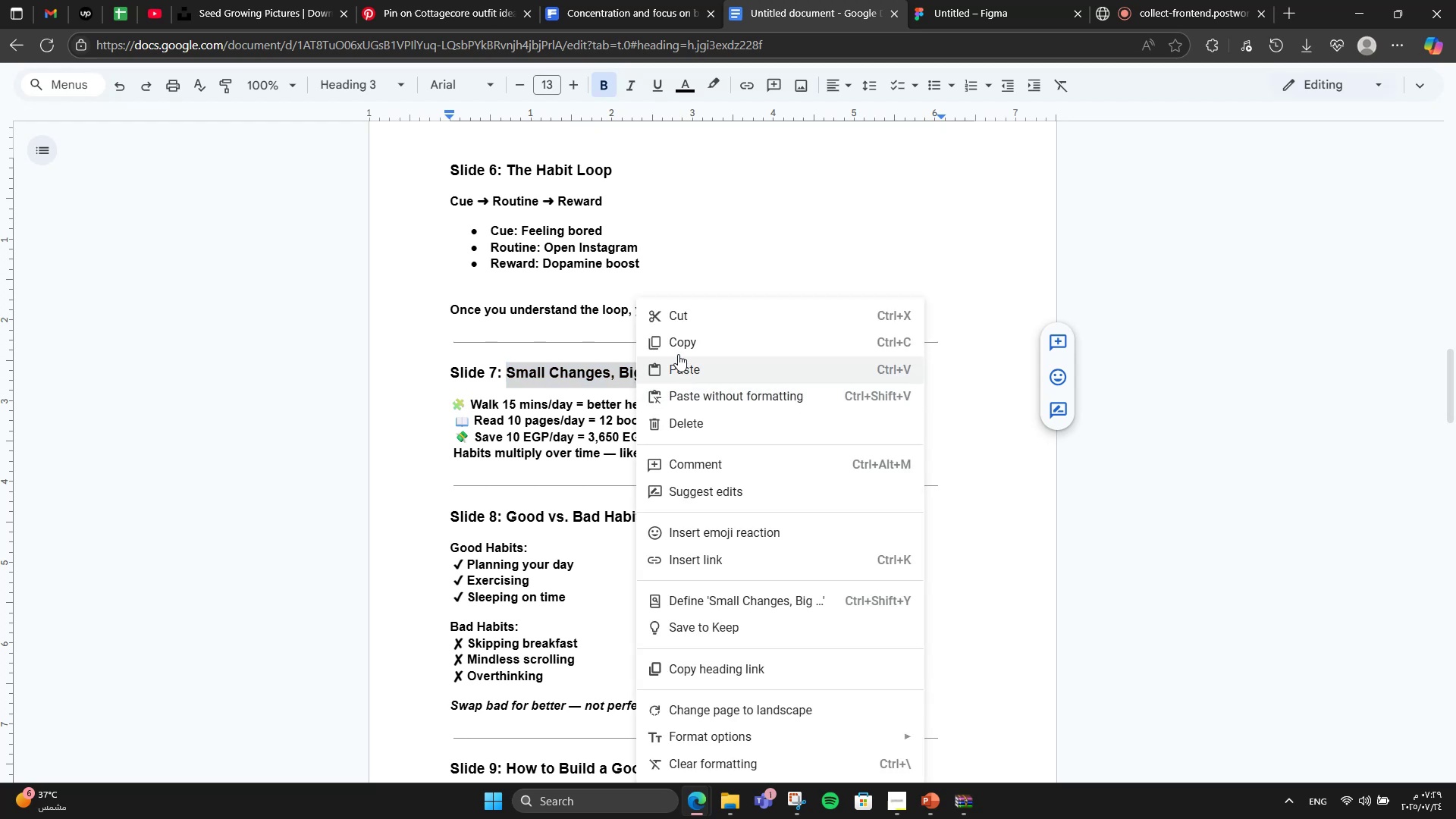 
left_click([675, 350])
 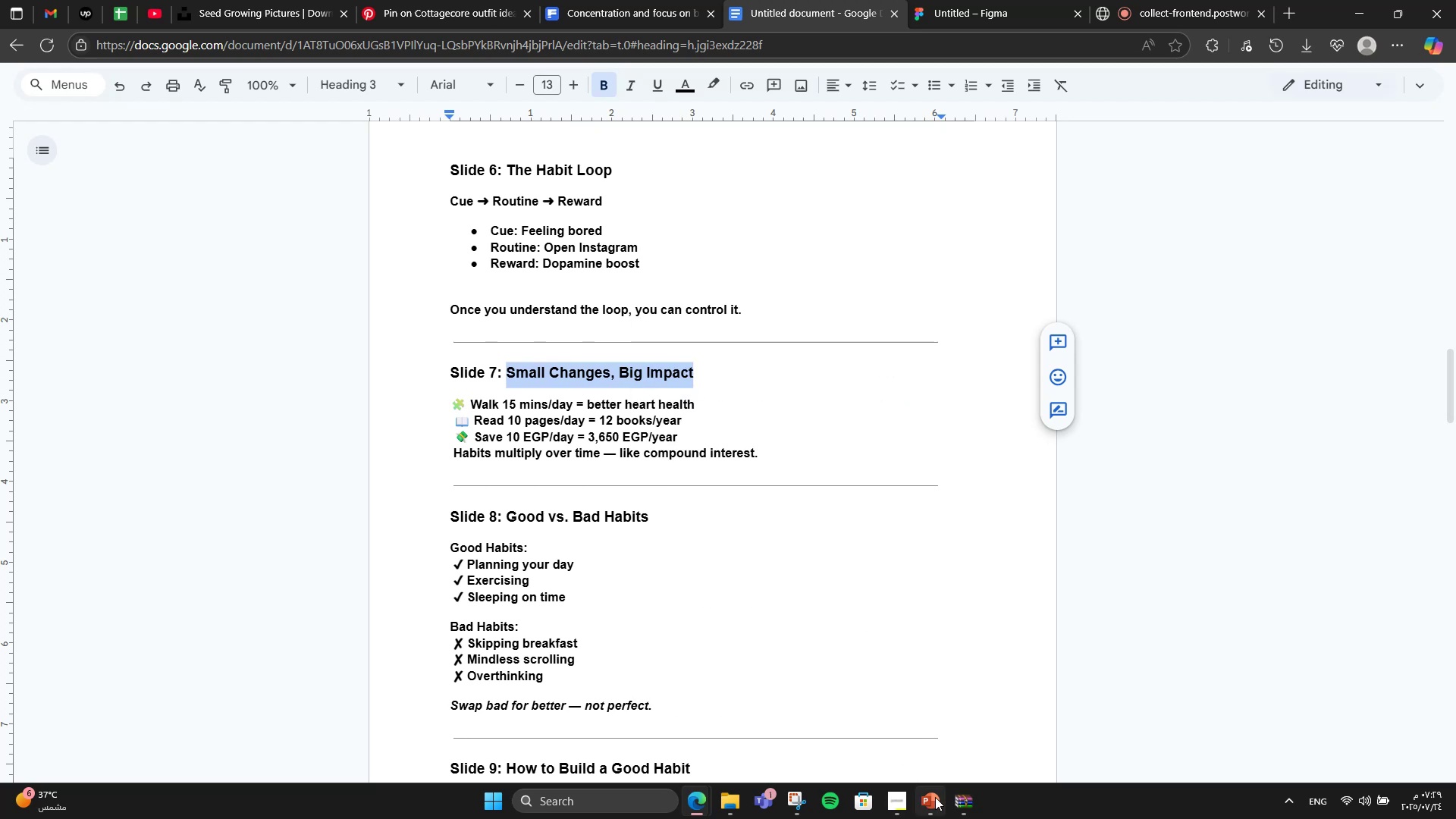 
left_click([935, 797])
 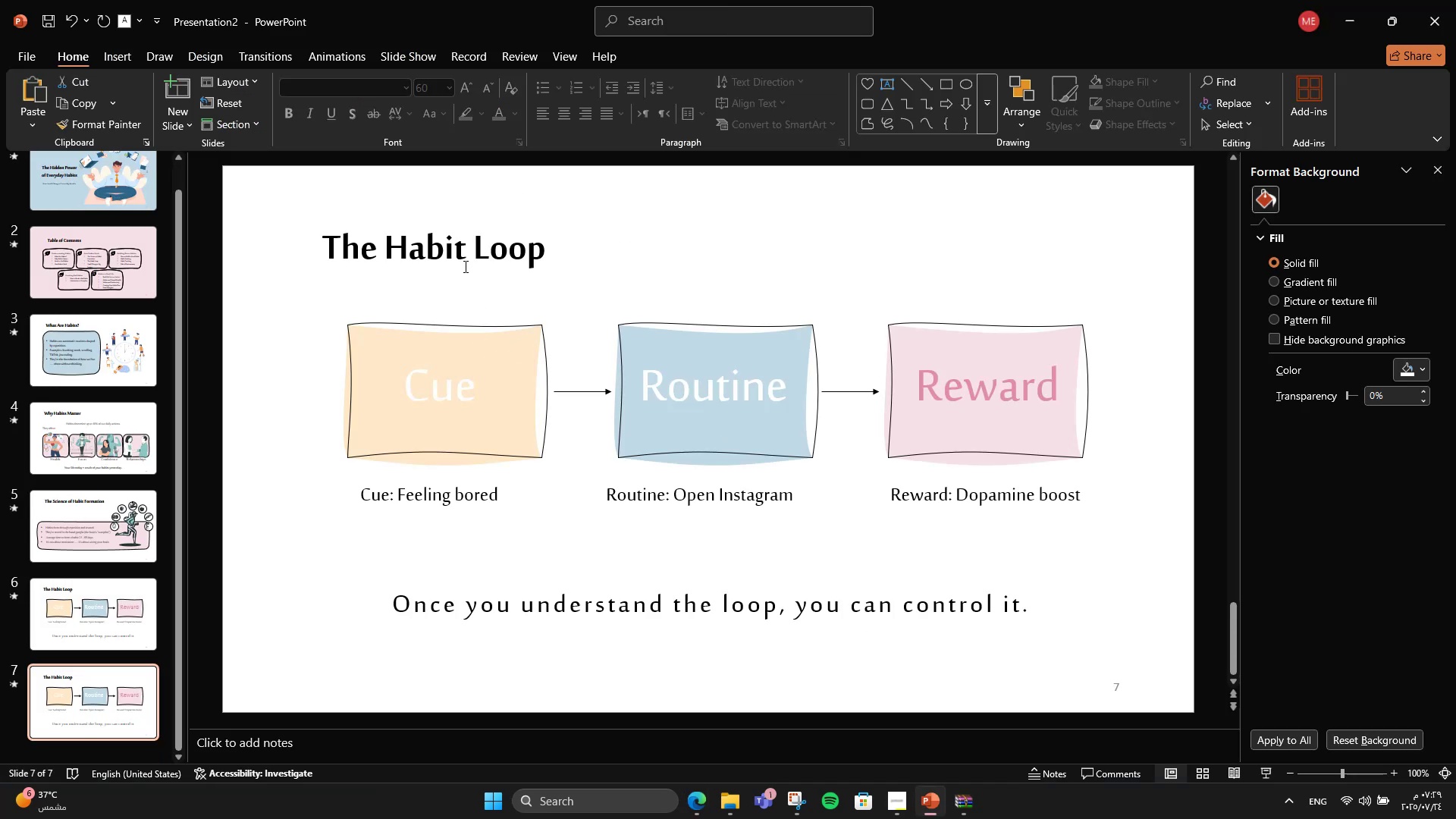 
double_click([464, 266])
 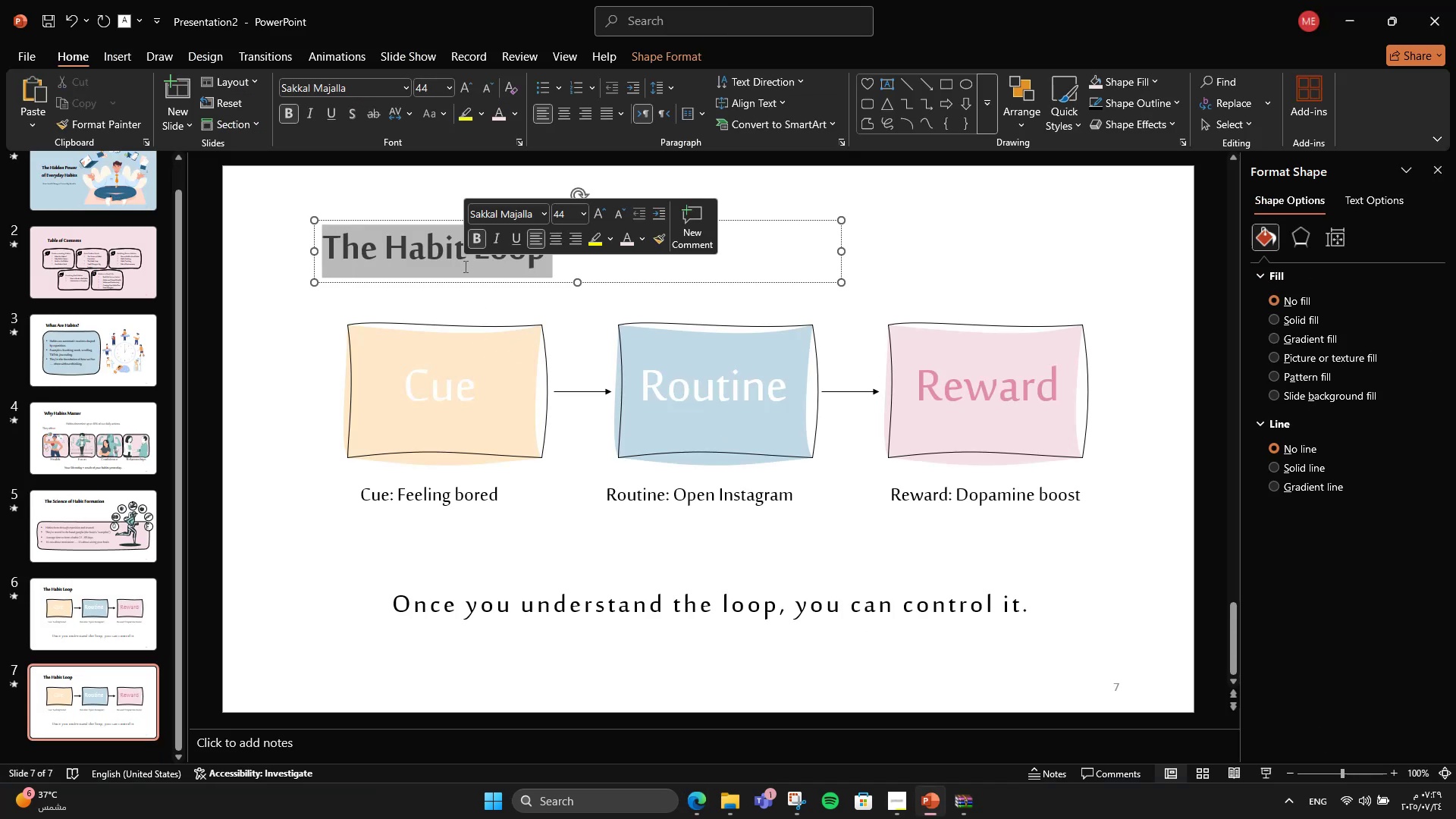 
triple_click([464, 266])
 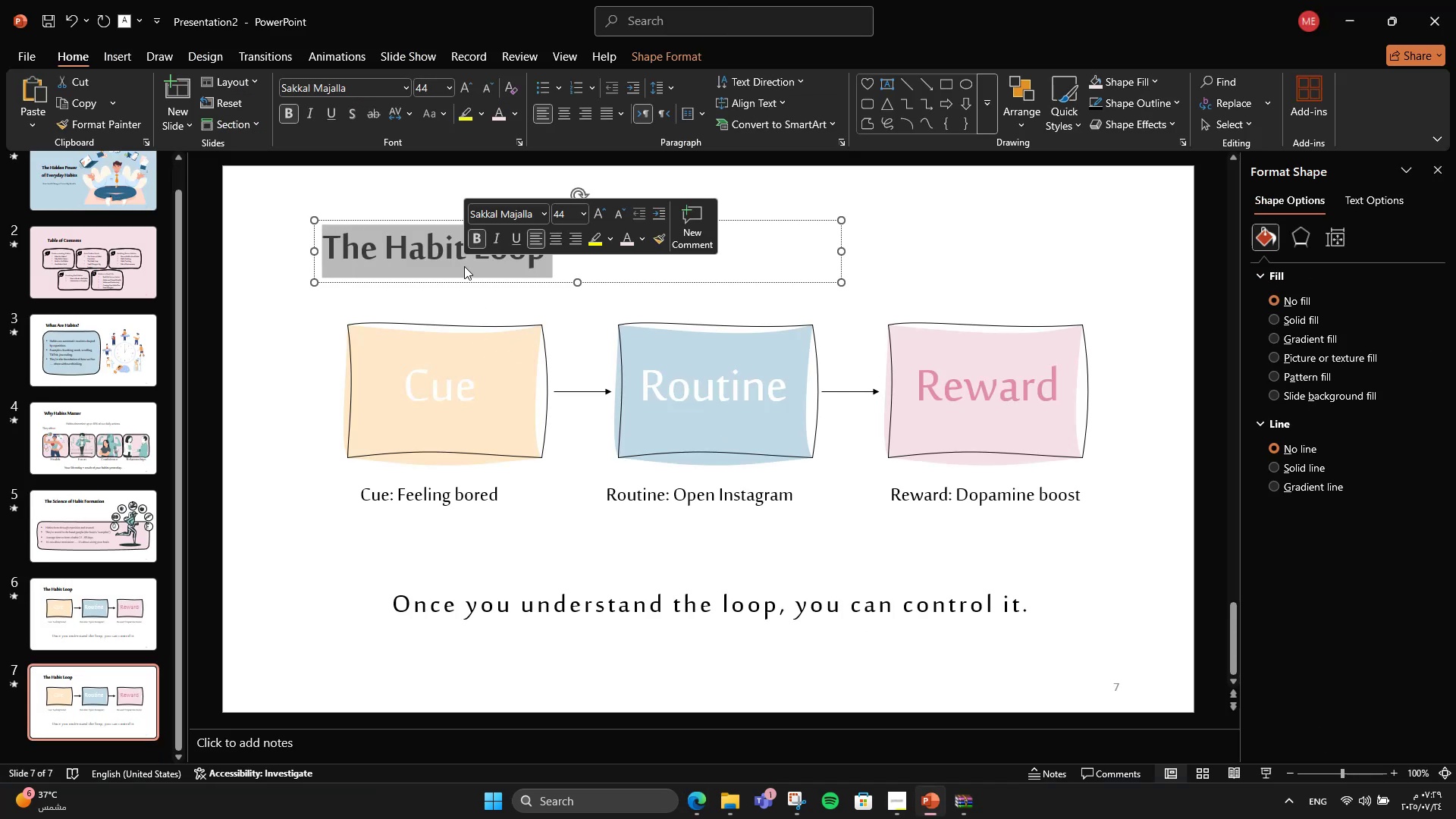 
key(Control+V)
 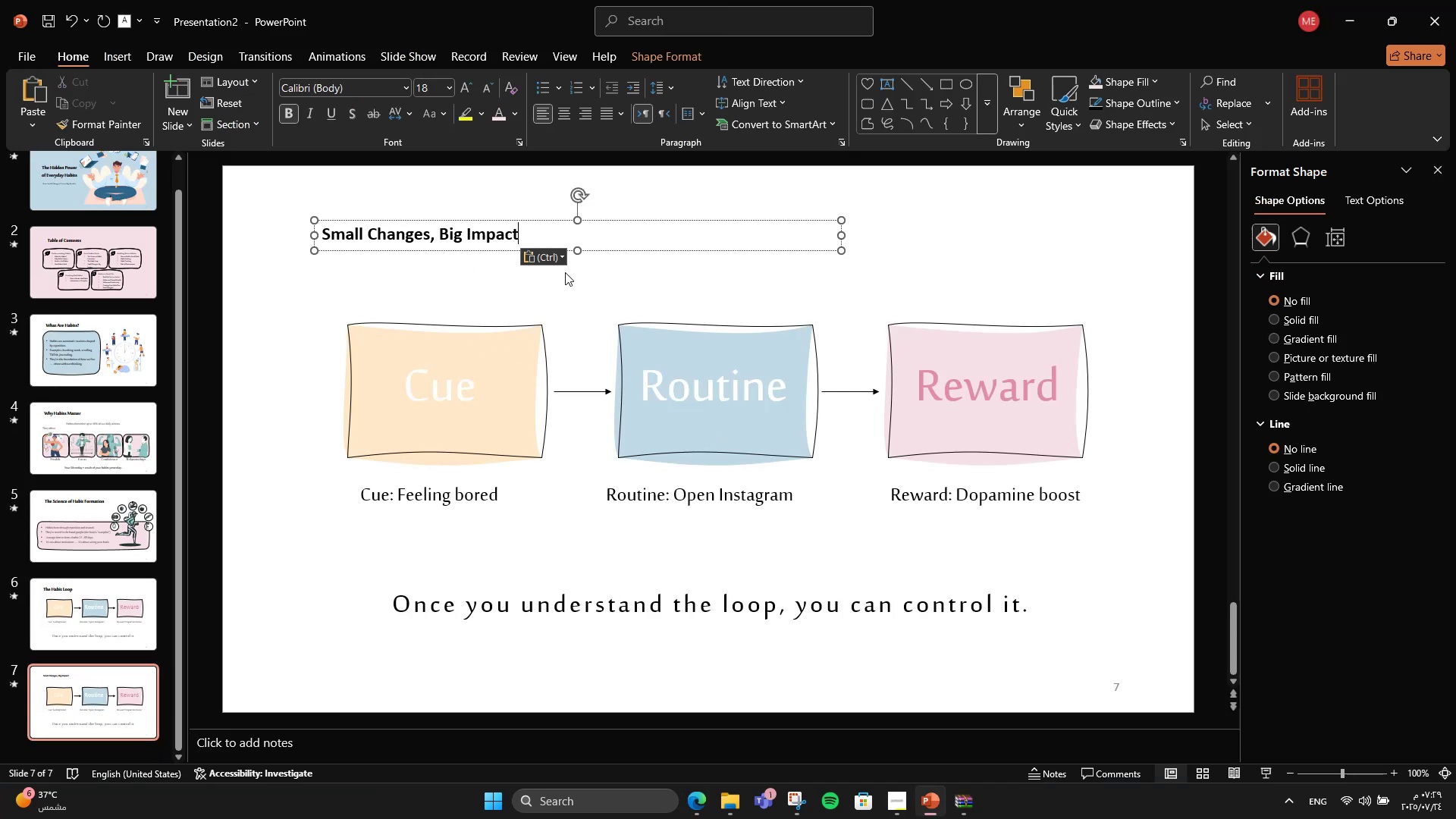 
left_click([530, 255])
 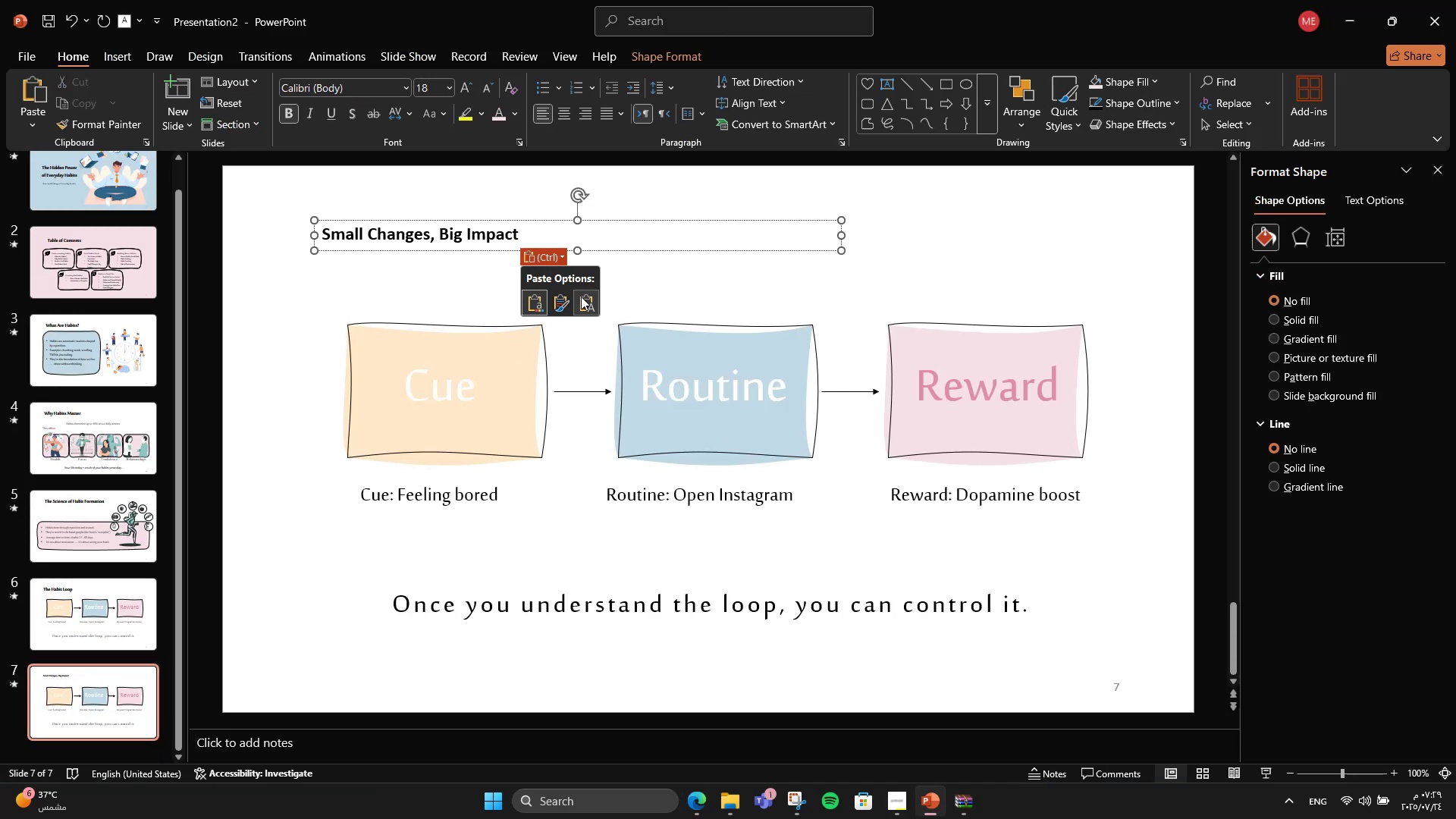 
double_click([581, 297])
 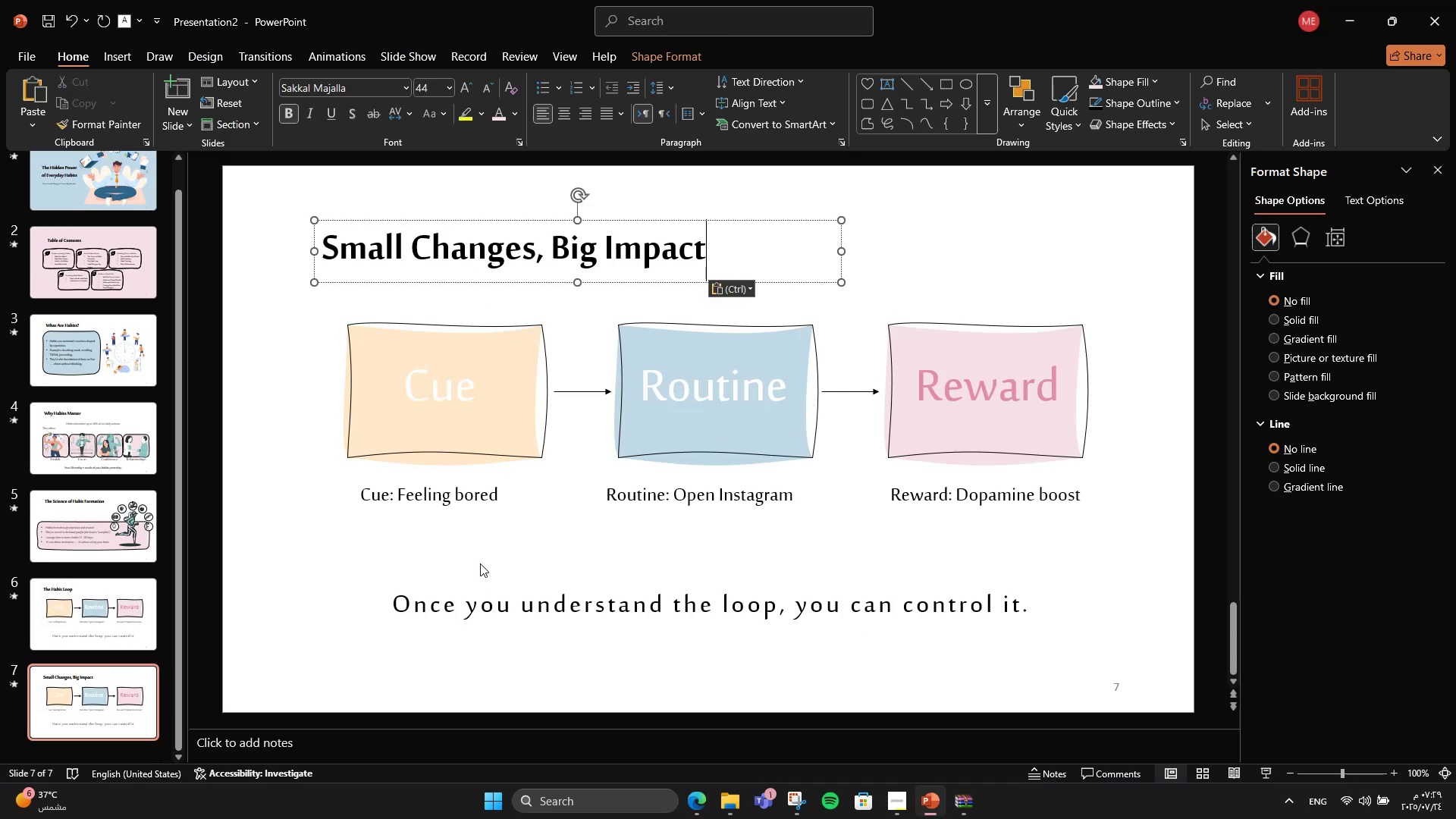 
left_click([480, 494])
 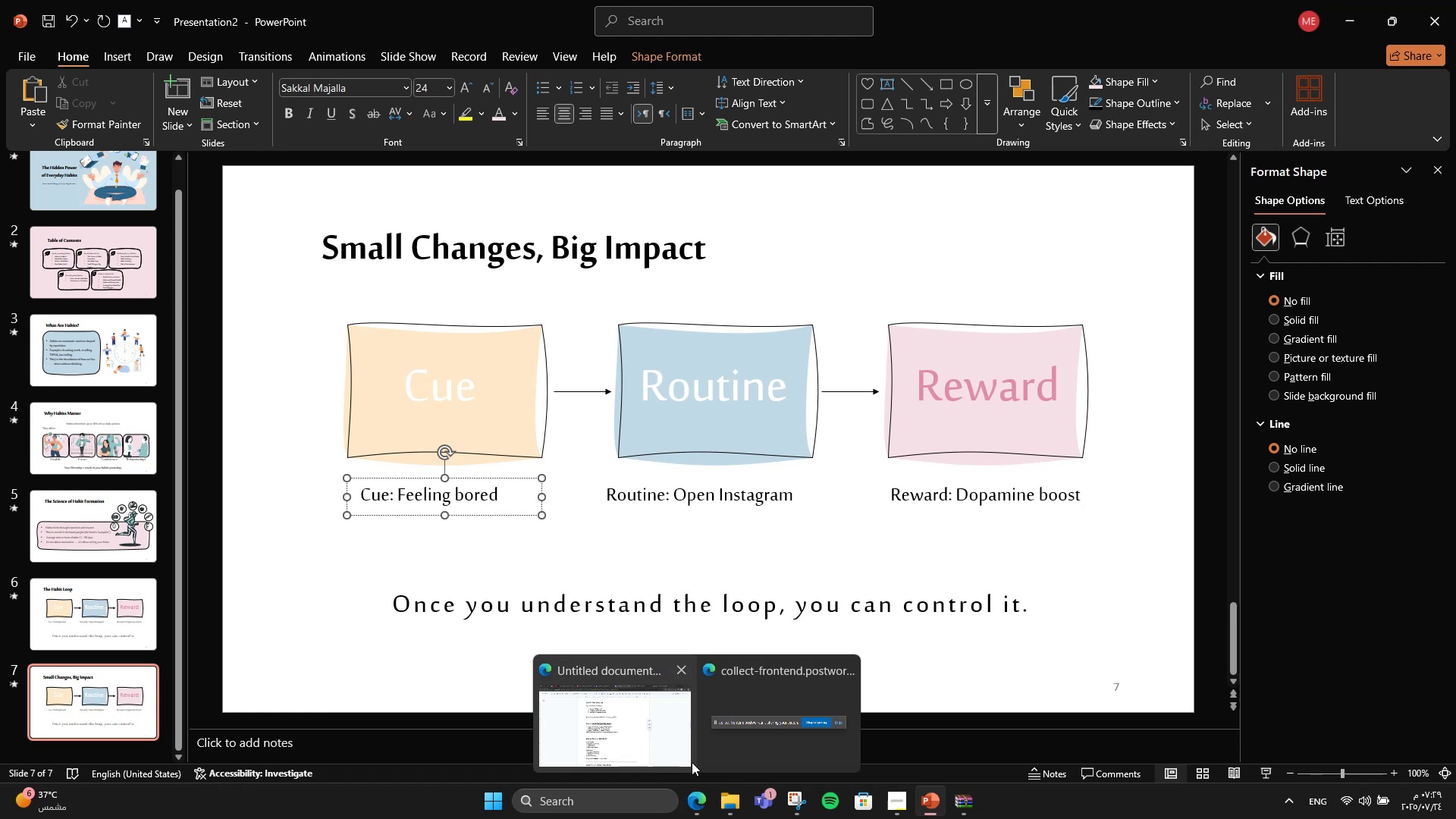 
left_click([689, 760])
 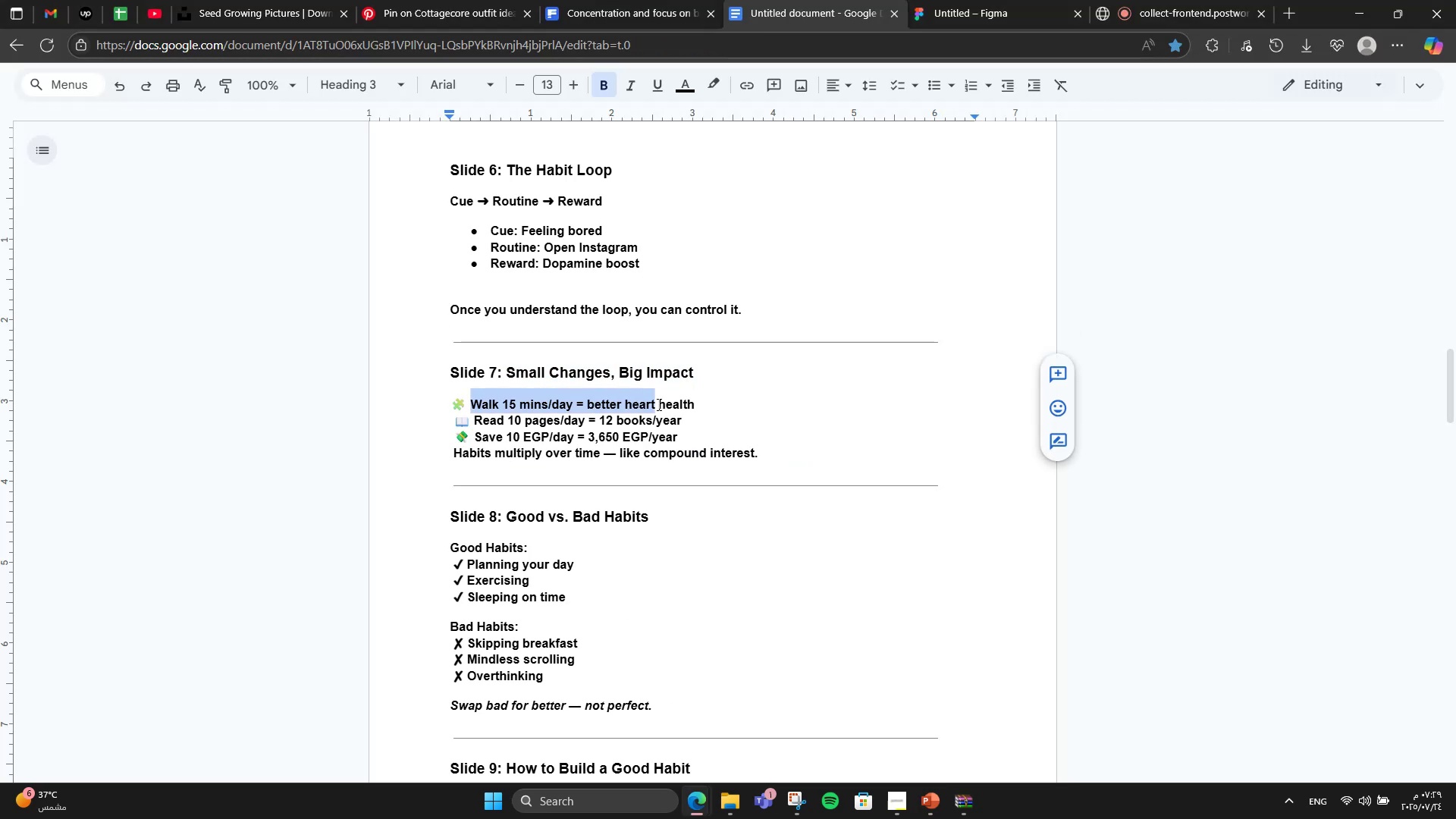 
key(Control+C)
 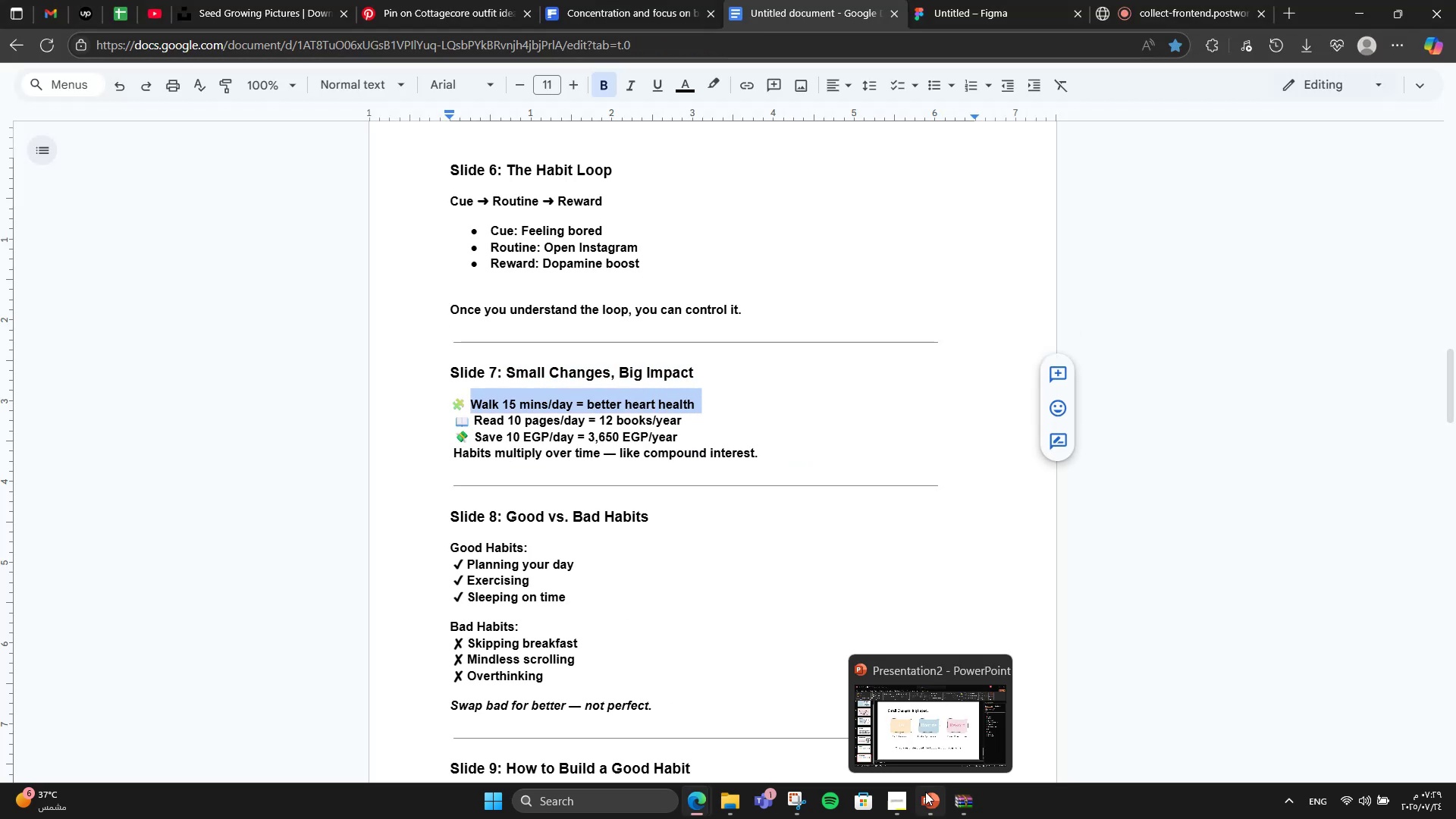 
left_click([889, 711])
 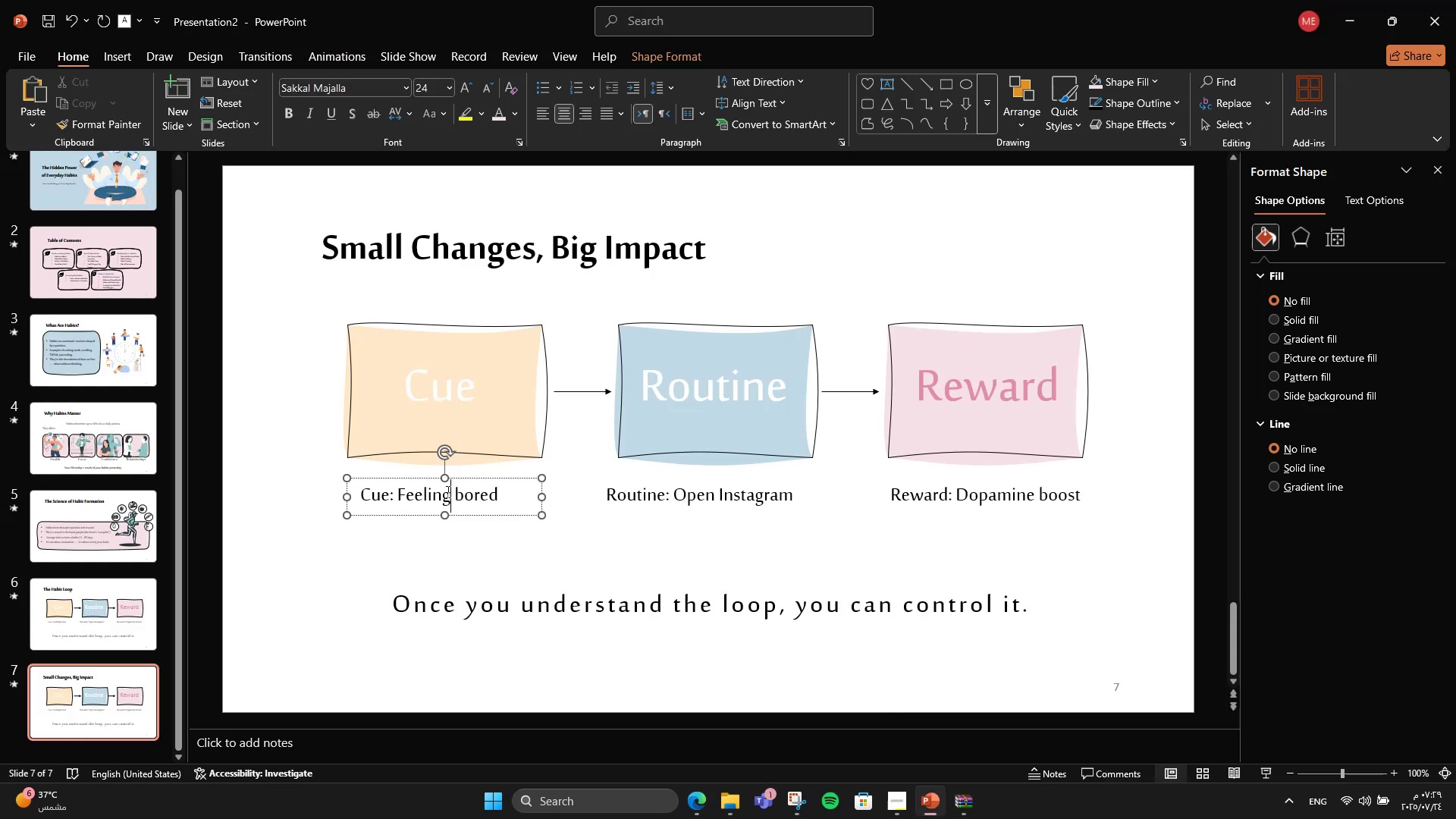 
double_click([447, 491])
 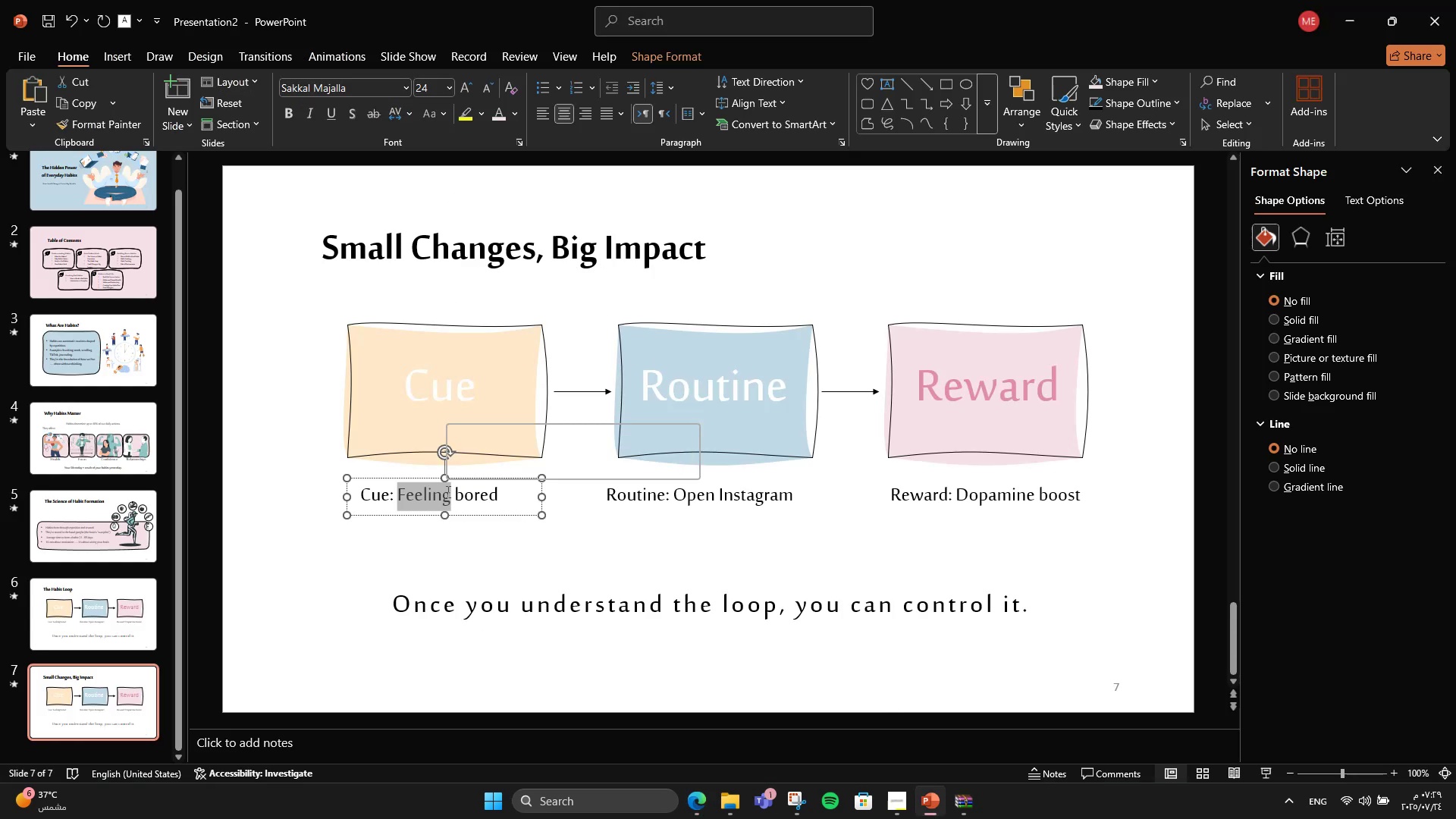 
triple_click([447, 491])
 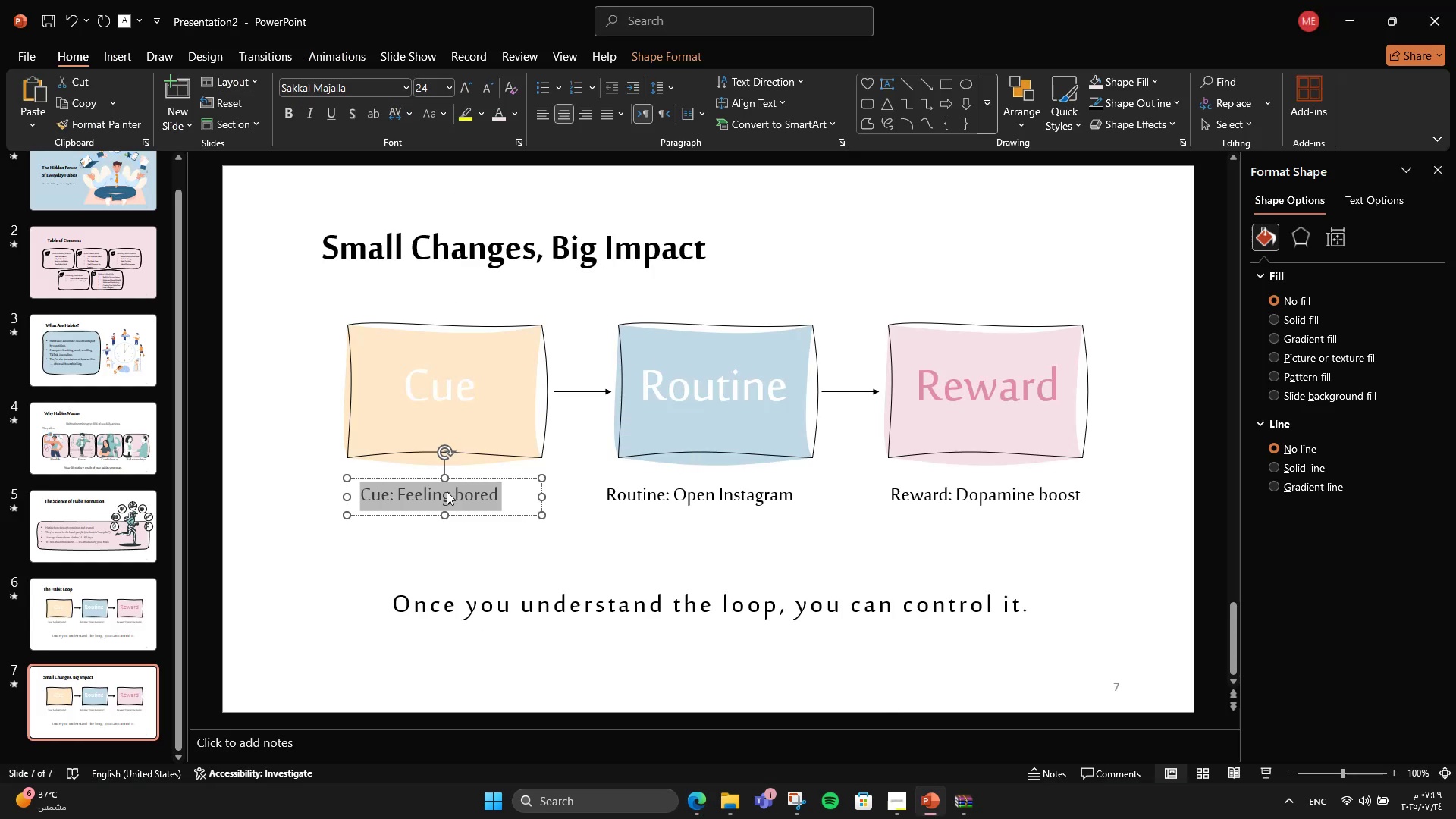 
key(Control+V)
 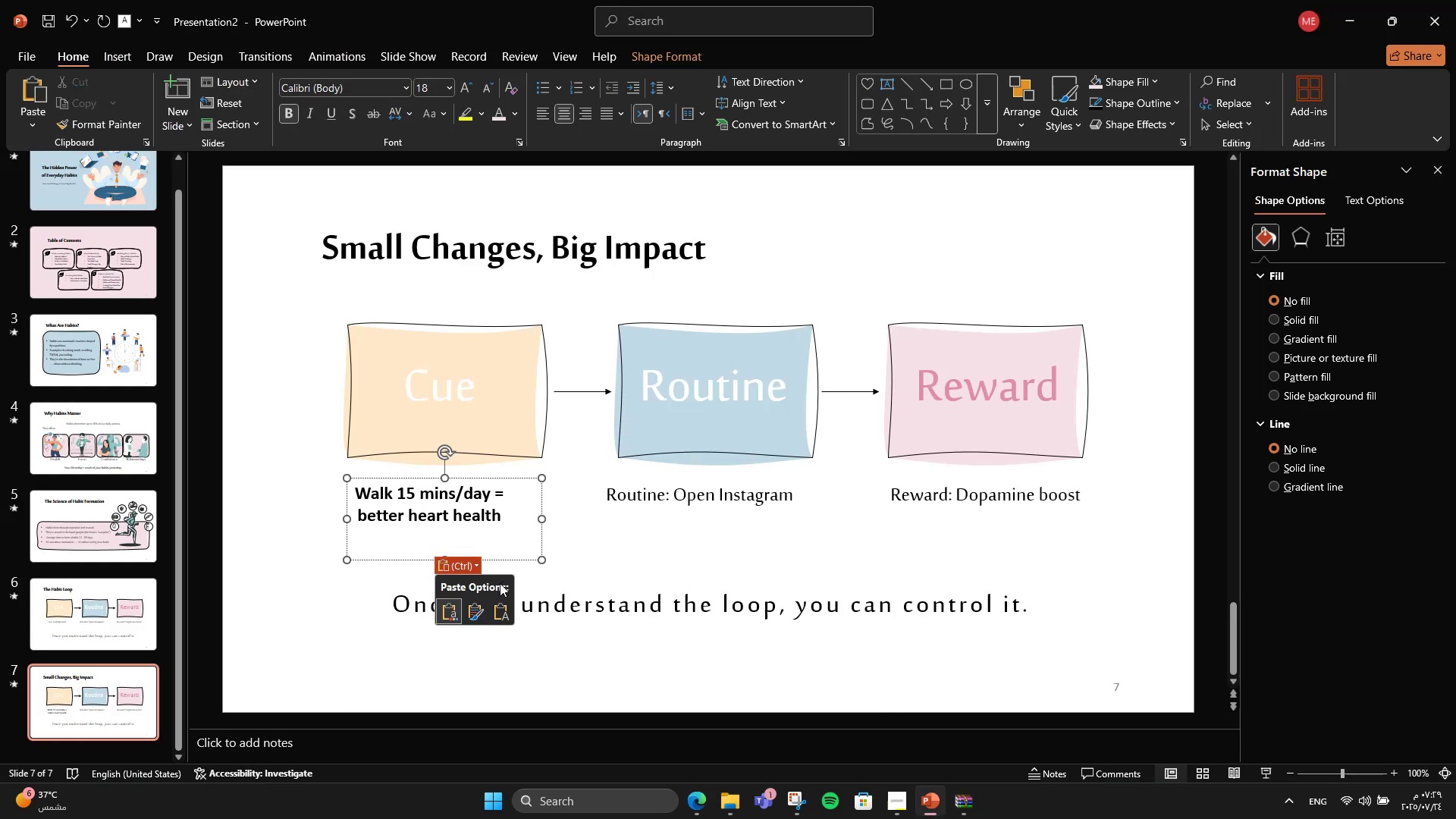 
left_click([497, 603])
 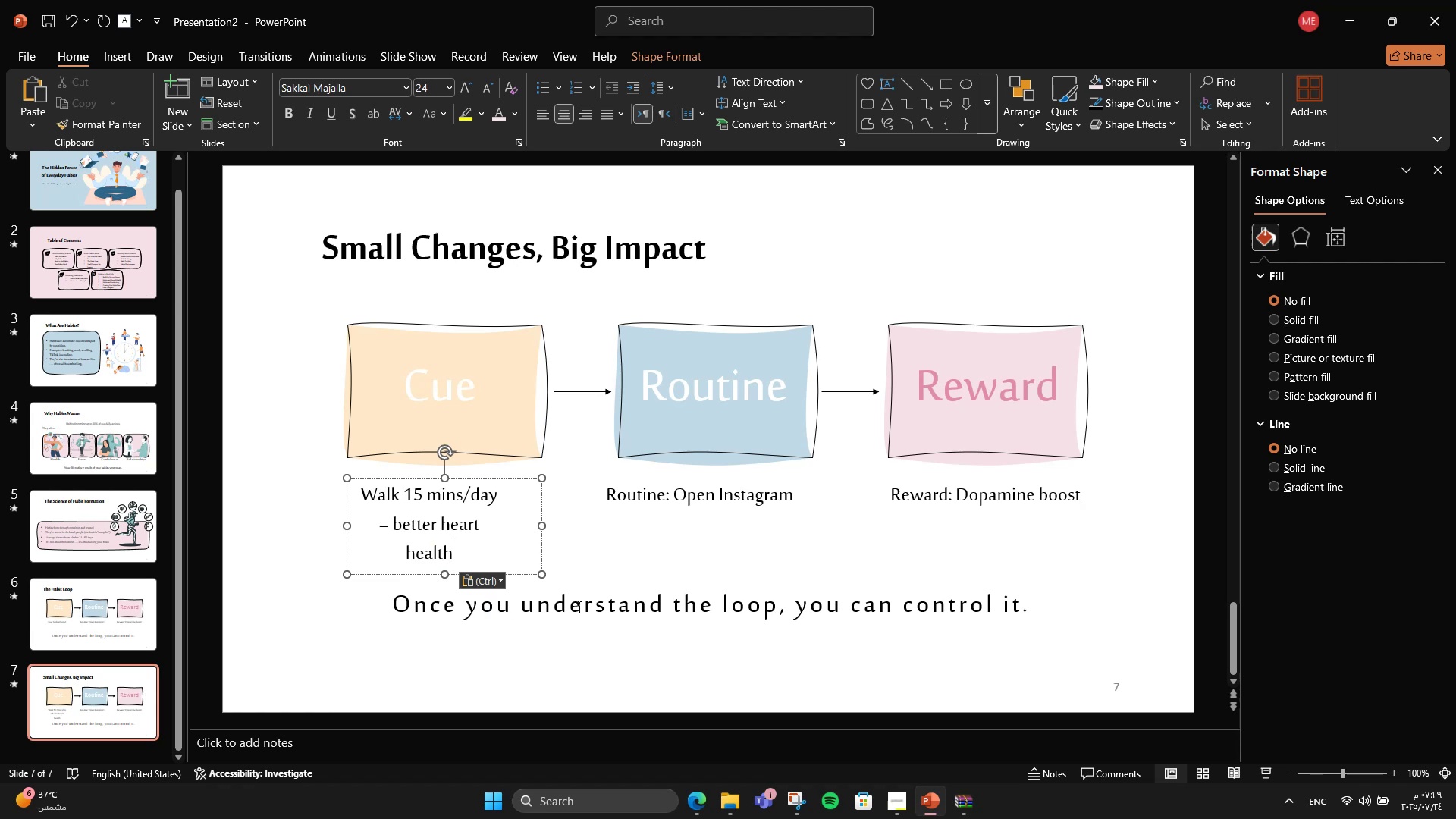 
left_click([578, 607])
 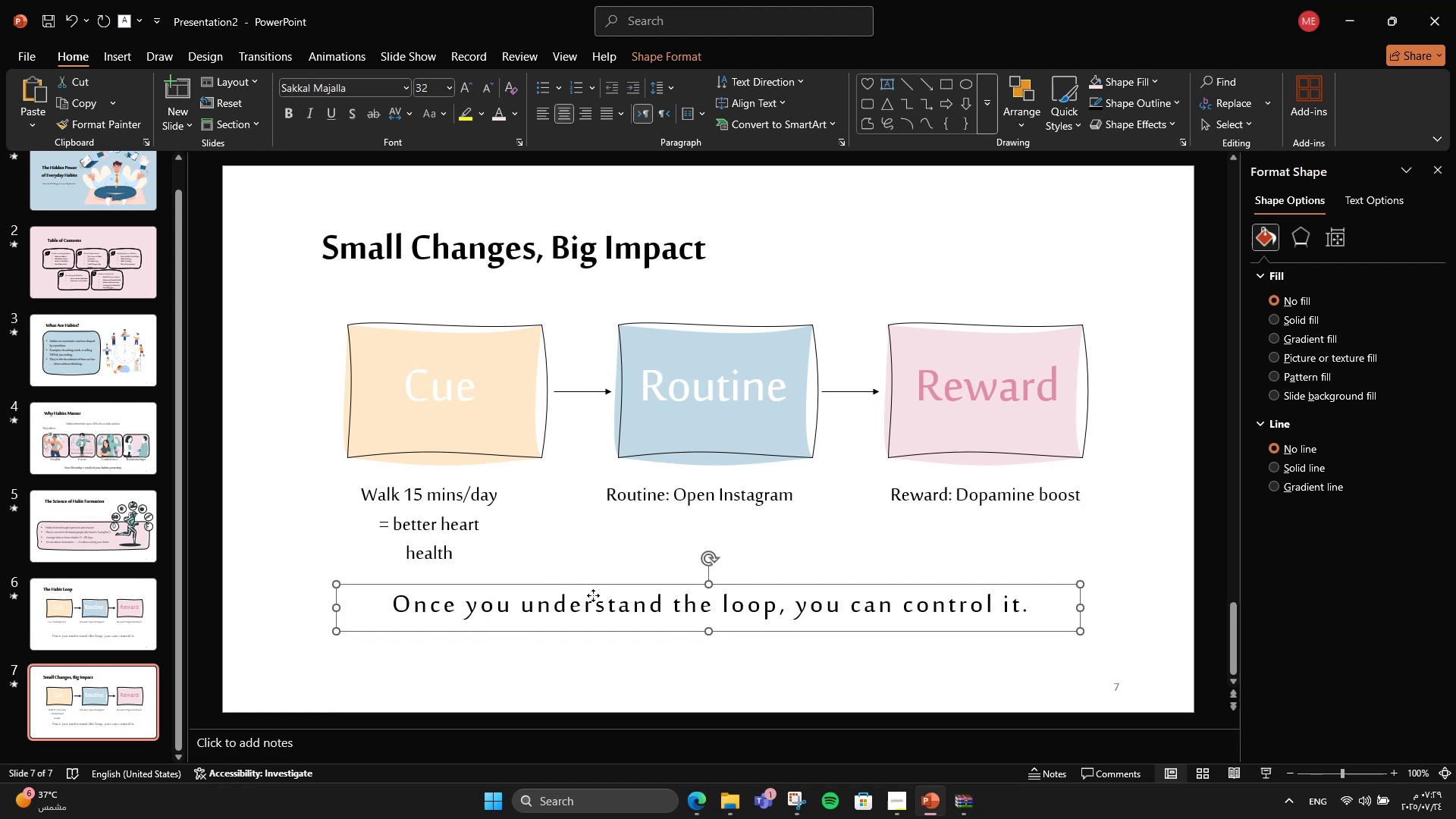 
hold_key(key=ShiftLeft, duration=0.41)
 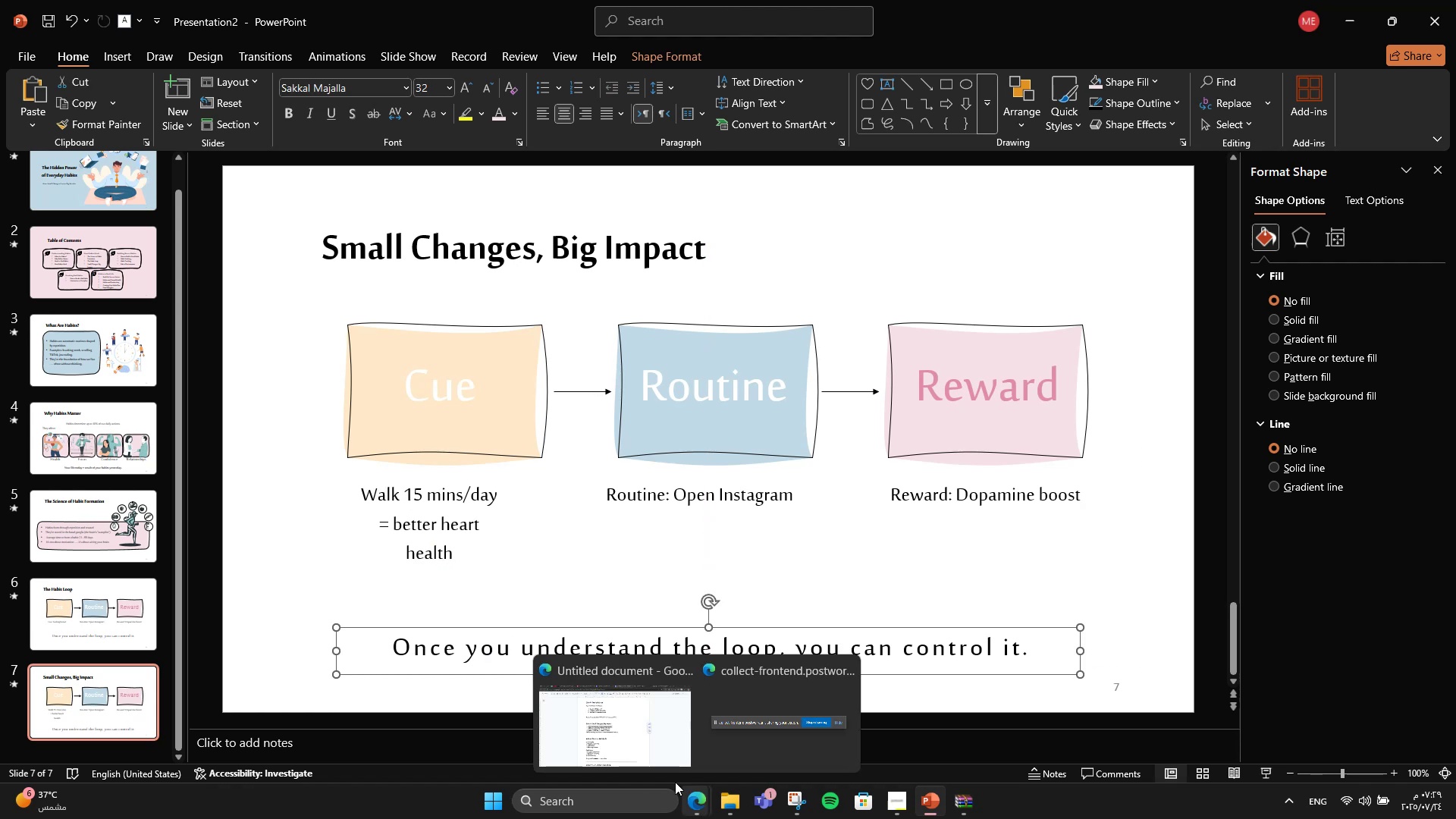 
left_click([628, 743])
 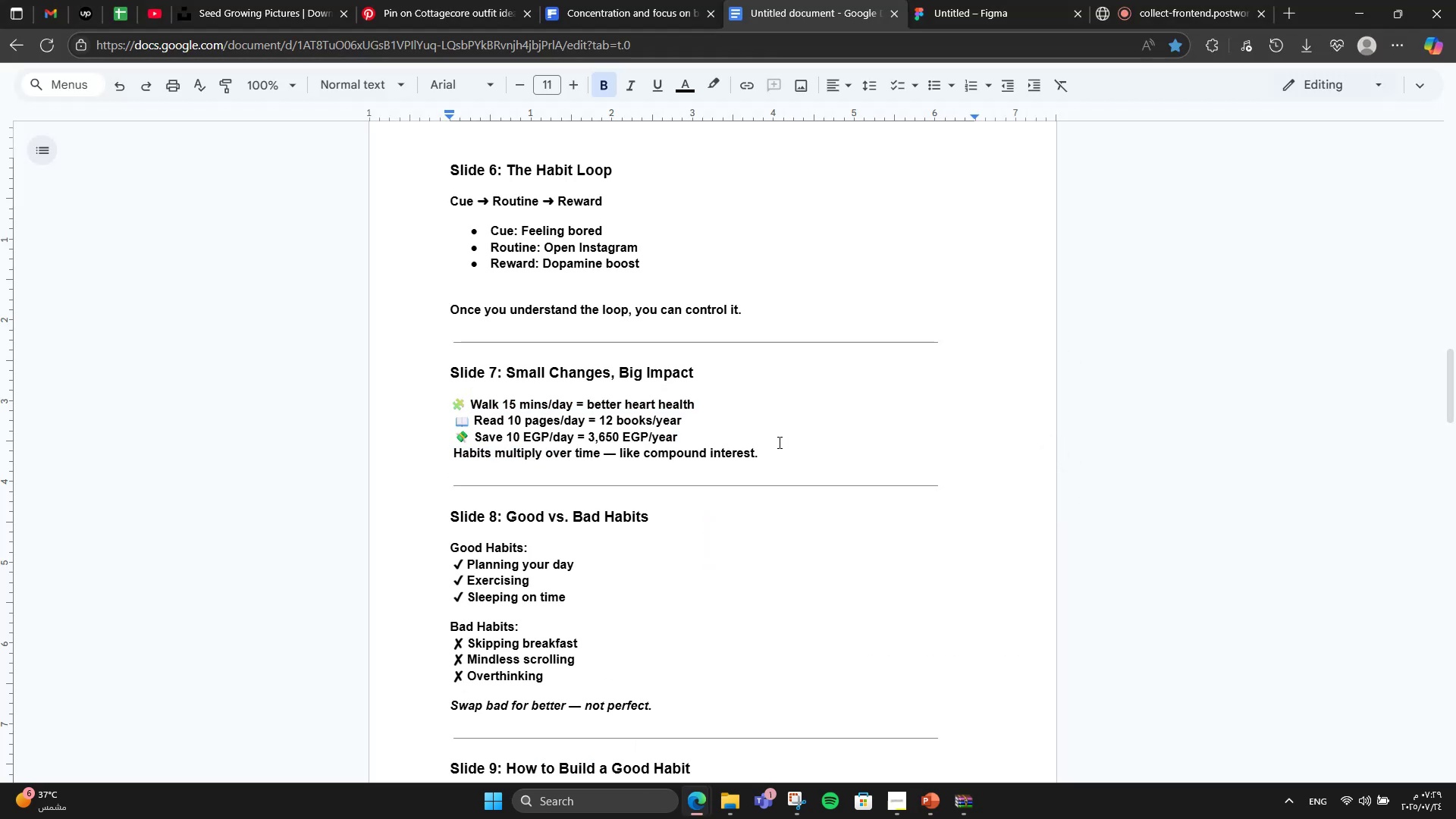 
key(Control+C)
 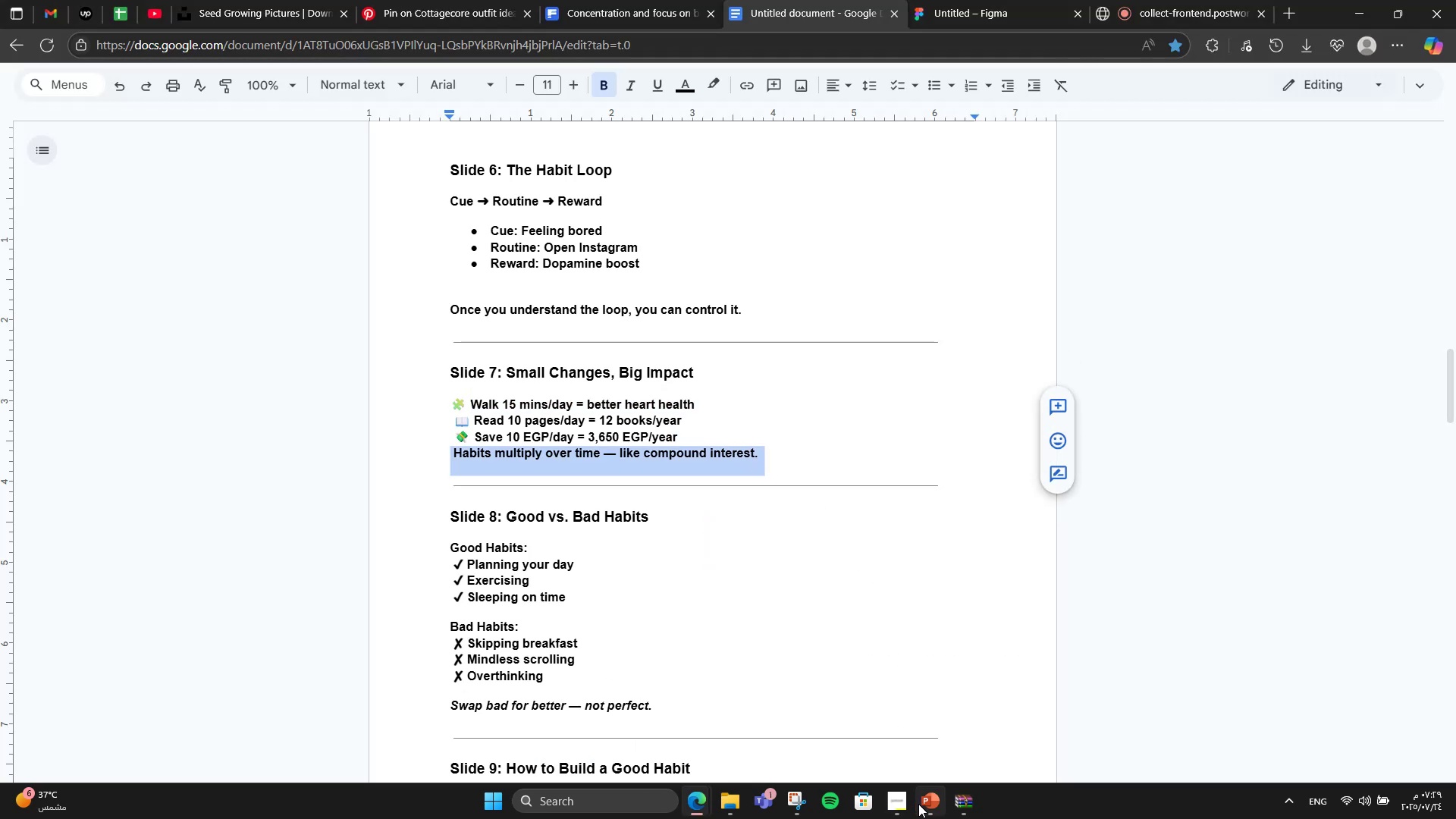 
left_click([922, 805])
 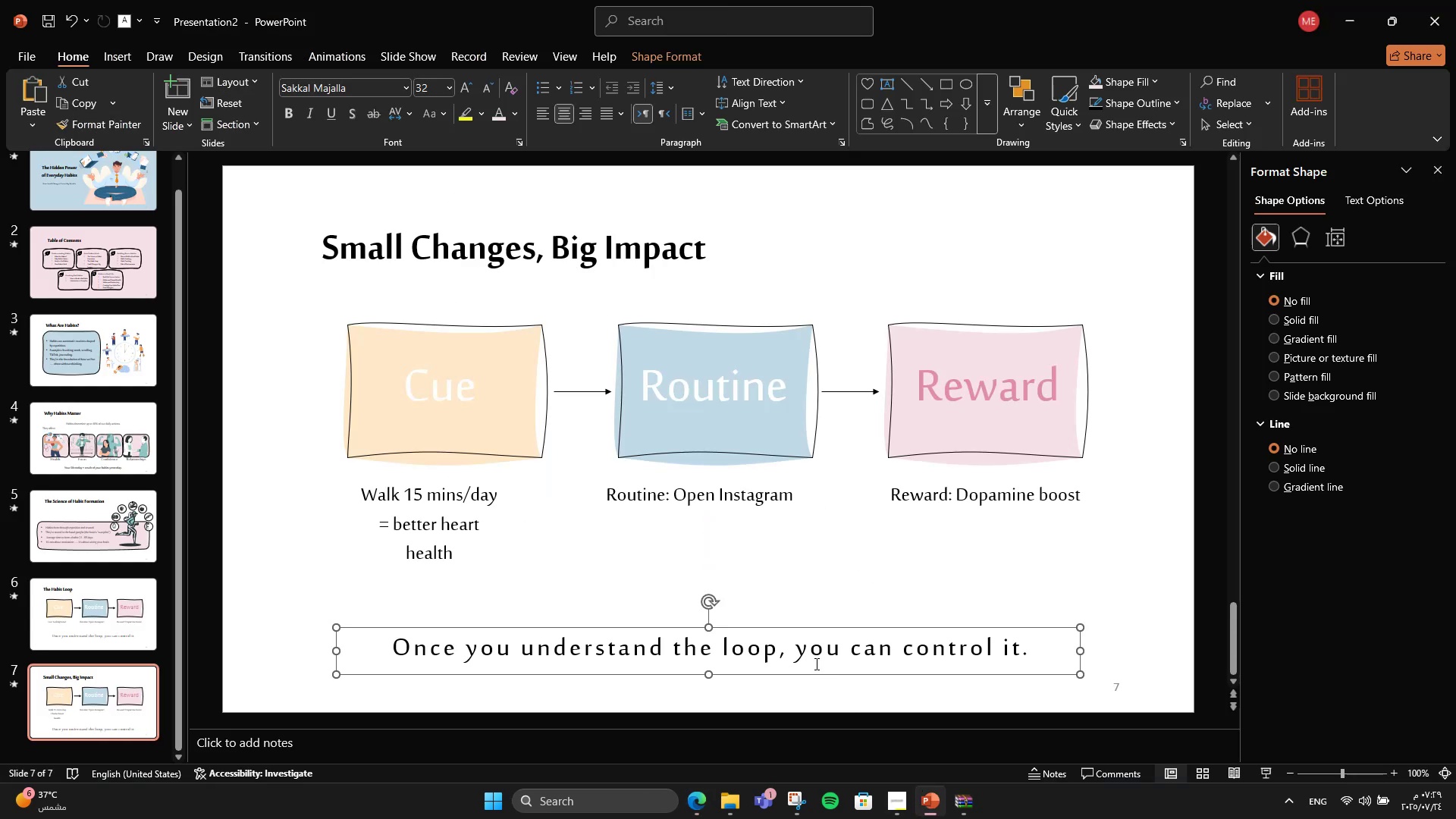 
double_click([808, 656])
 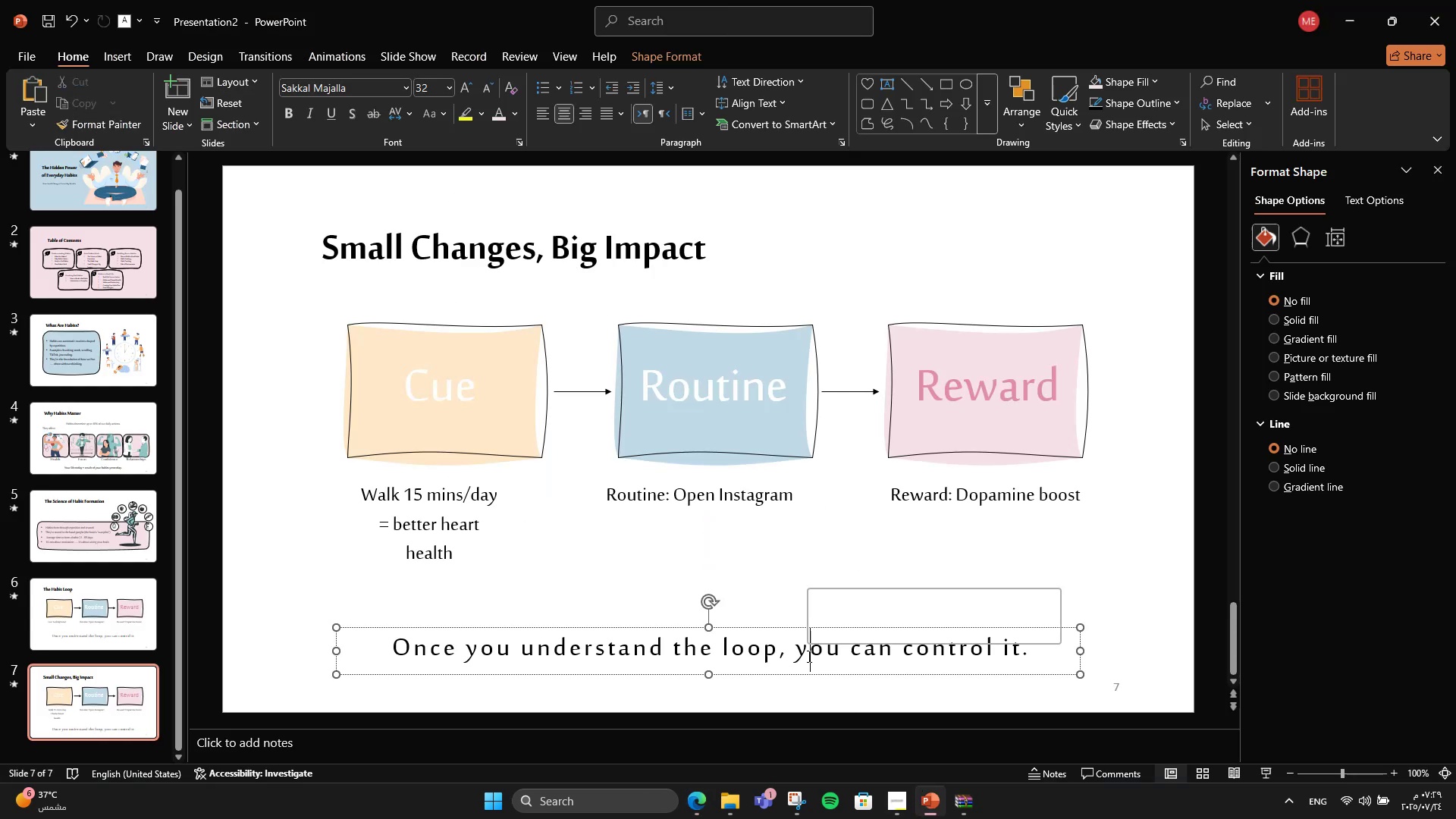 
triple_click([808, 656])
 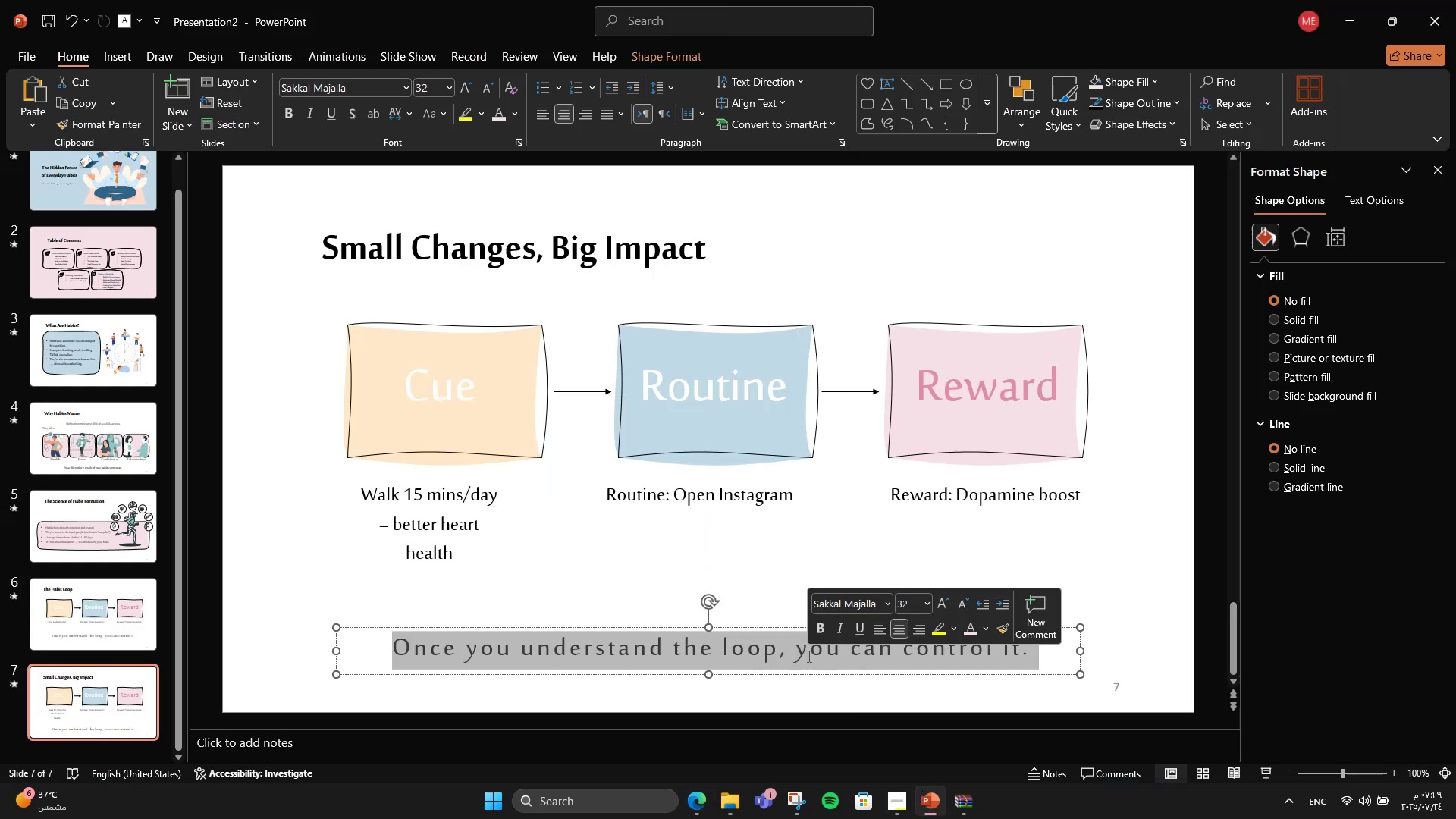 
triple_click([808, 656])
 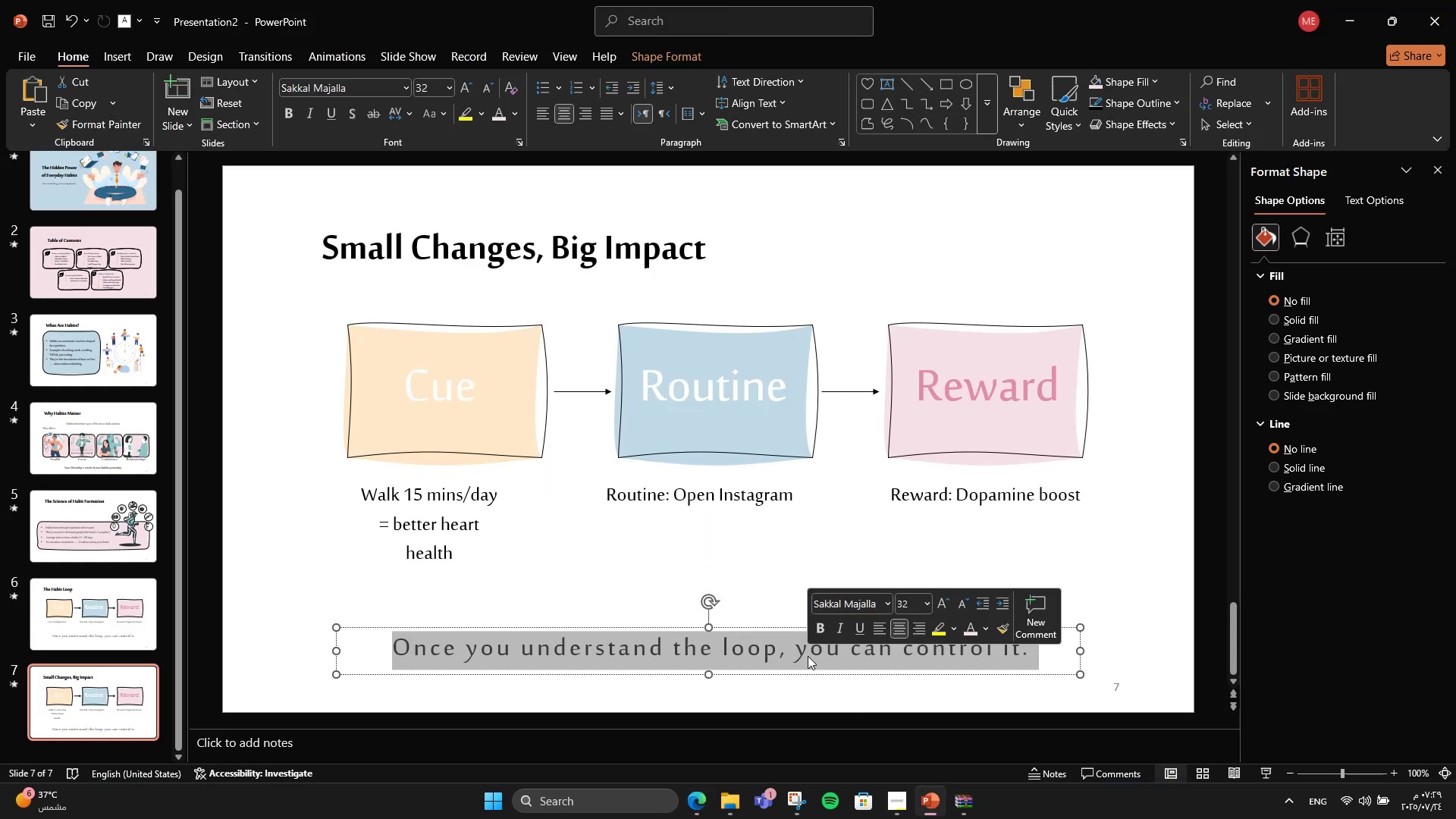 
key(Control+V)
 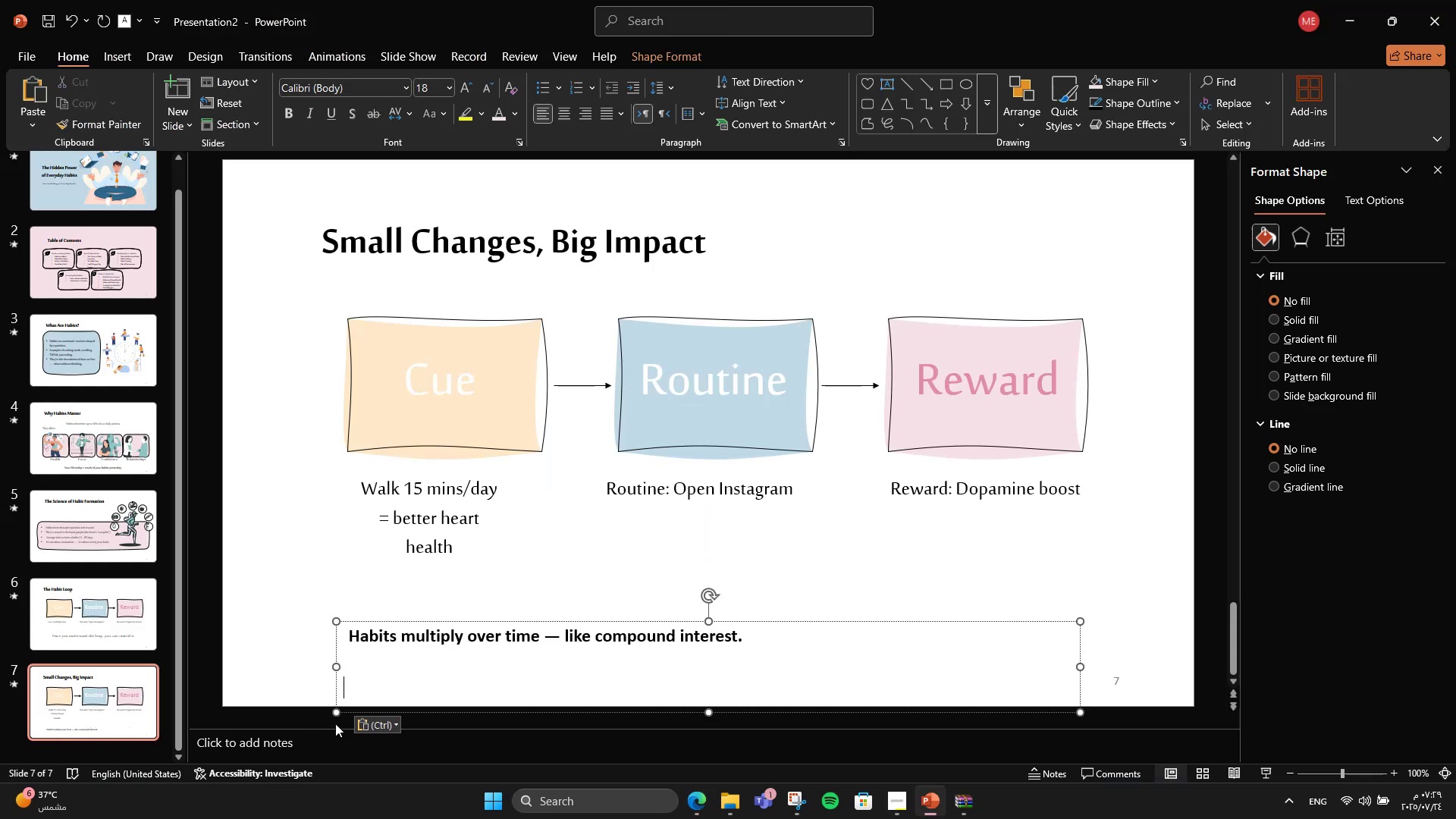 
left_click([380, 724])
 